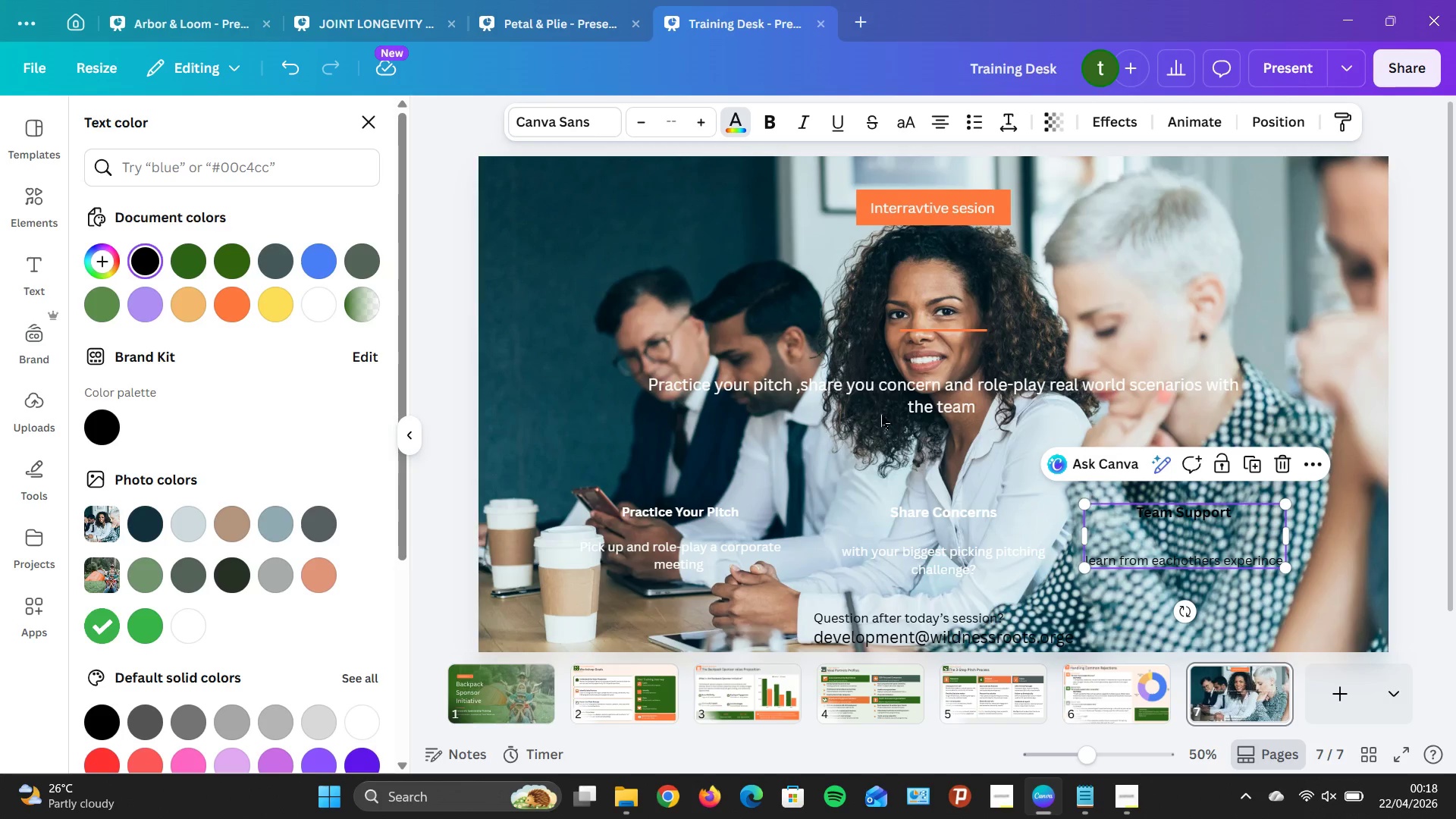 
left_click([328, 293])
 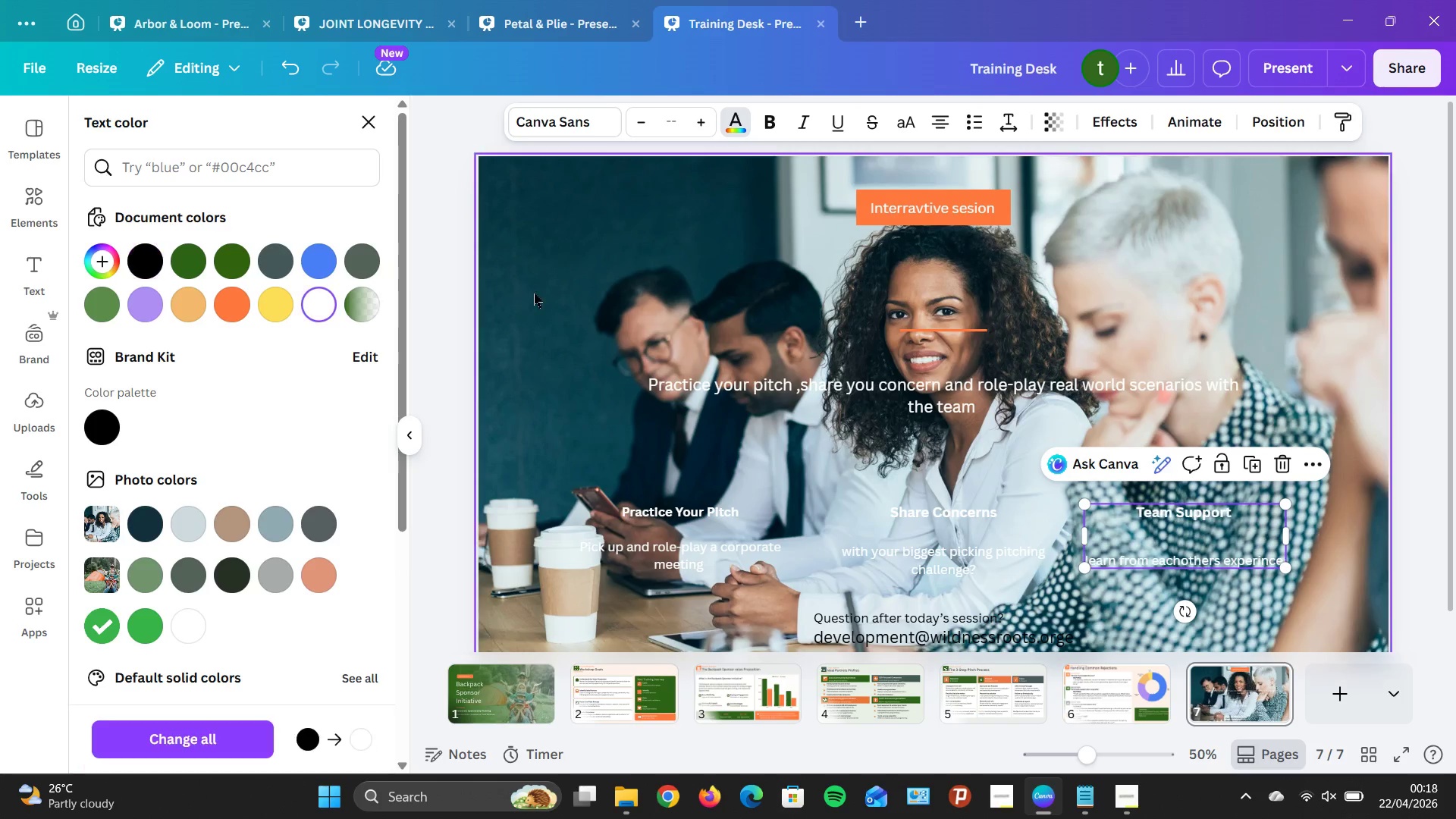 
scroll: coordinate [685, 328], scroll_direction: down, amount: 13.0
 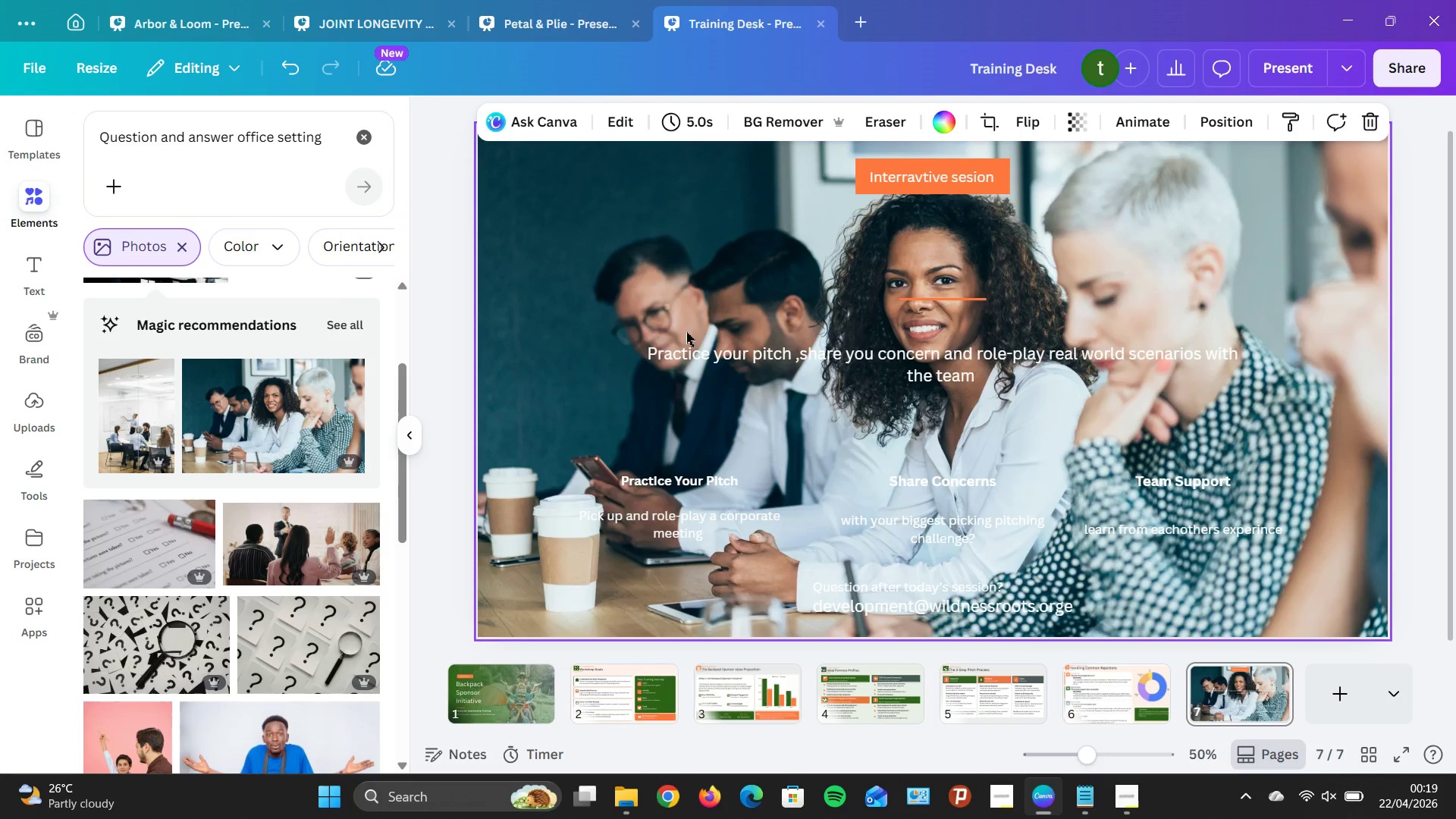 
wait(13.46)
 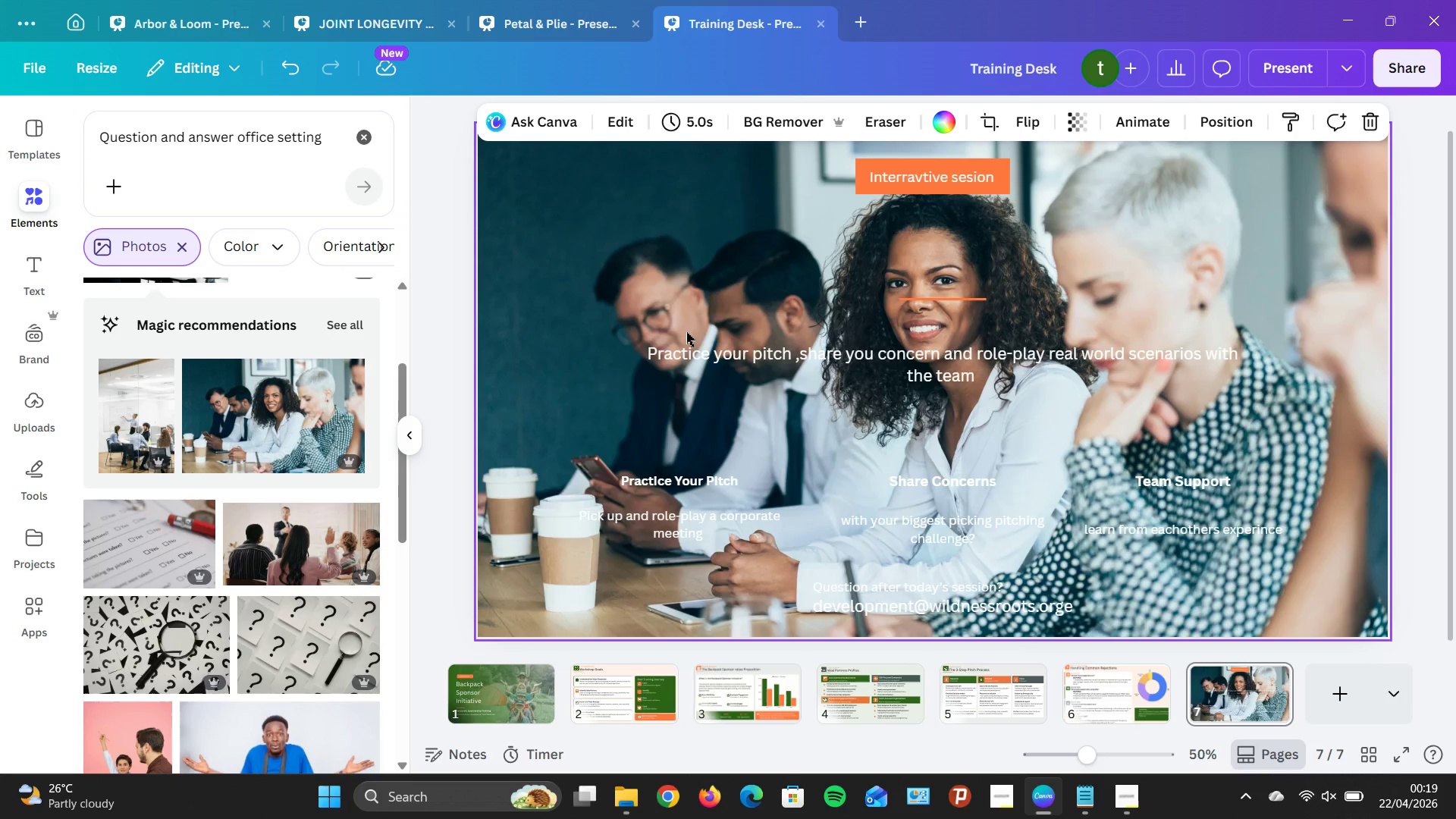 
scroll: coordinate [756, 365], scroll_direction: none, amount: 0.0
 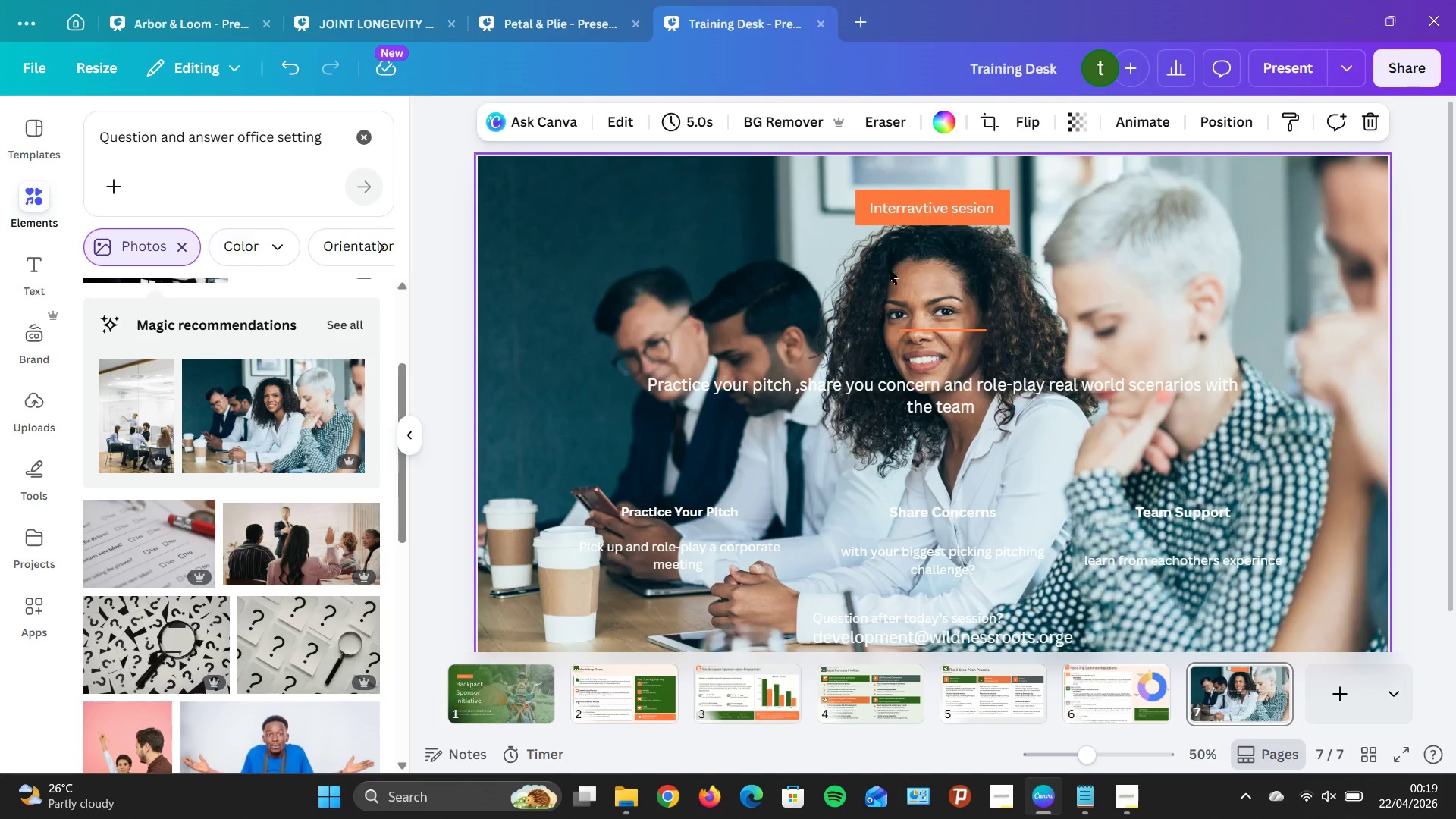 
left_click([923, 269])
 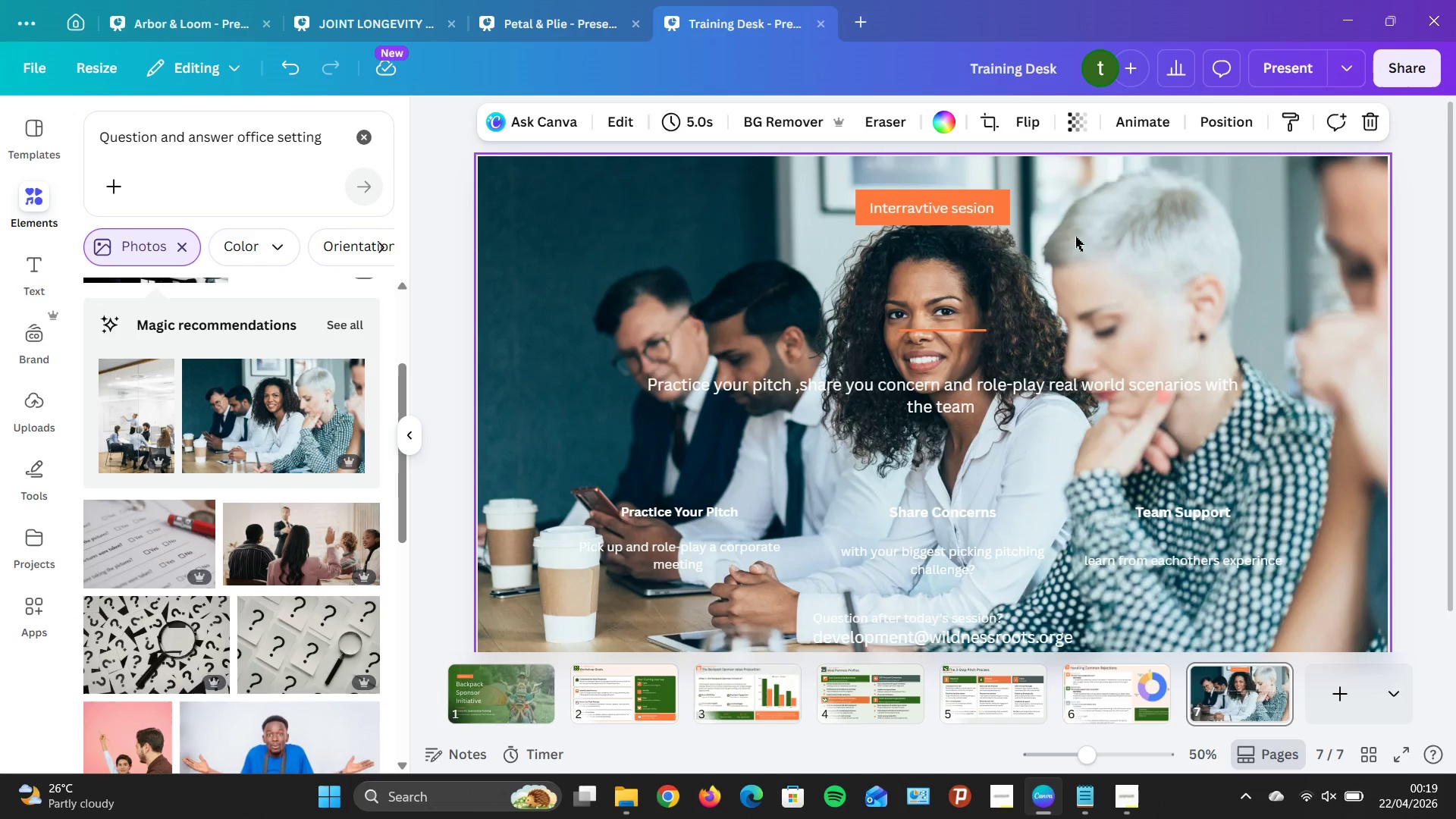 
mouse_move([1219, 142])
 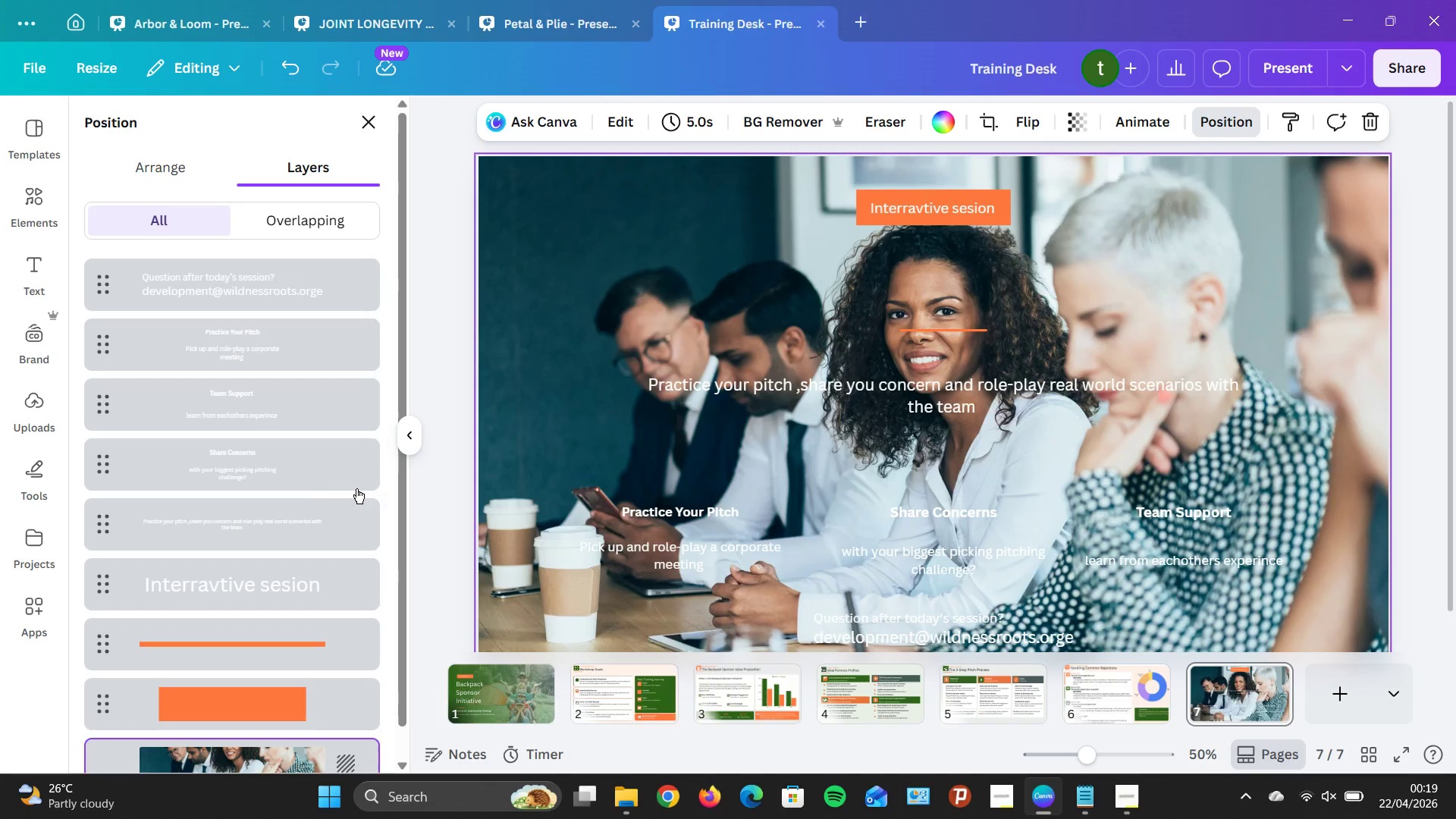 
scroll: coordinate [307, 486], scroll_direction: down, amount: 9.0
 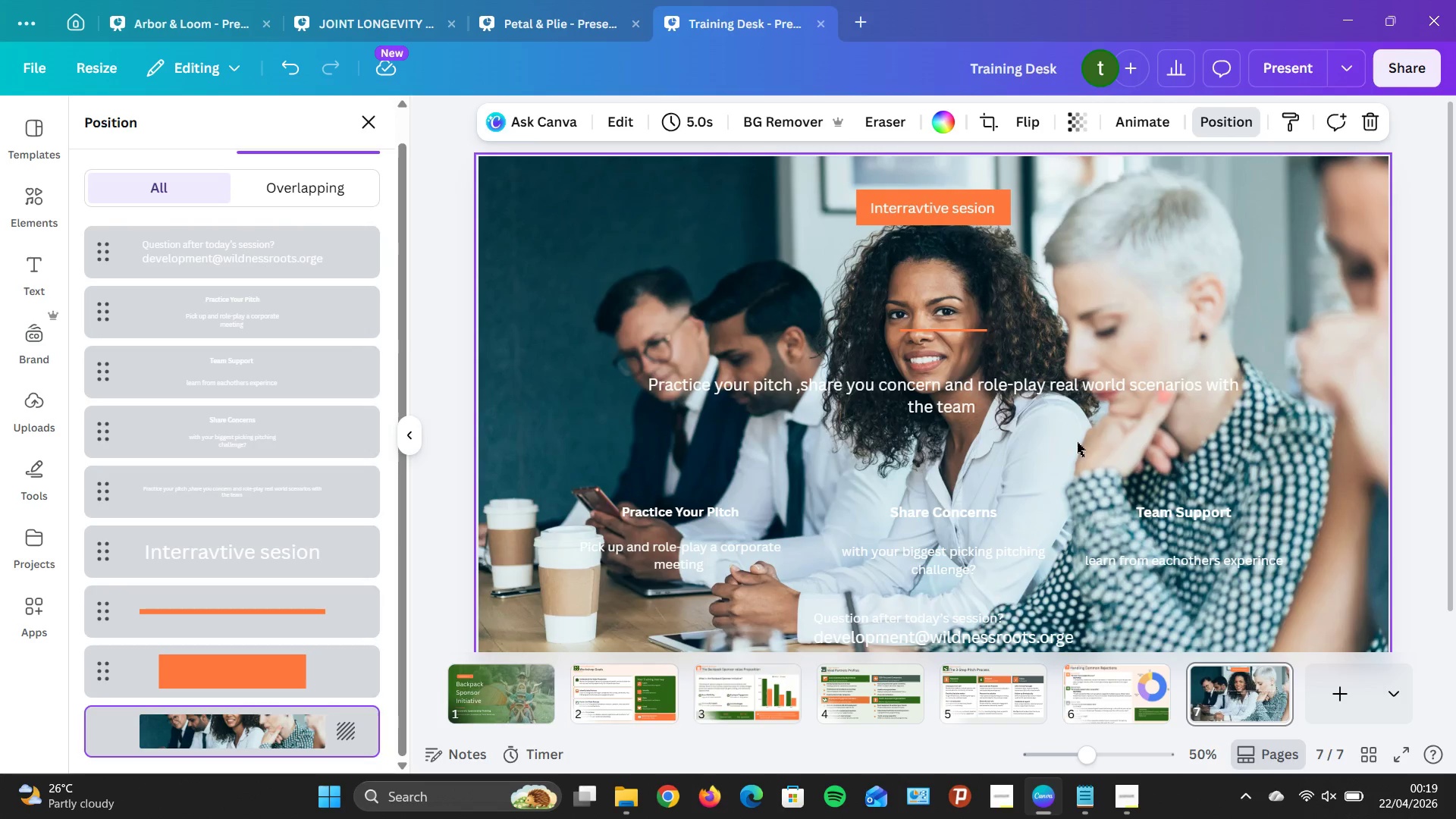 
key(Control+Z)
 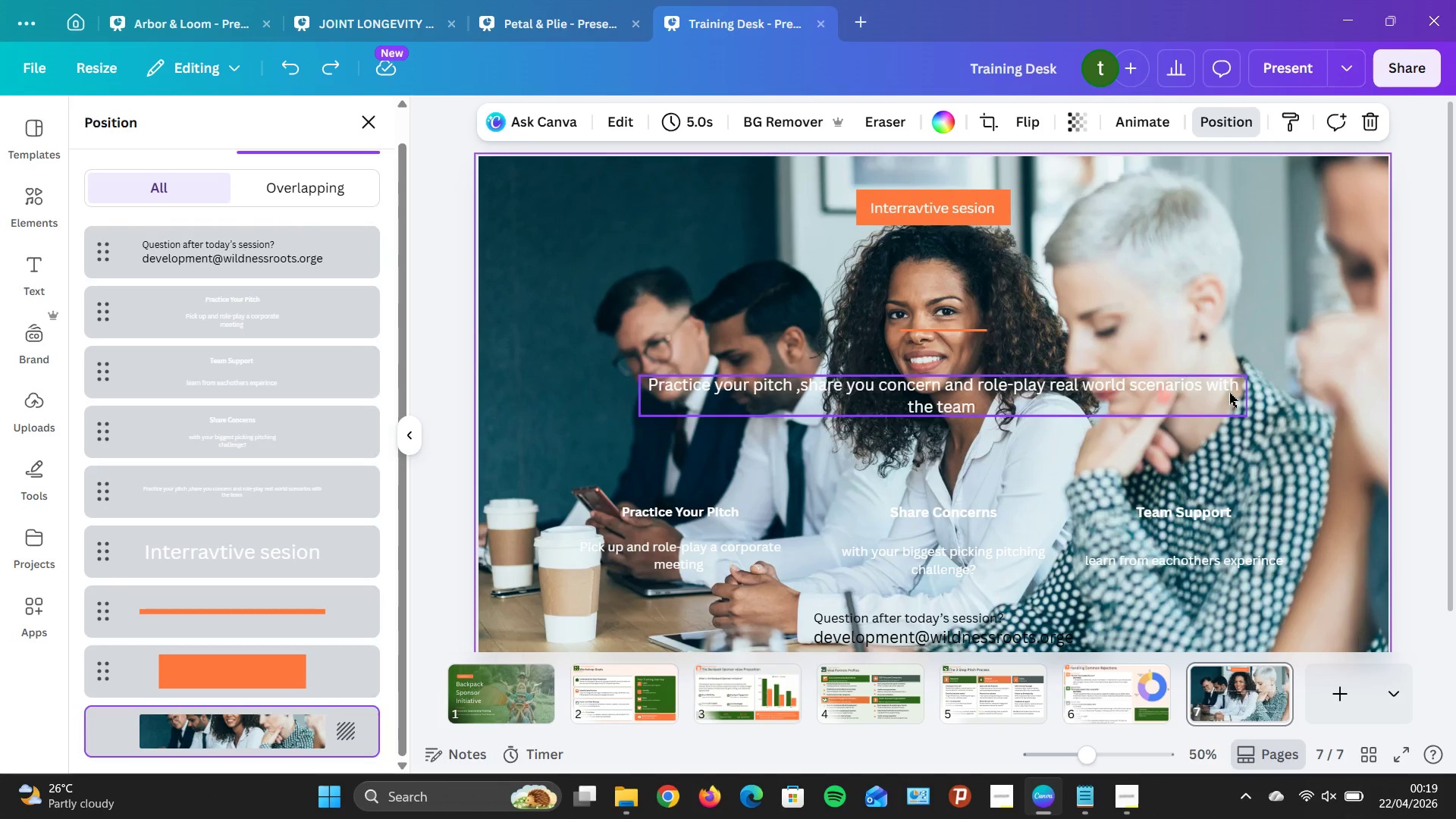 
key(Control+Z)
 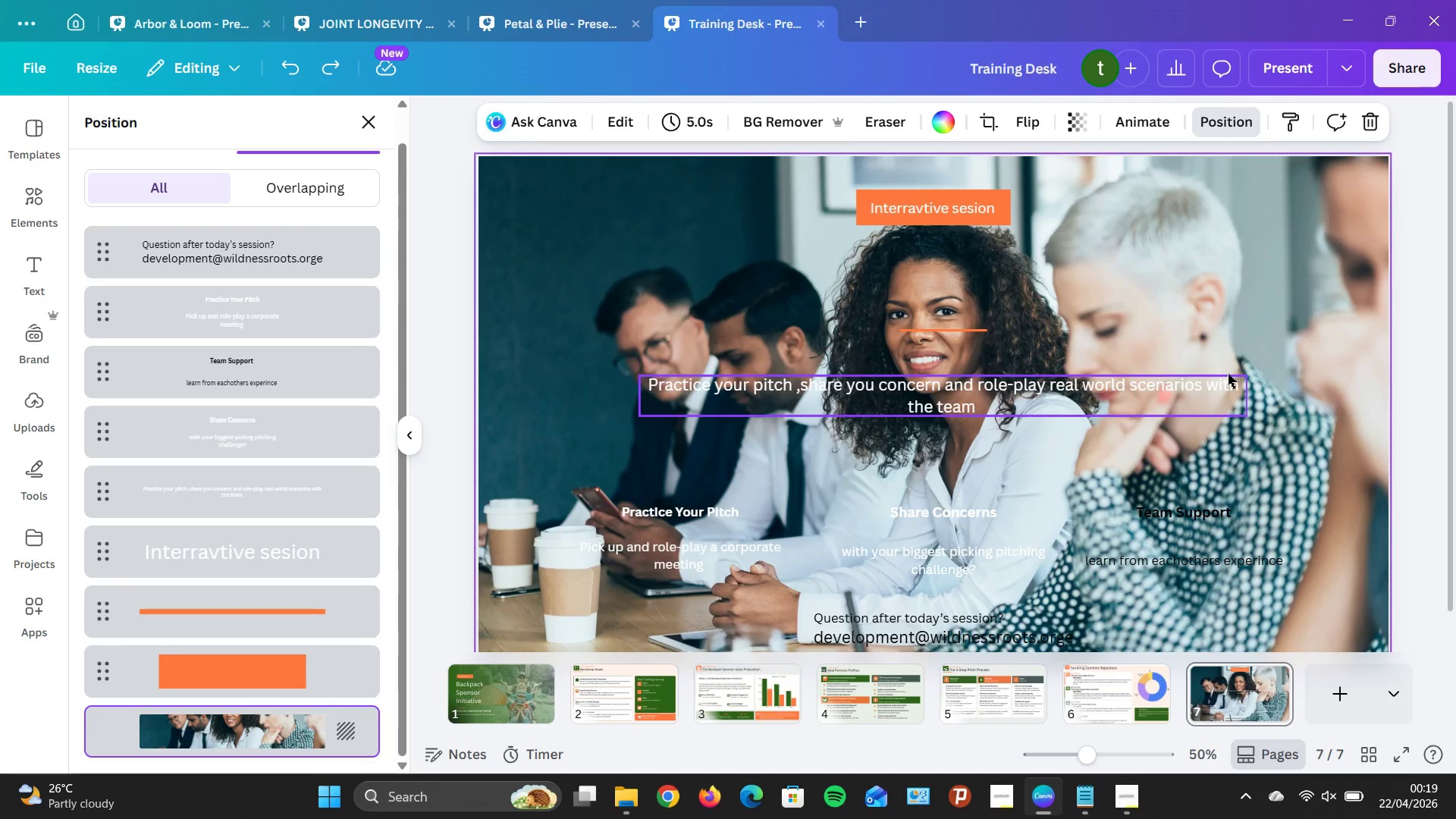 
key(Control+Z)
 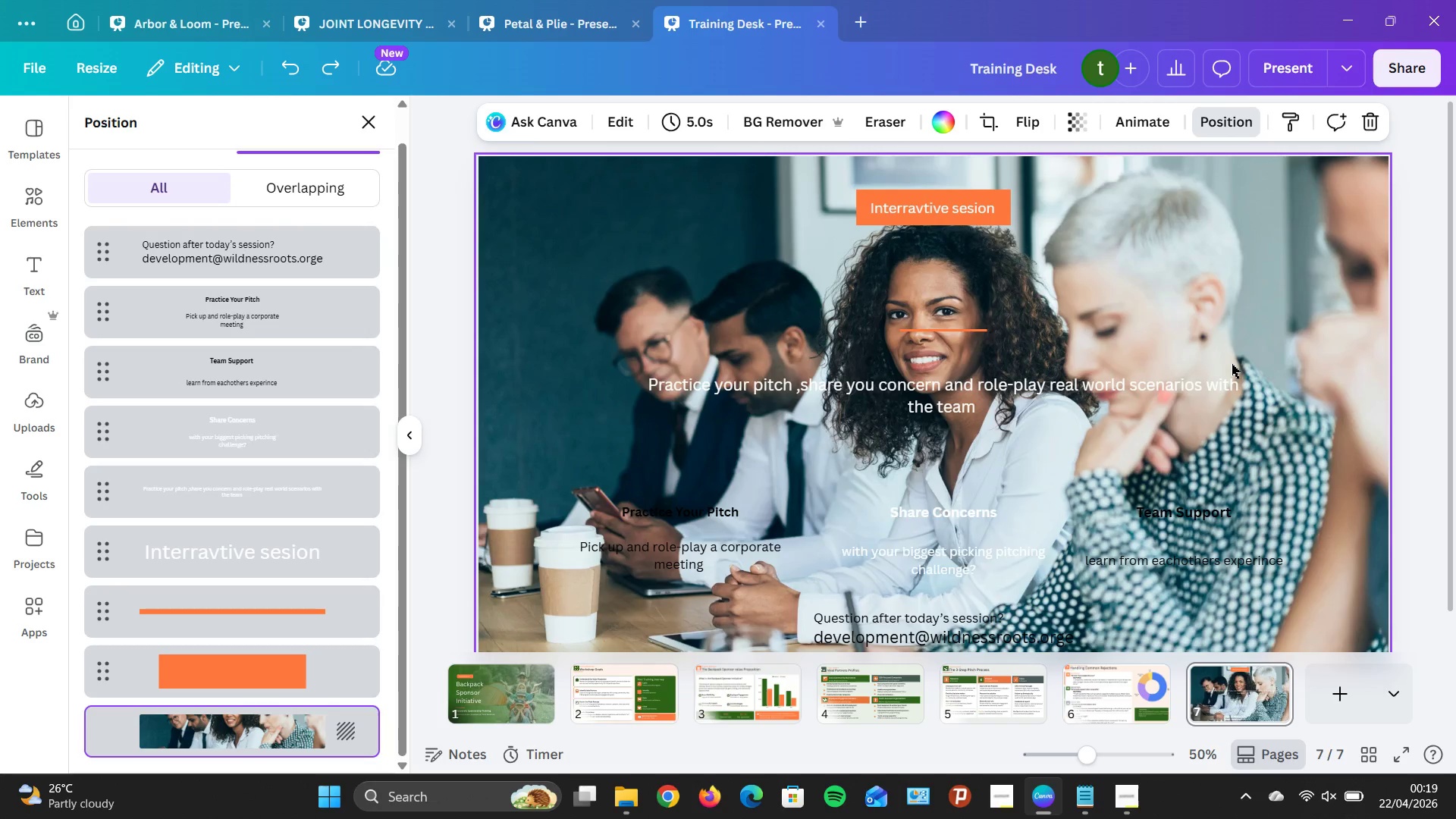 
key(Control+Z)
 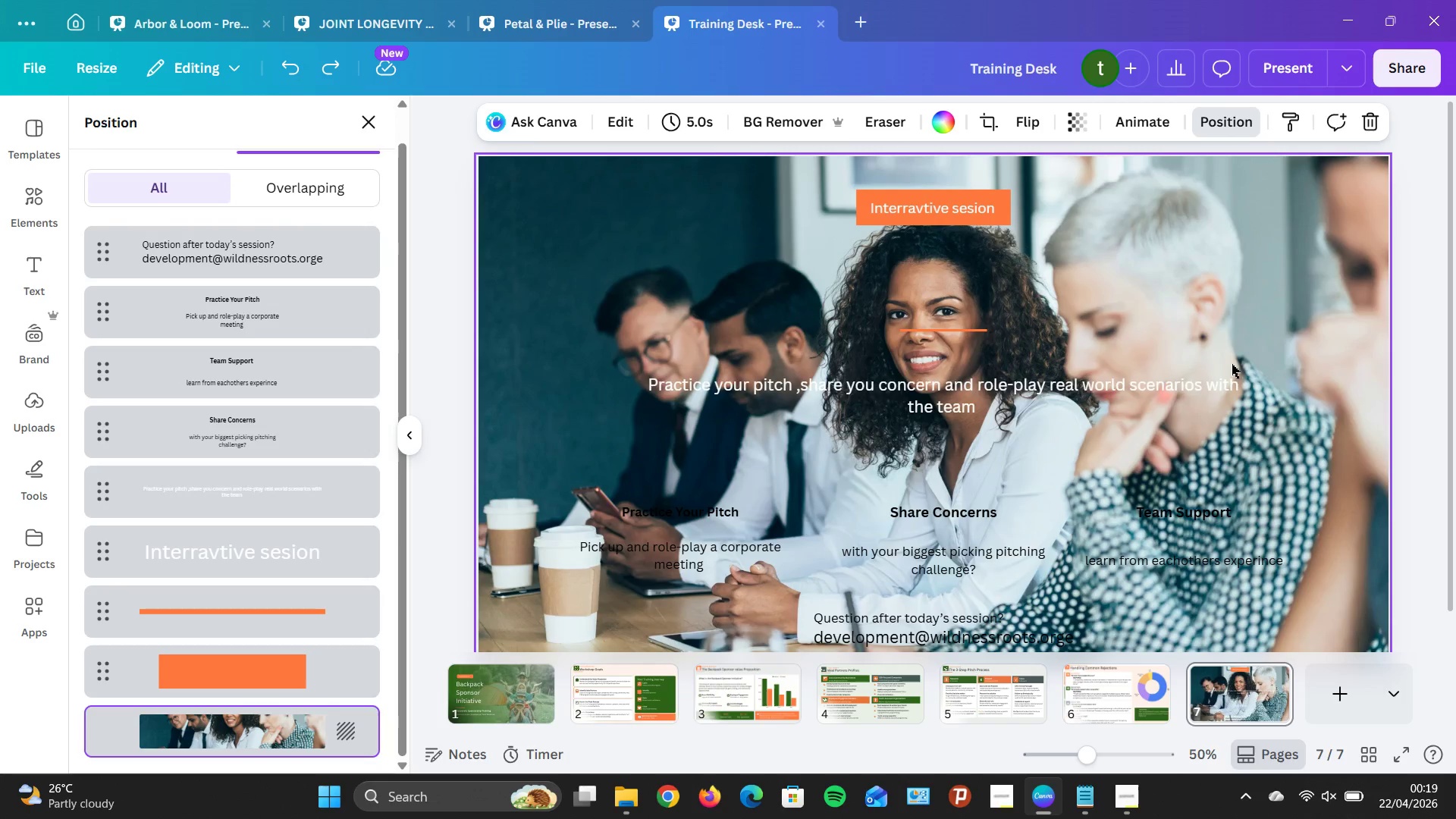 
key(Control+Z)
 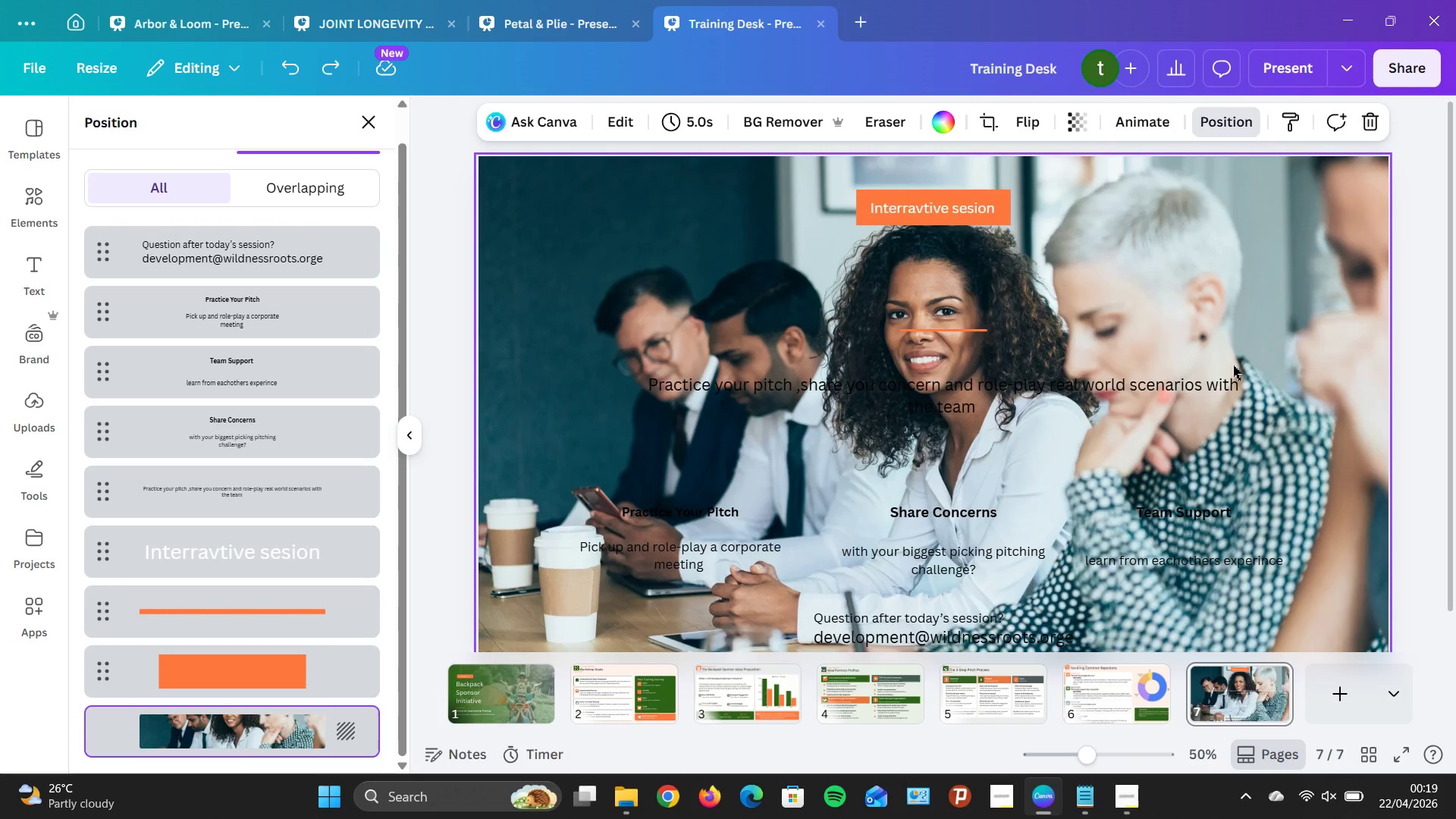 
key(Control+Z)
 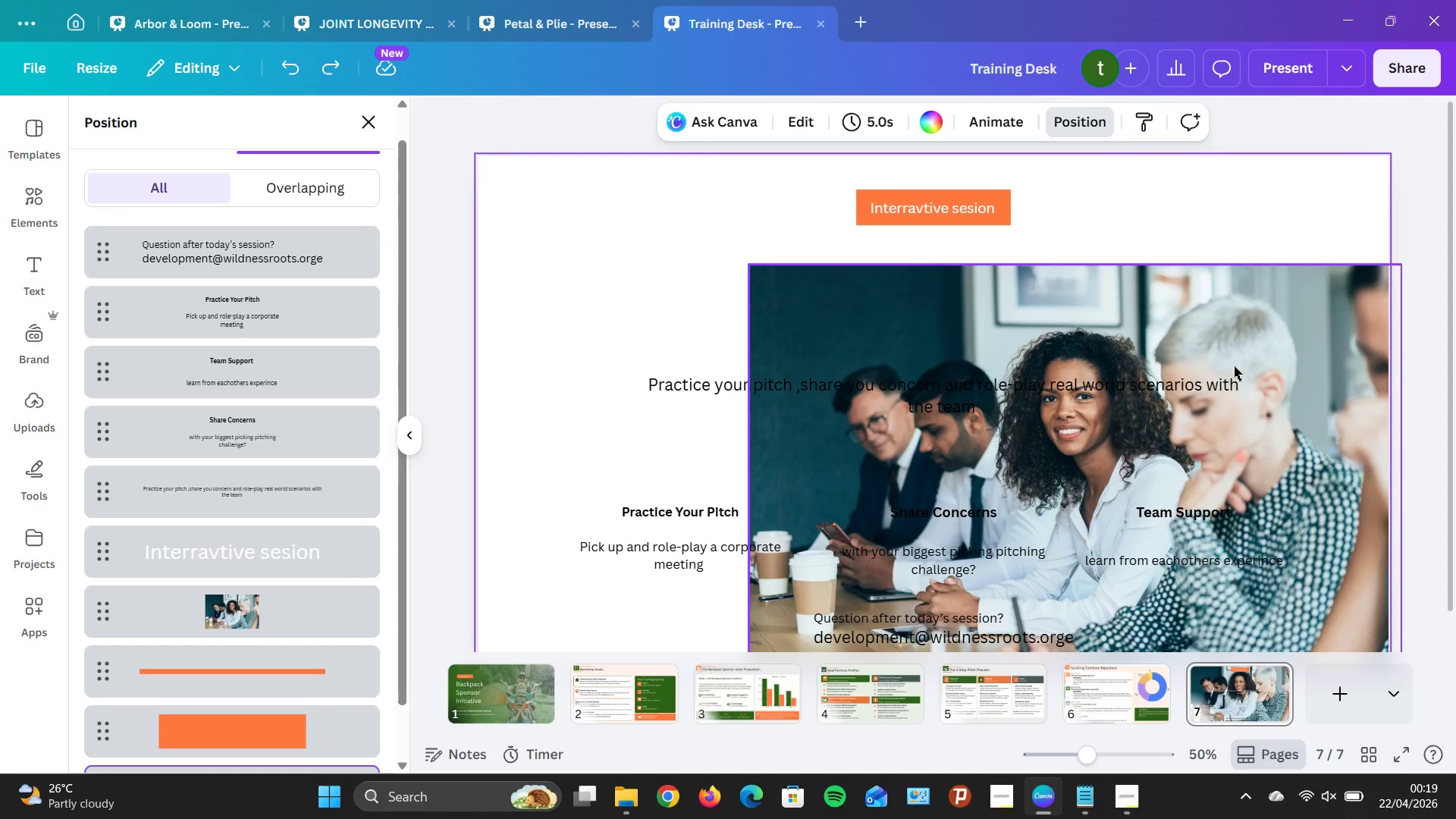 
key(Control+Z)
 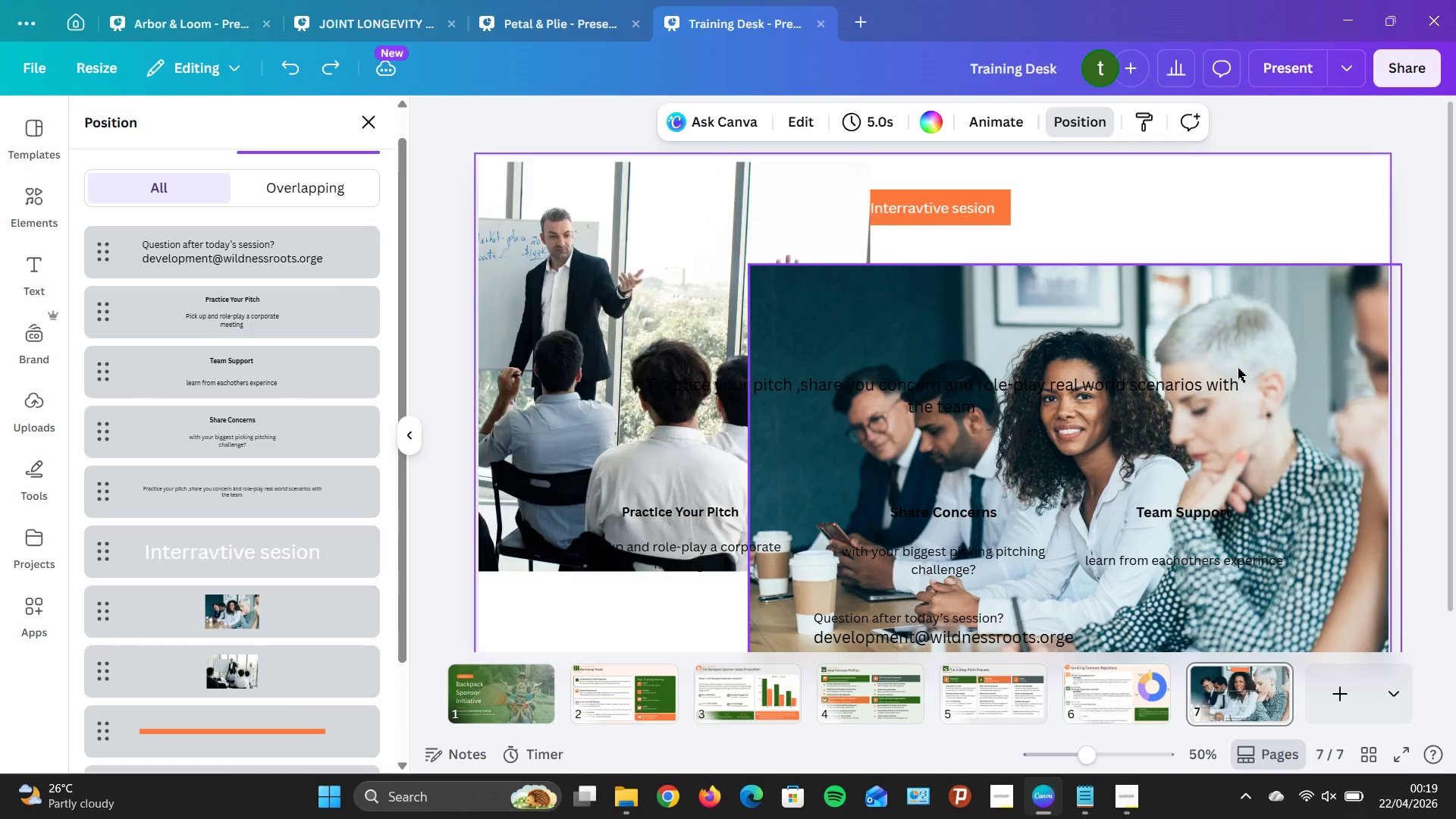 
key(Control+Z)
 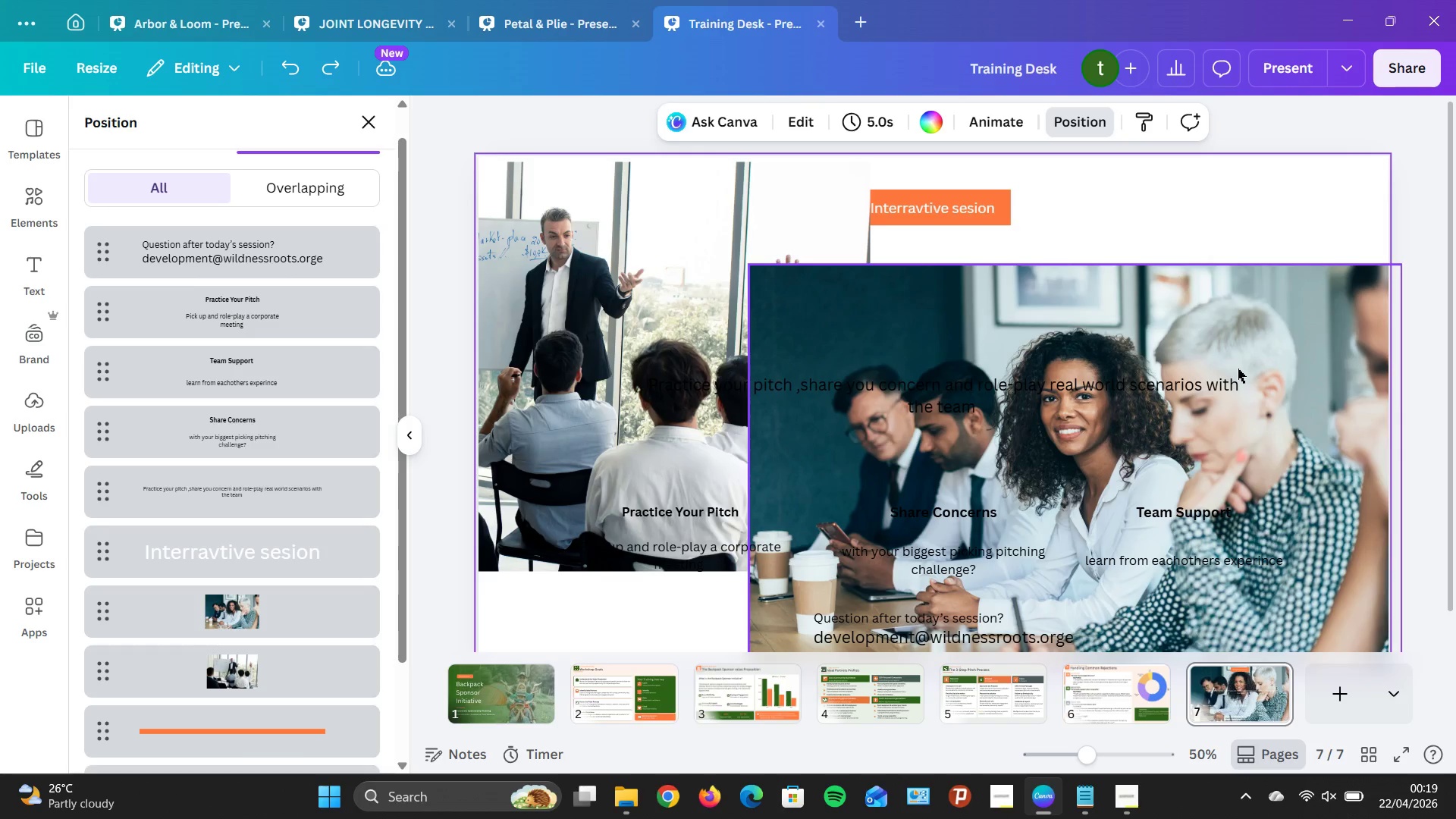 
key(Control+Z)
 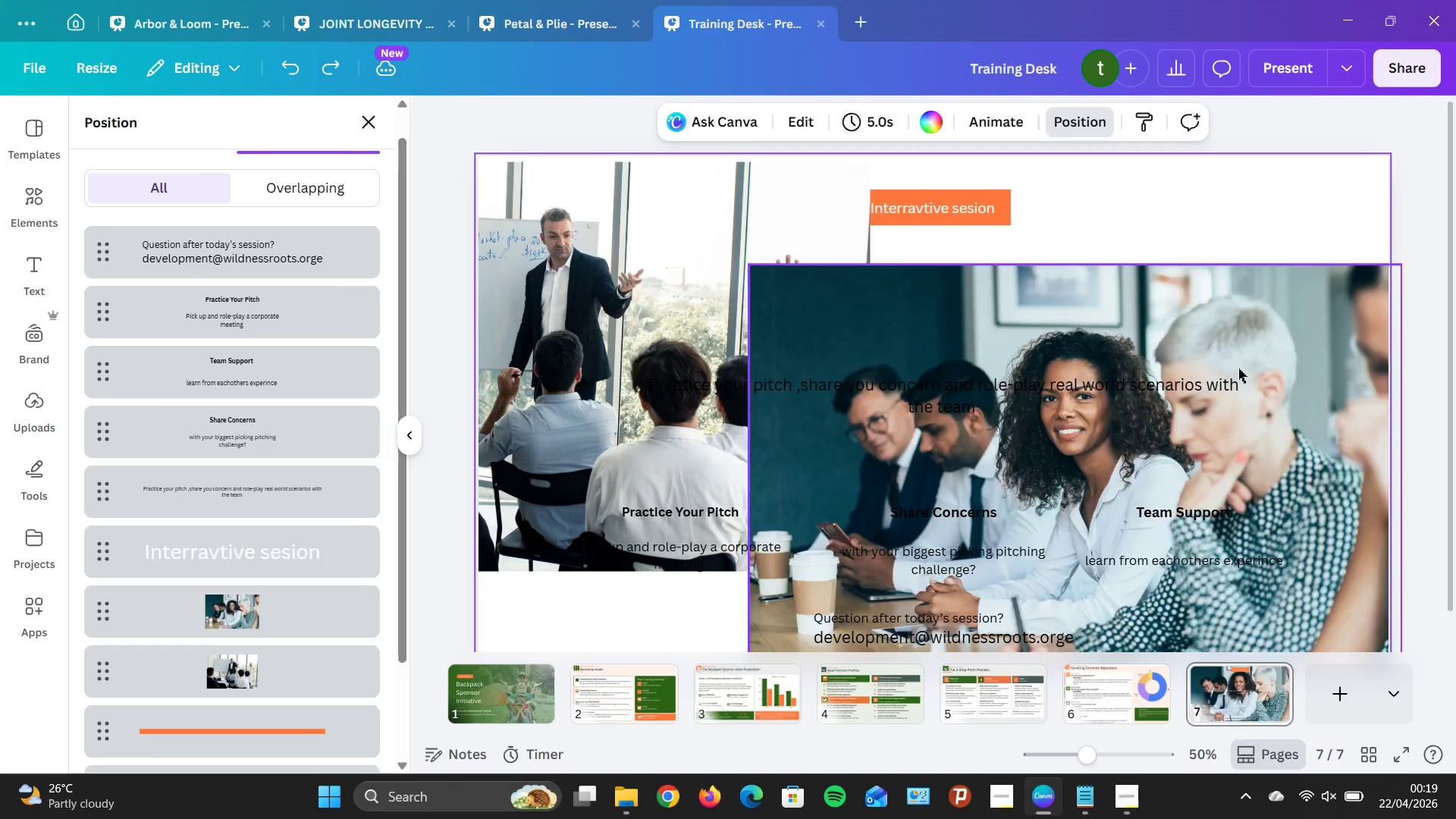 
key(Control+Z)
 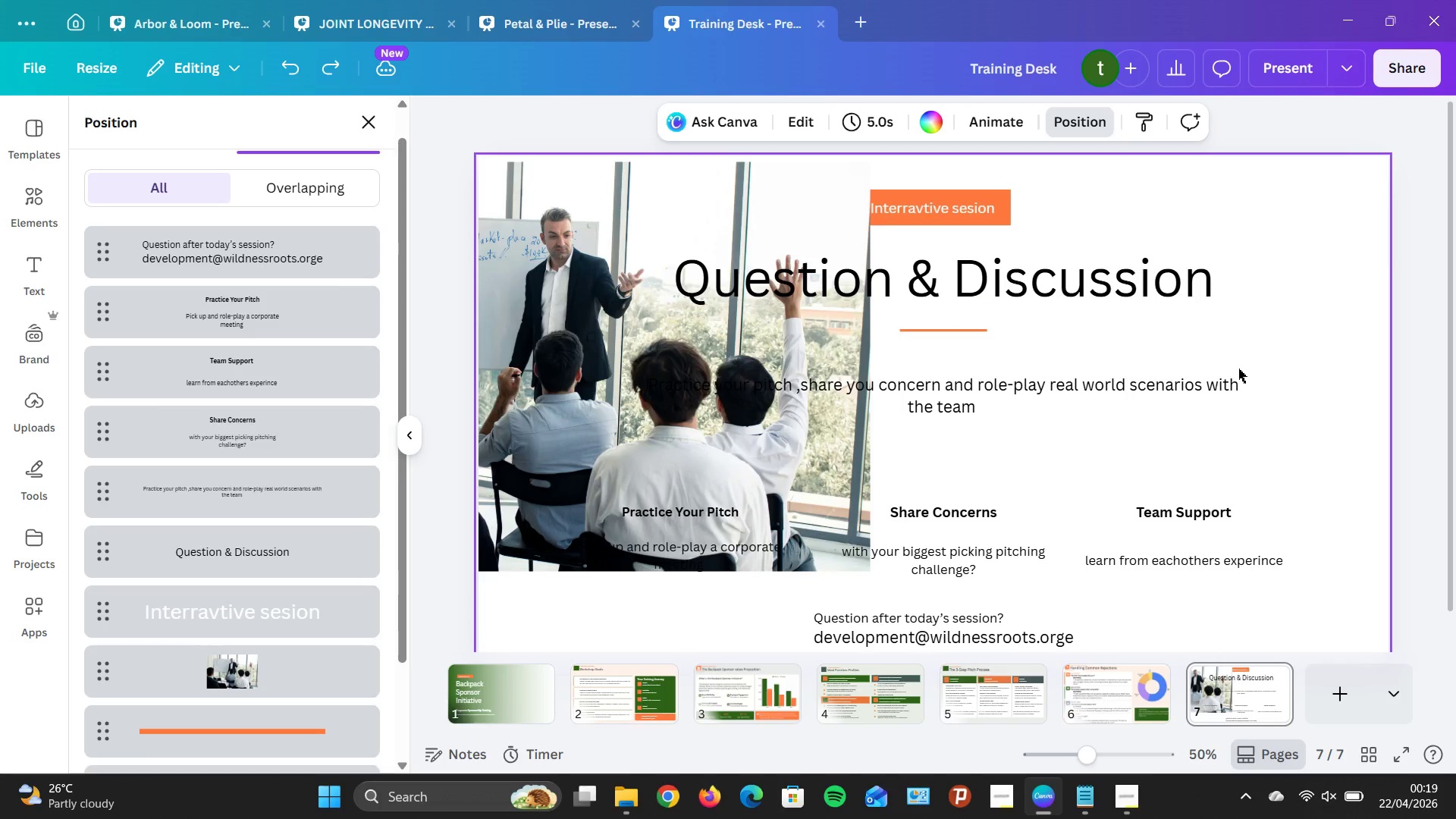 
key(Control+Z)
 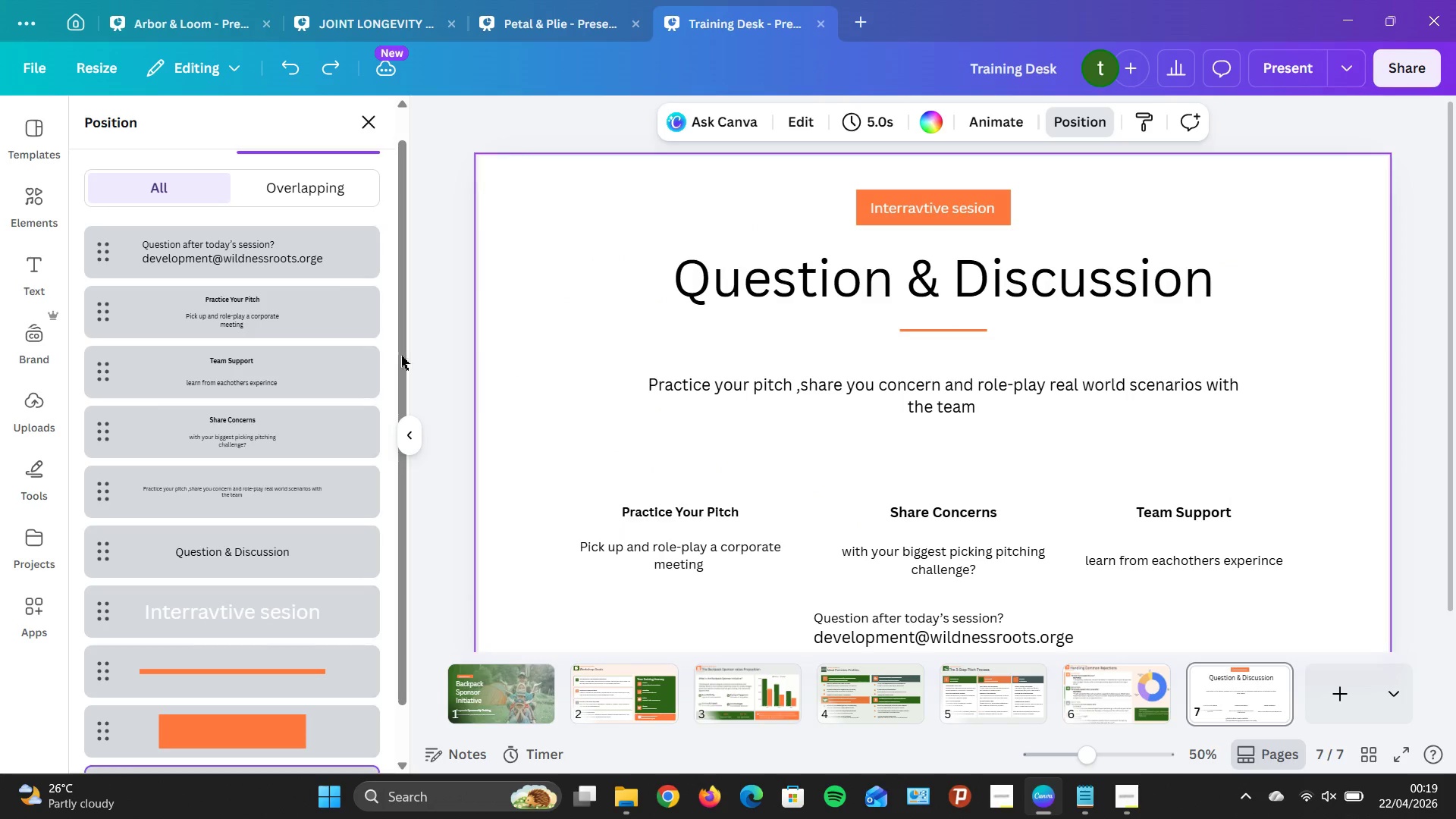 
left_click([370, 129])
 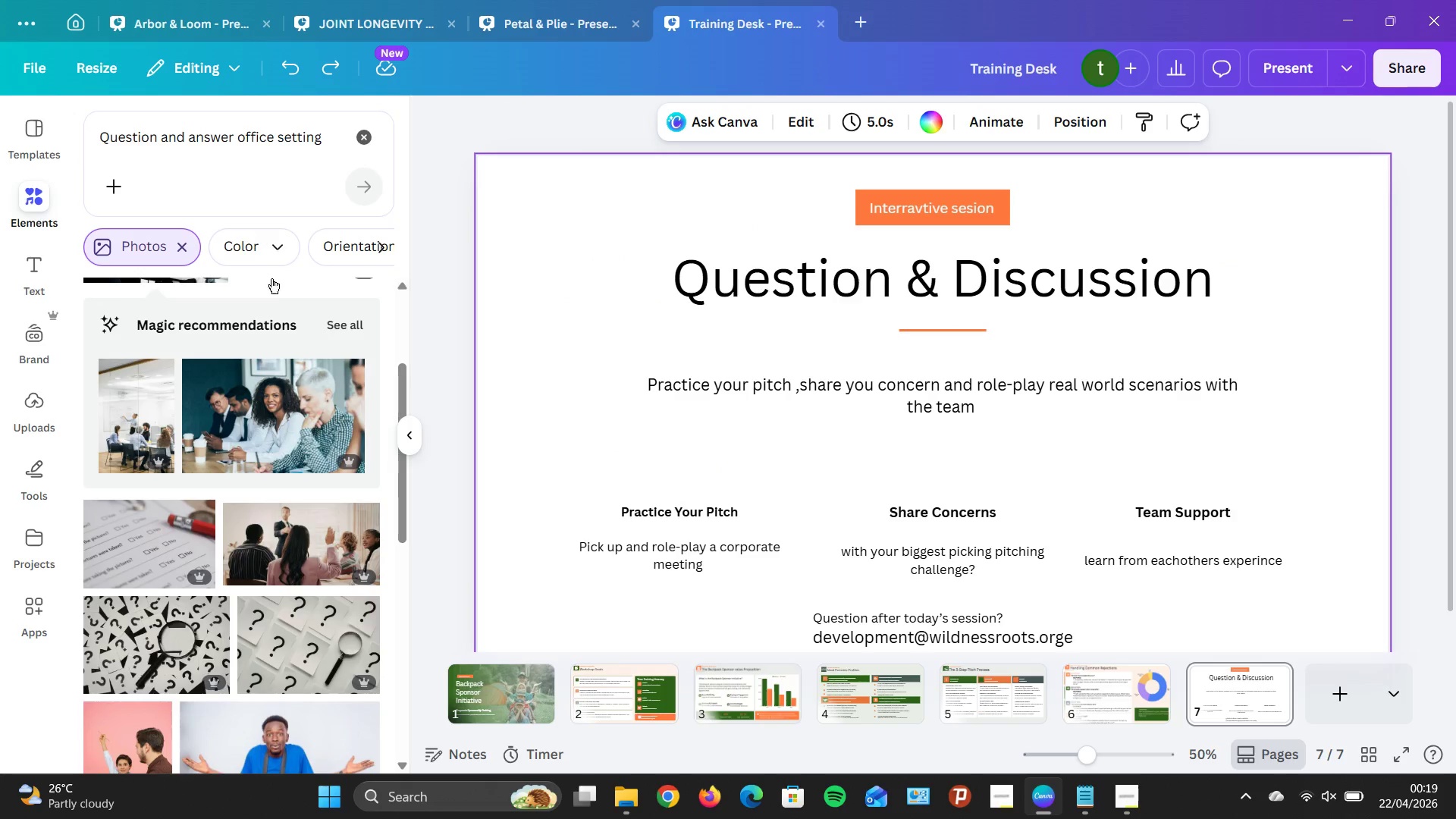 
mouse_move([283, 409])
 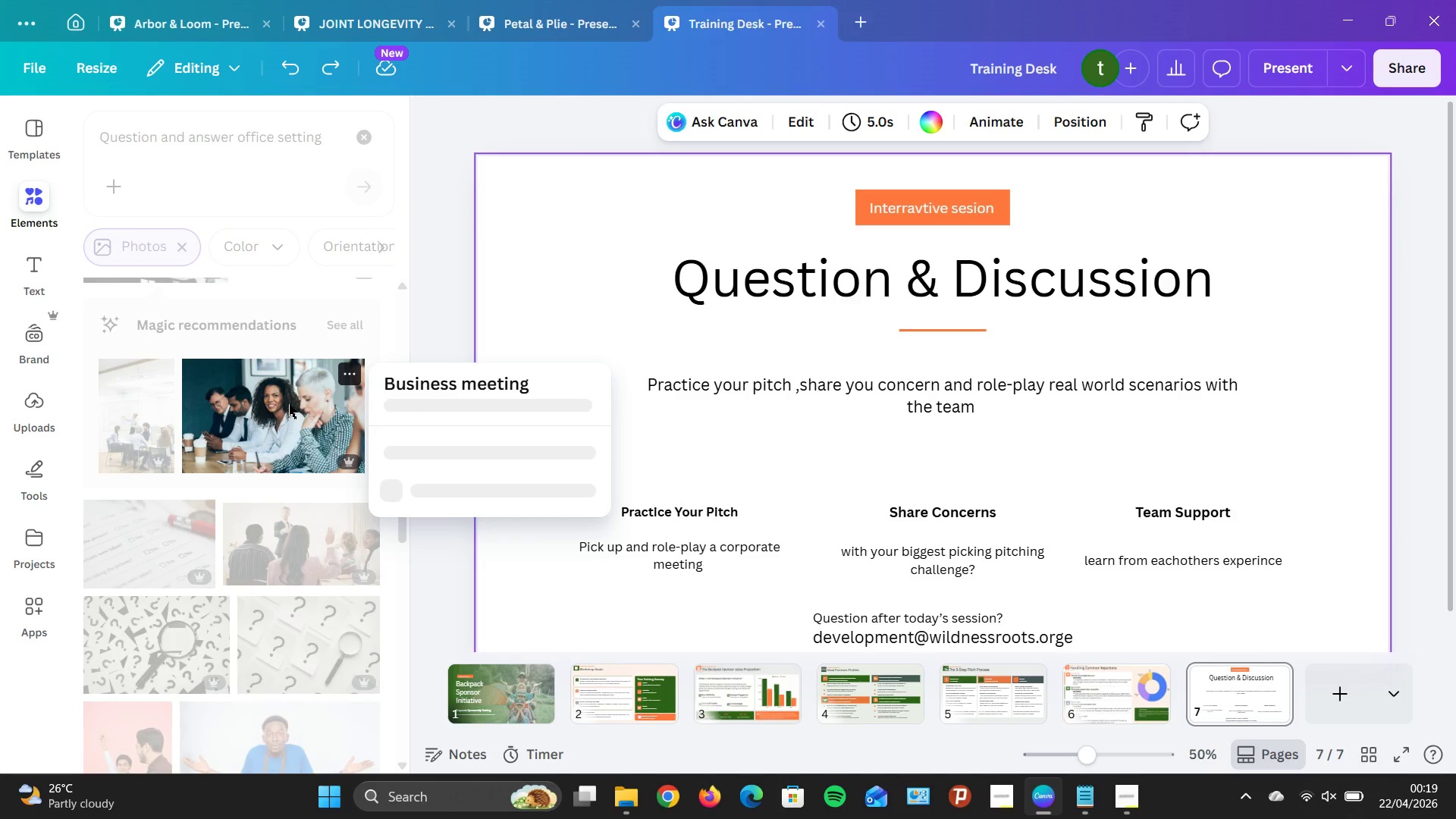 
left_click_drag(start_coordinate=[289, 404], to_coordinate=[522, 312])
 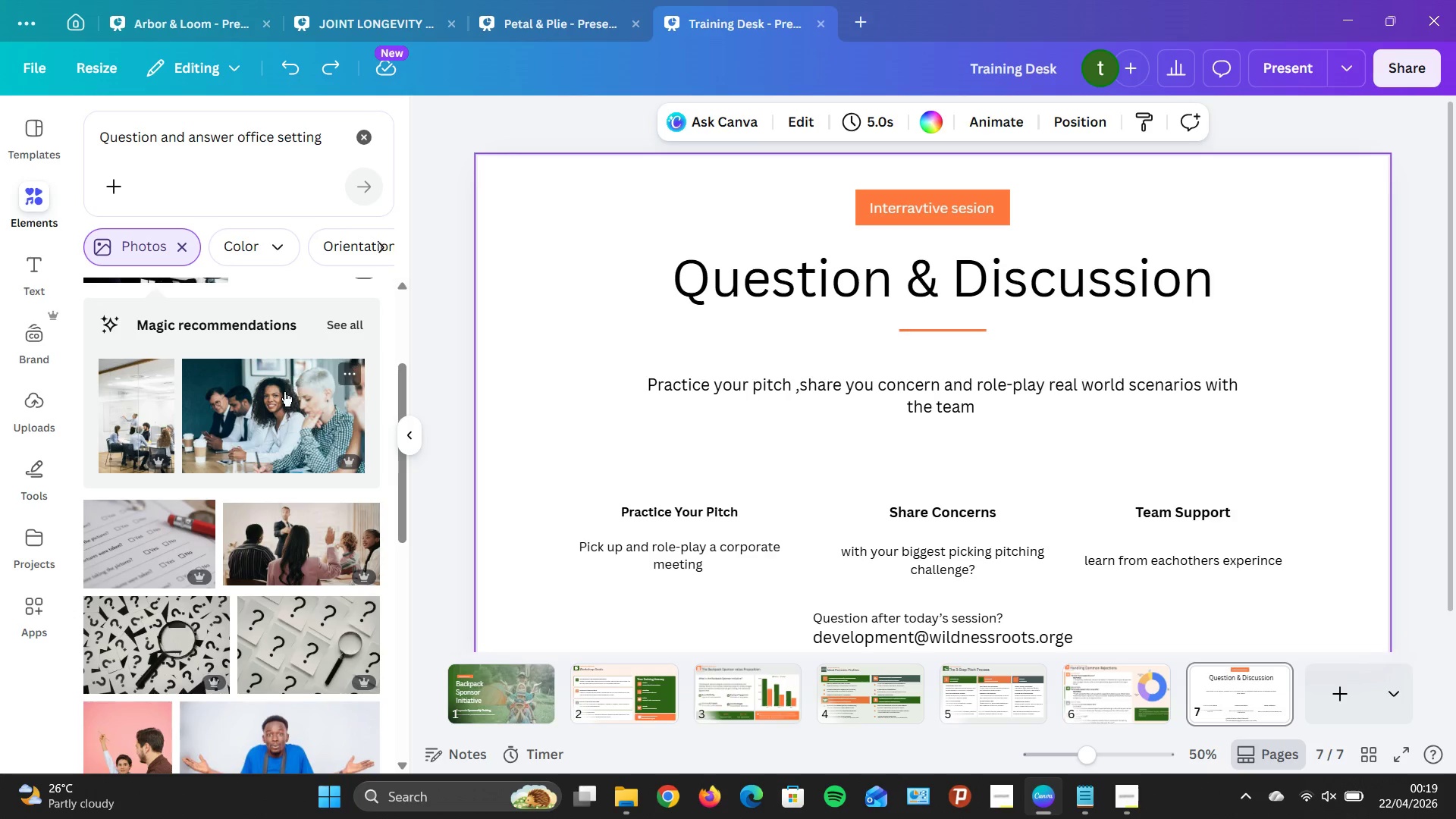 
left_click_drag(start_coordinate=[278, 401], to_coordinate=[526, 303])
 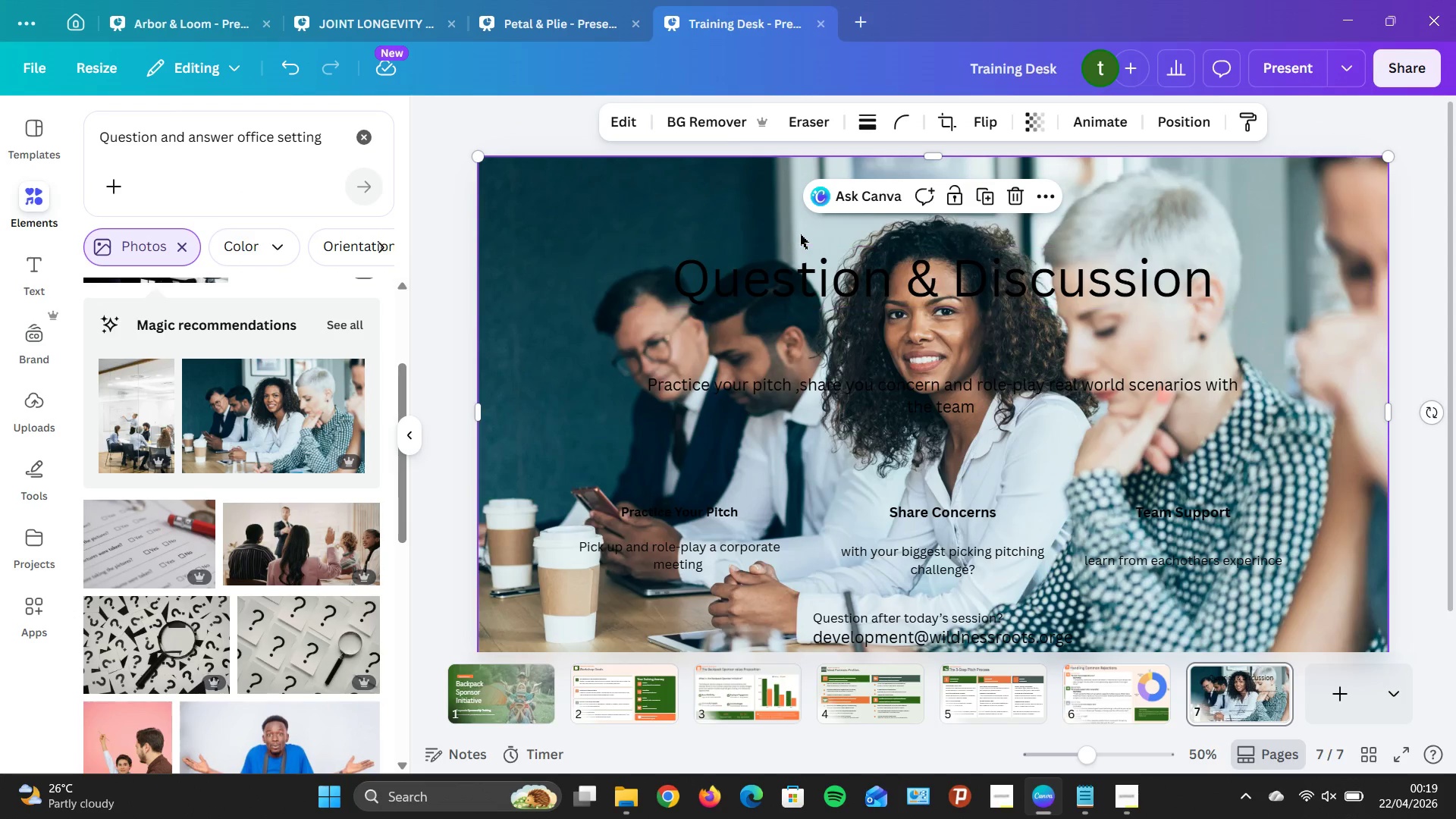 
left_click([845, 278])
 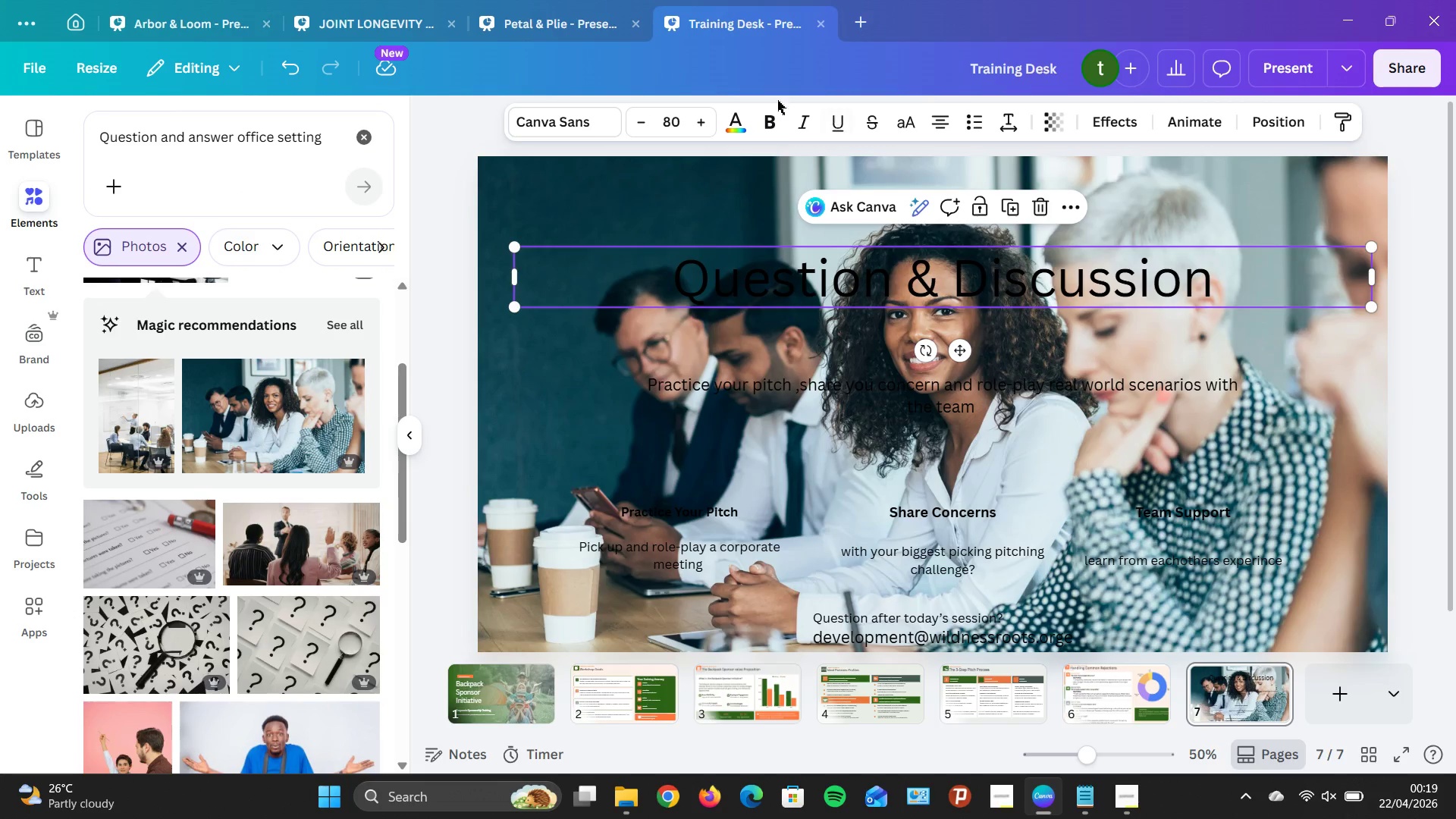 
left_click([725, 124])
 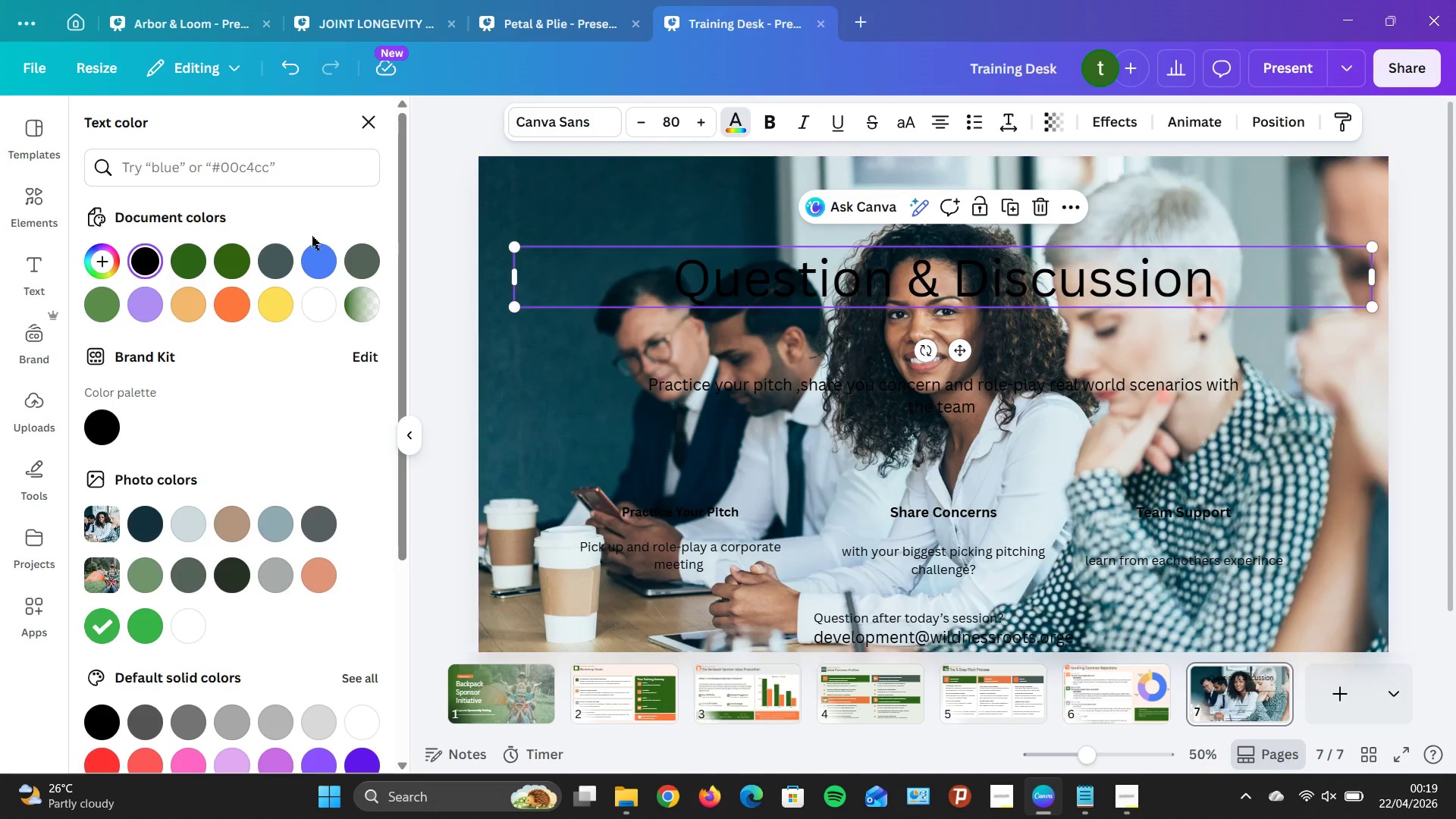 
left_click([313, 306])
 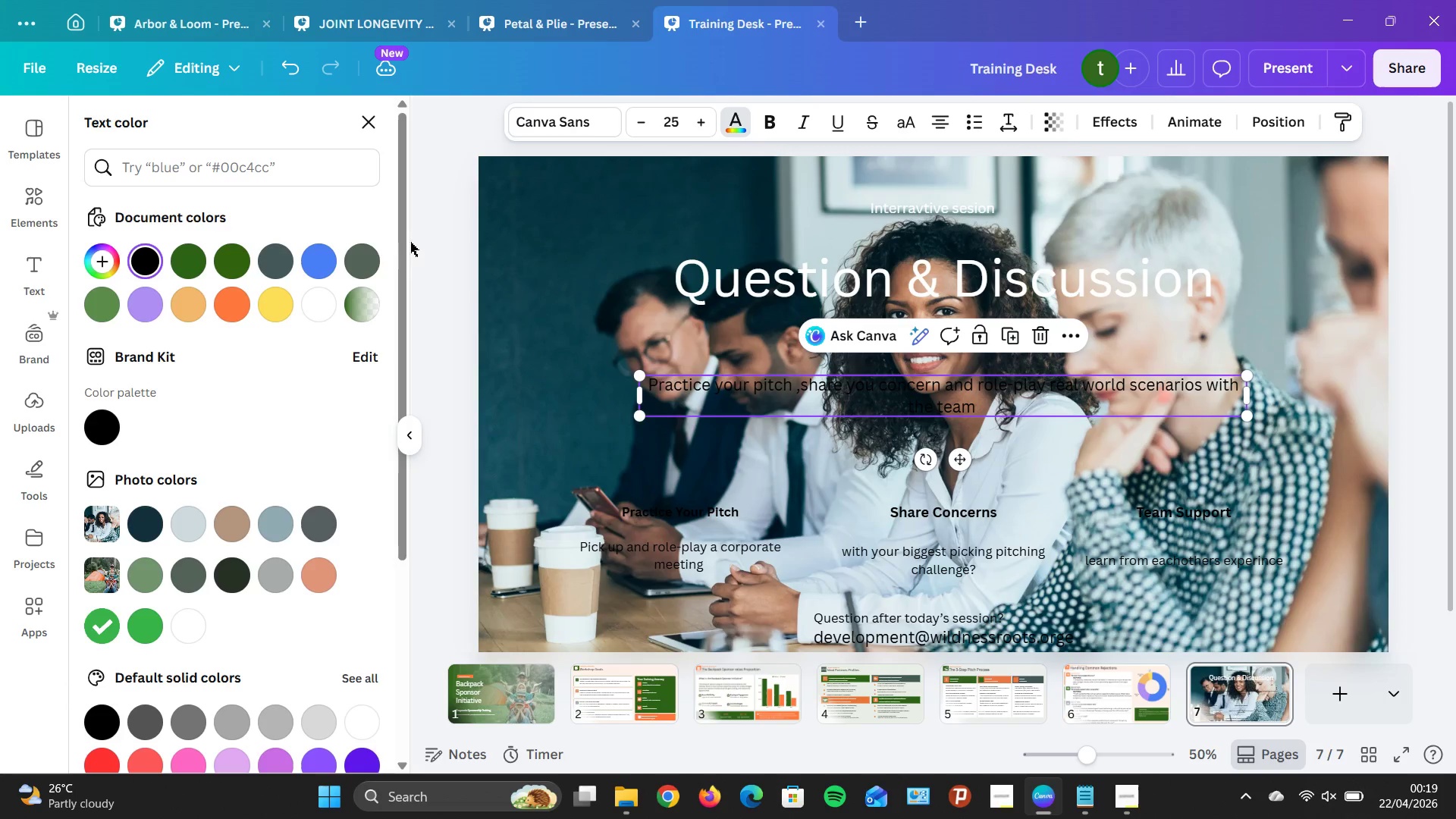 
left_click([328, 302])
 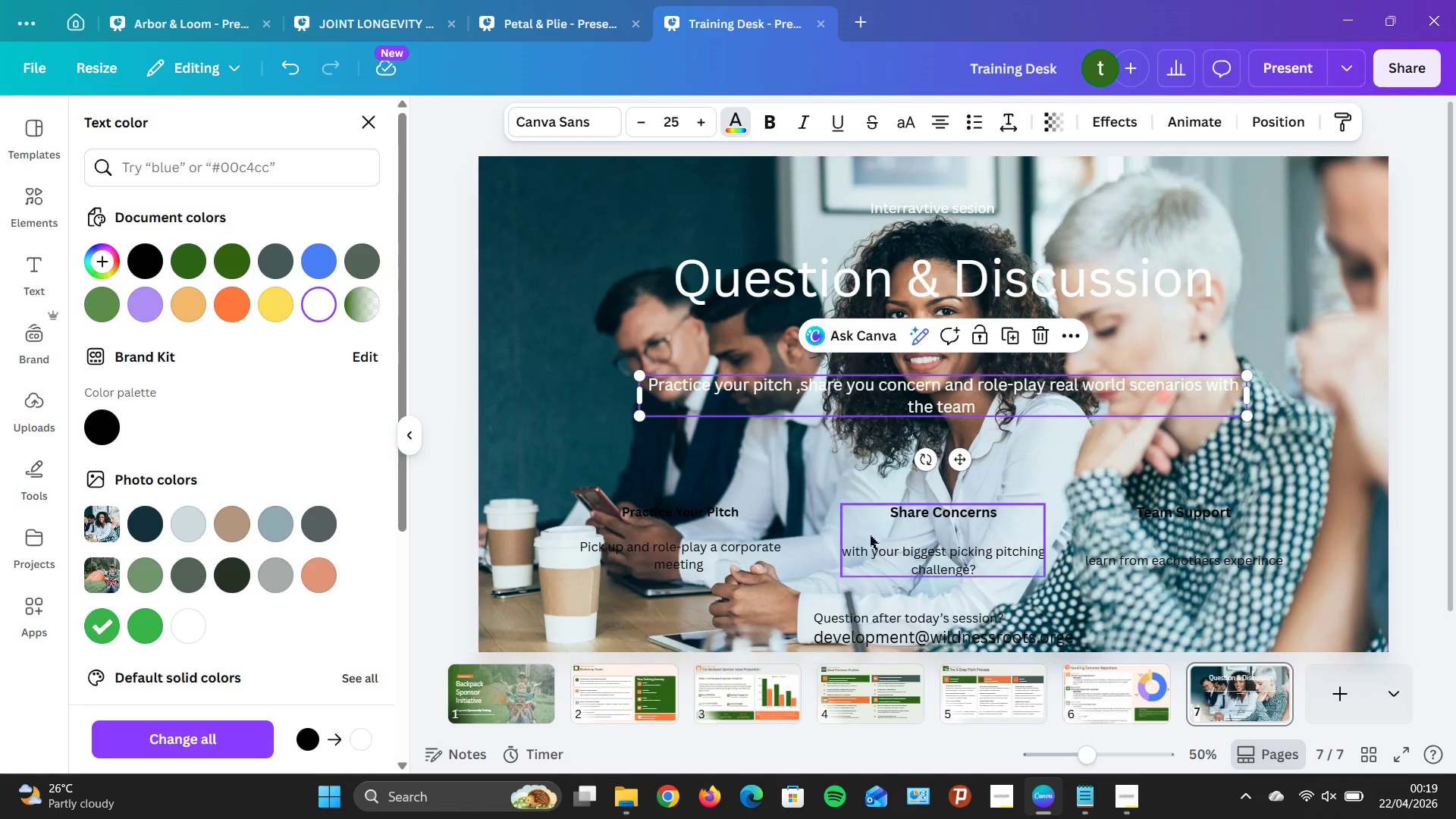 
left_click([902, 503])
 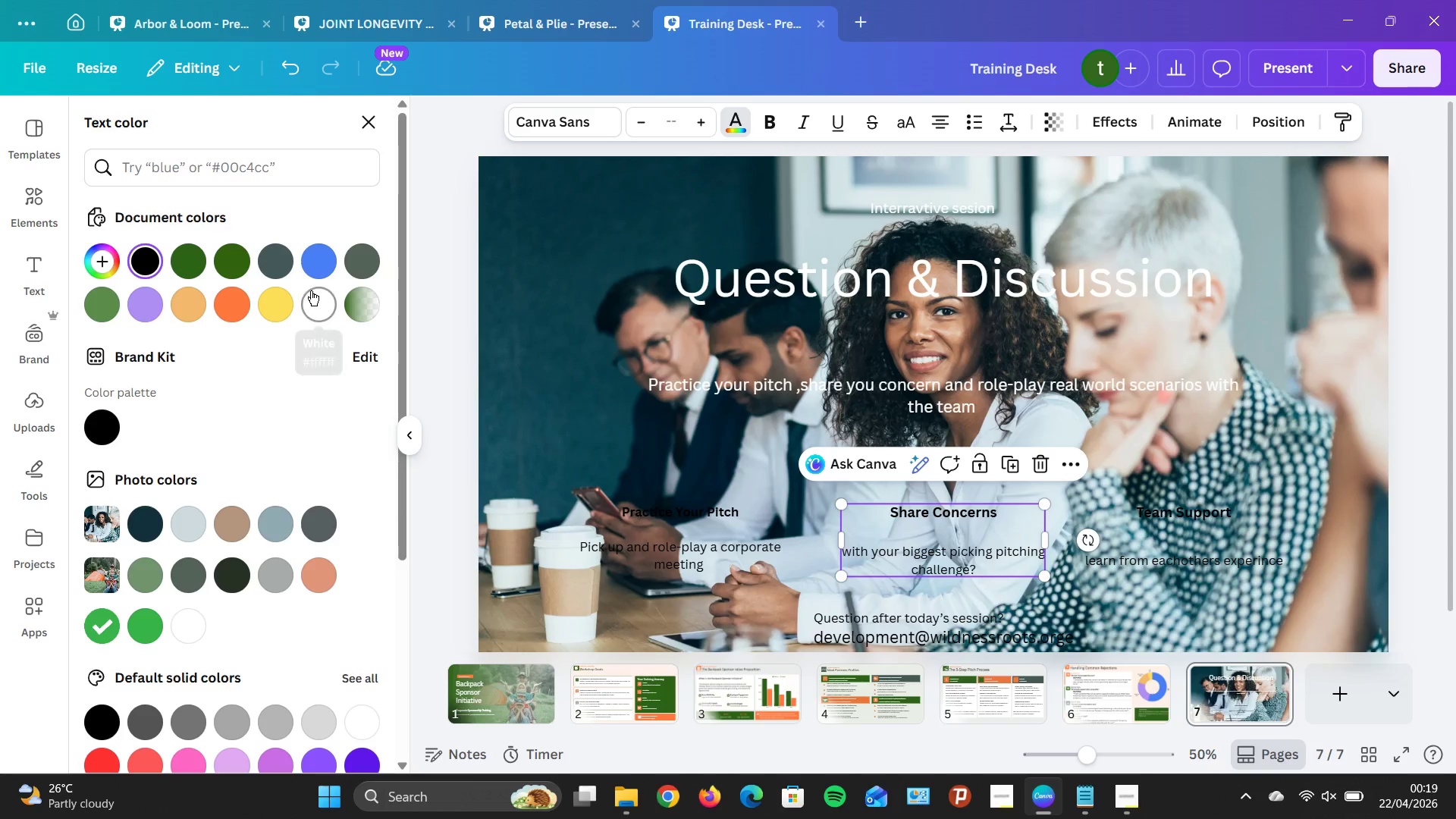 
left_click([313, 299])
 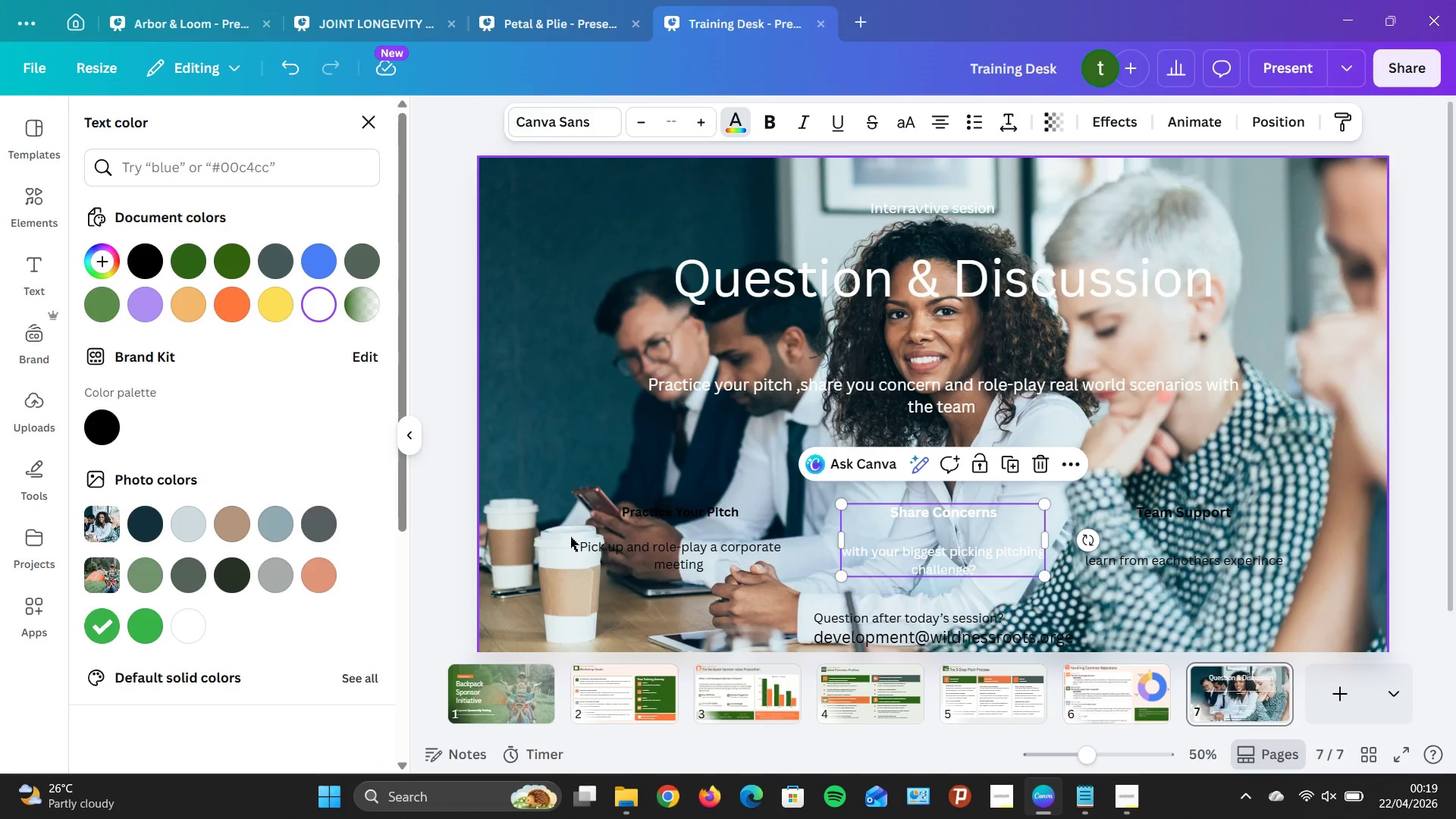 
left_click_drag(start_coordinate=[615, 544], to_coordinate=[615, 538])
 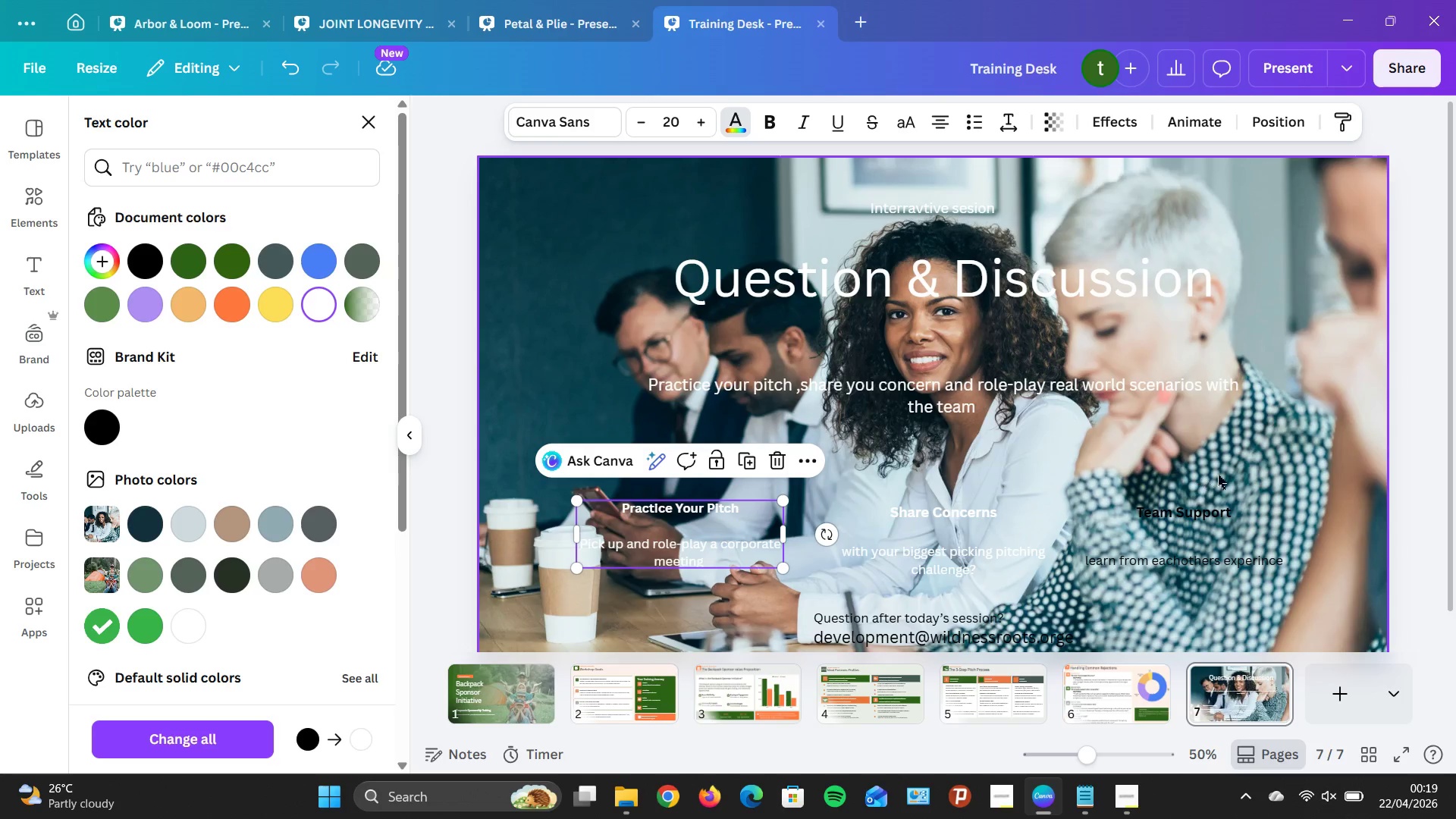 
left_click([1183, 512])
 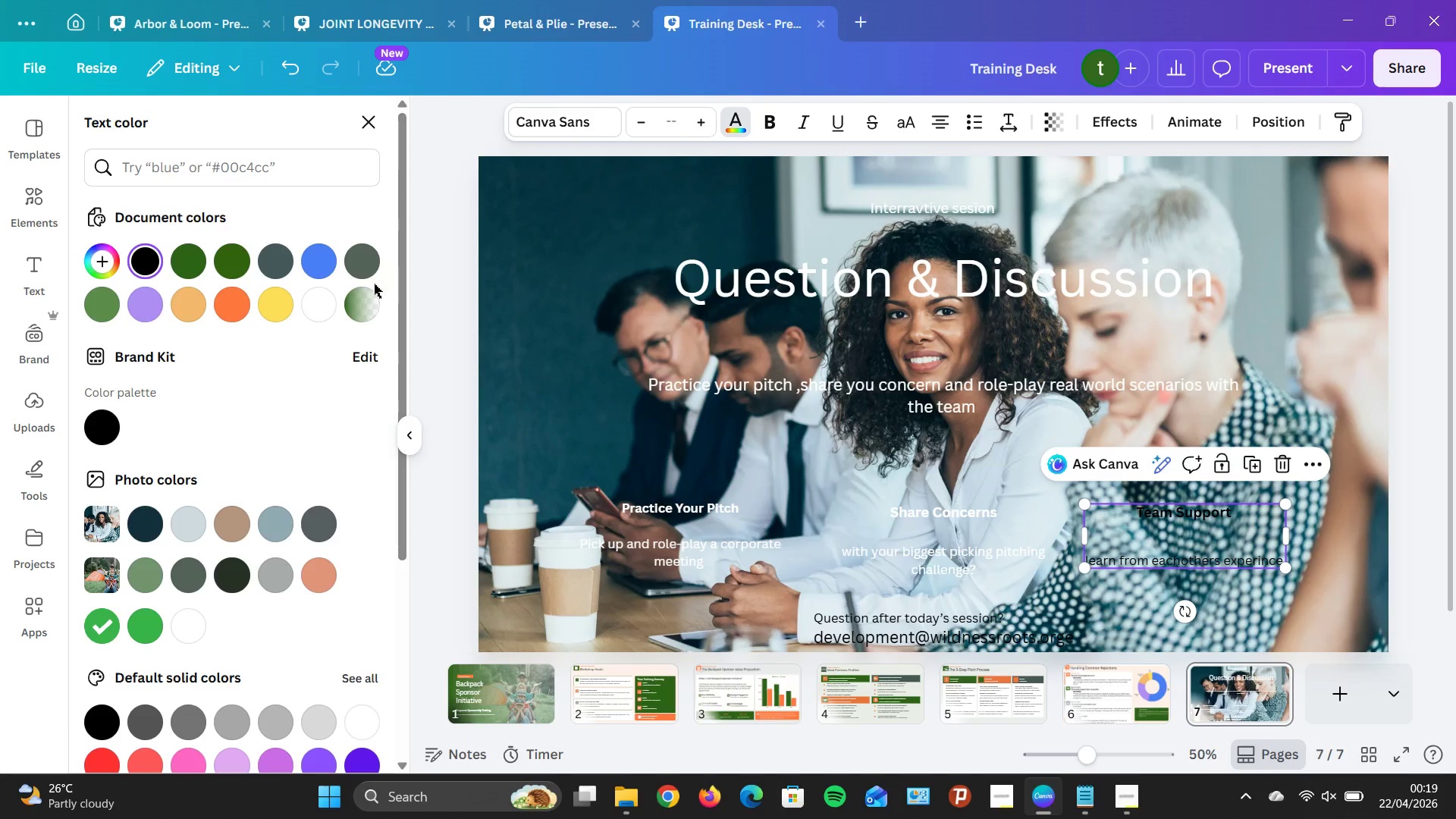 
left_click([328, 297])
 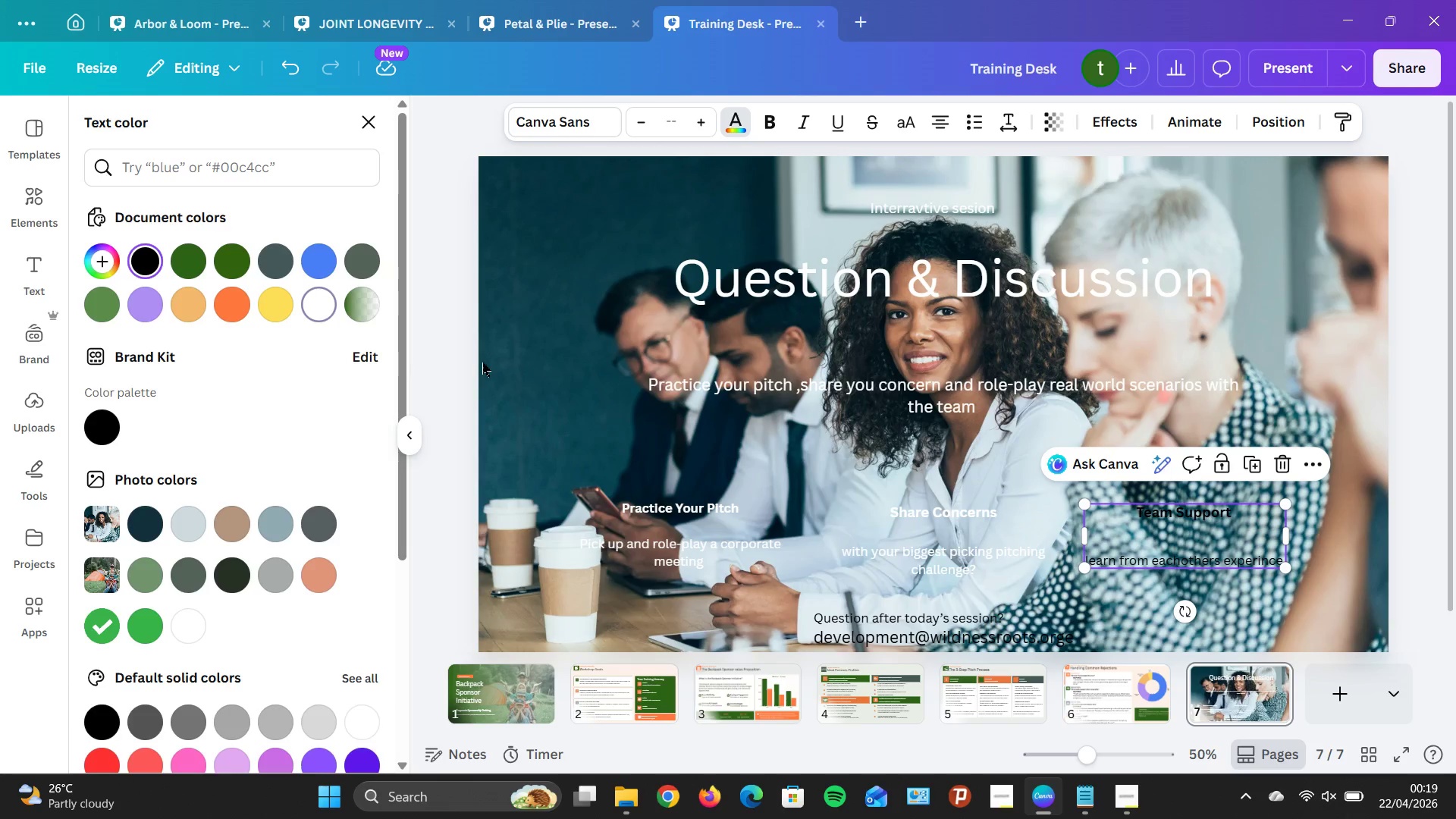 
scroll: coordinate [496, 358], scroll_direction: down, amount: 6.0
 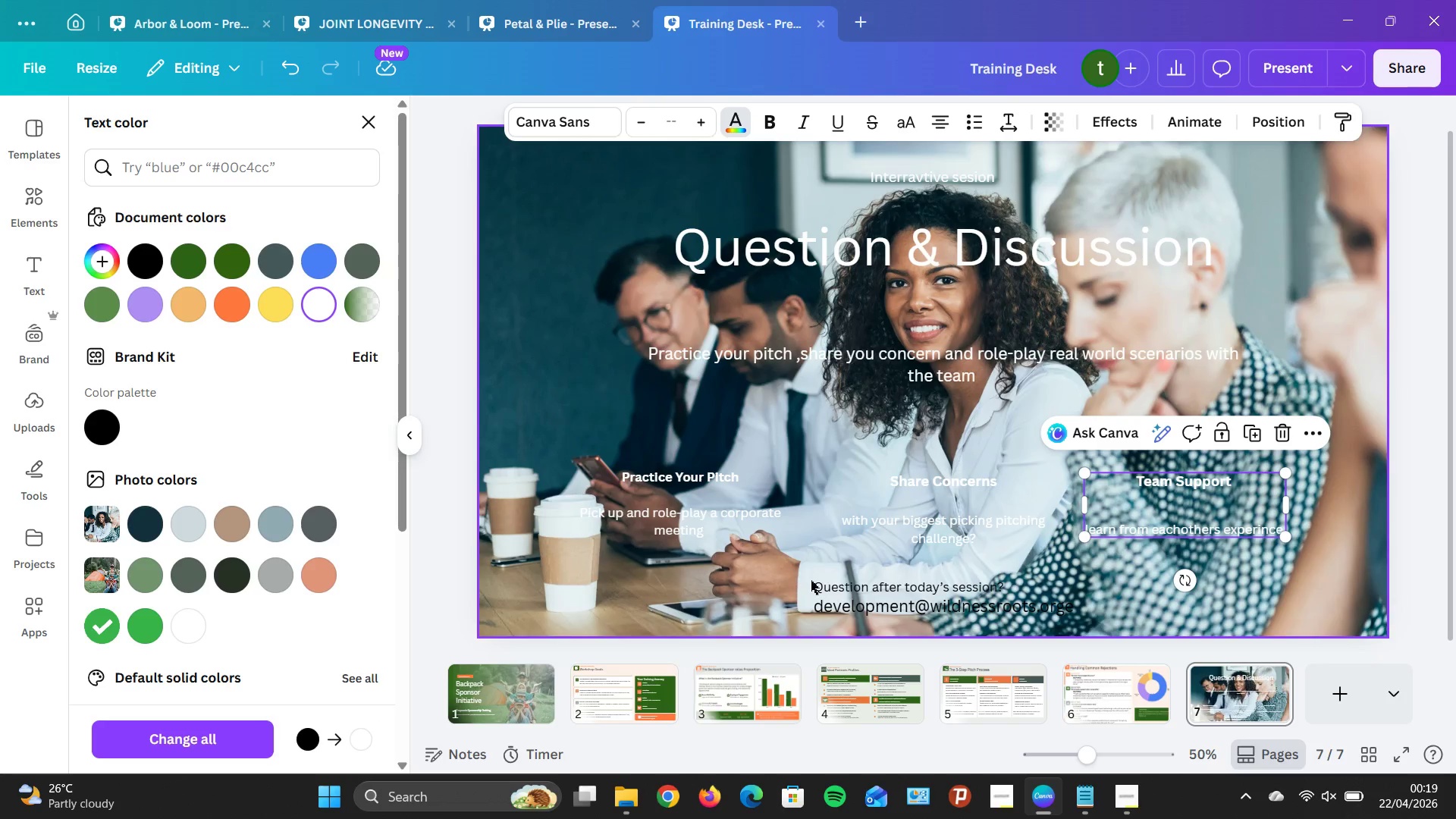 
left_click([849, 590])
 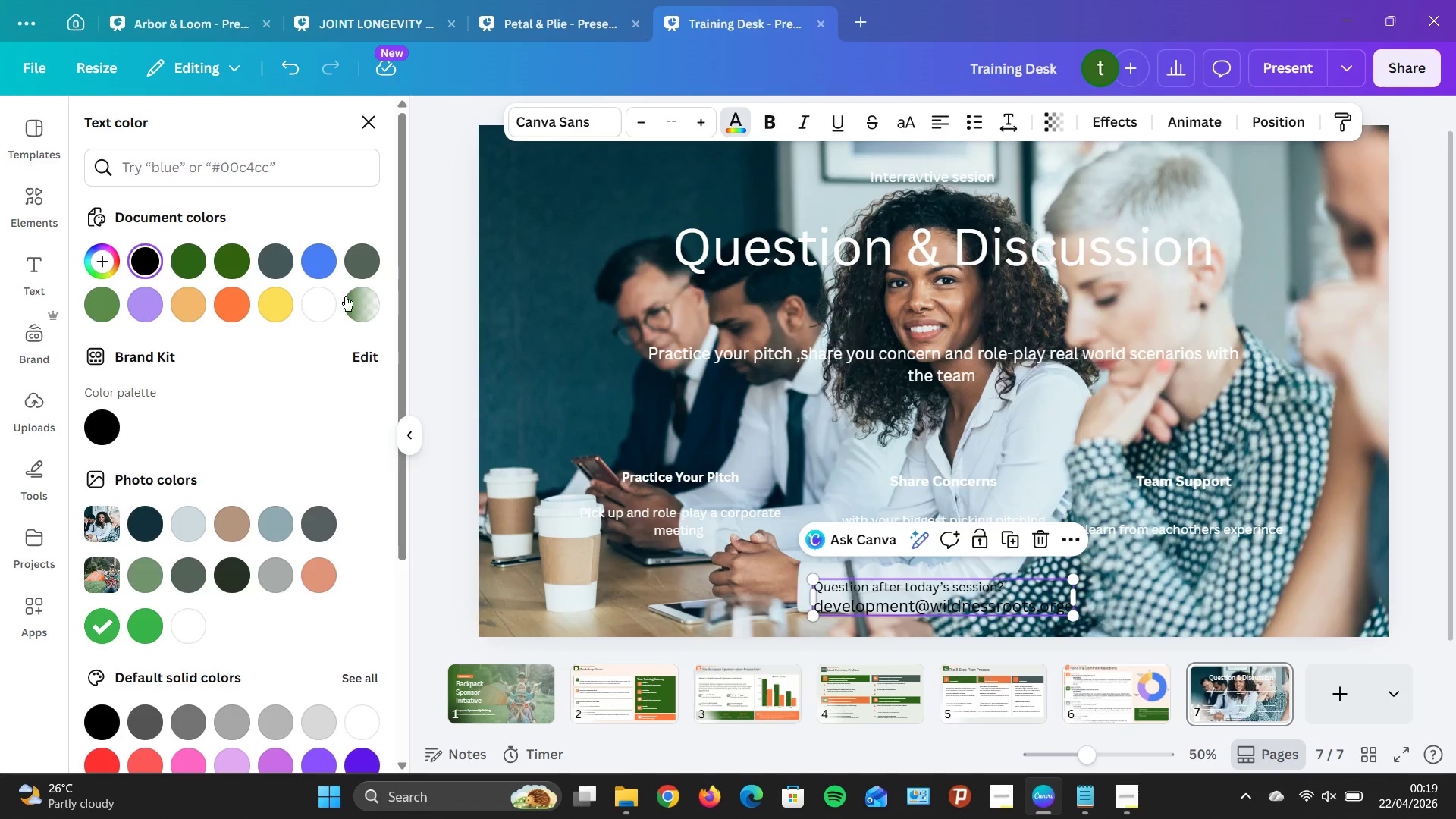 
left_click([322, 307])
 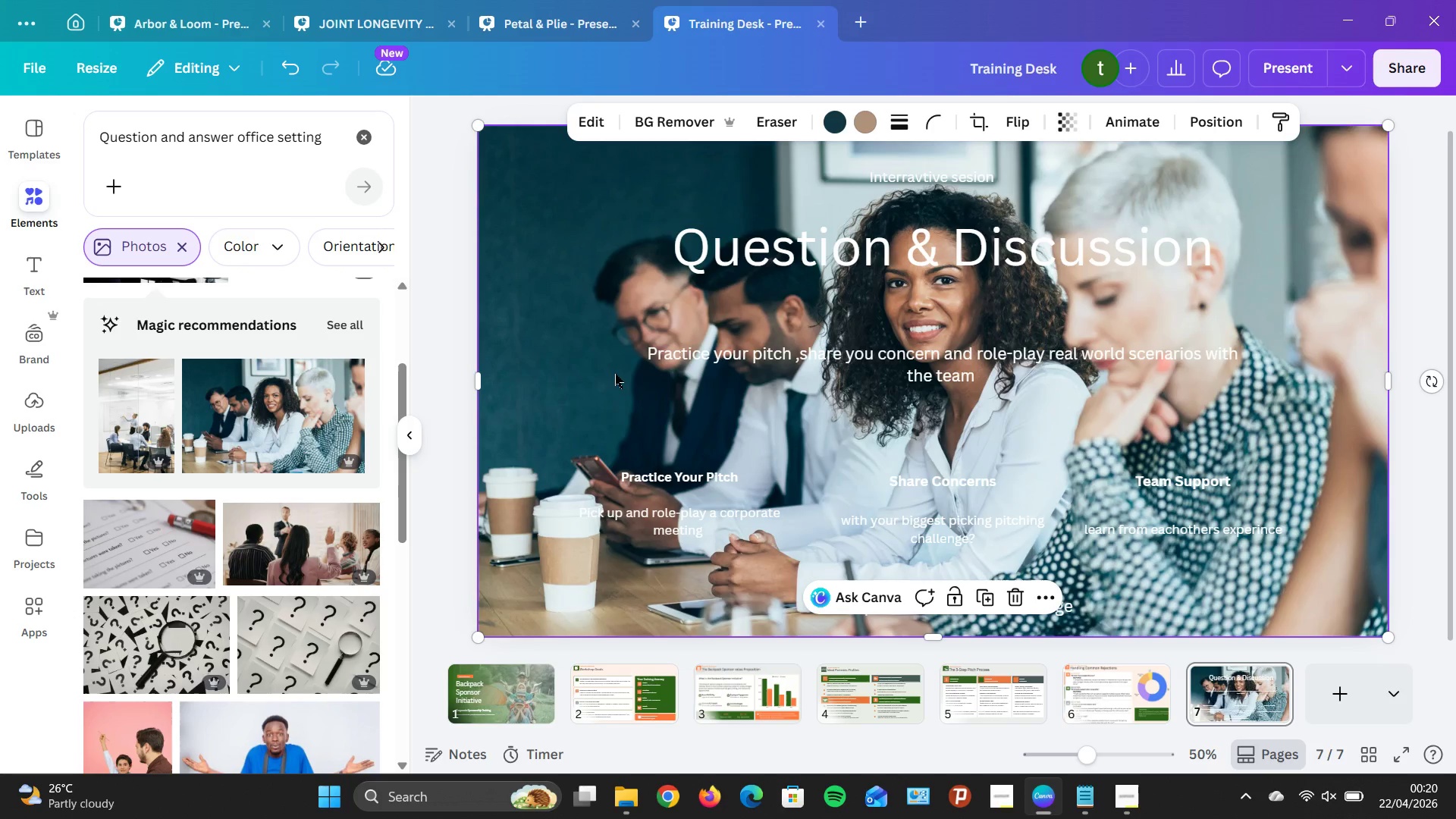 
wait(32.81)
 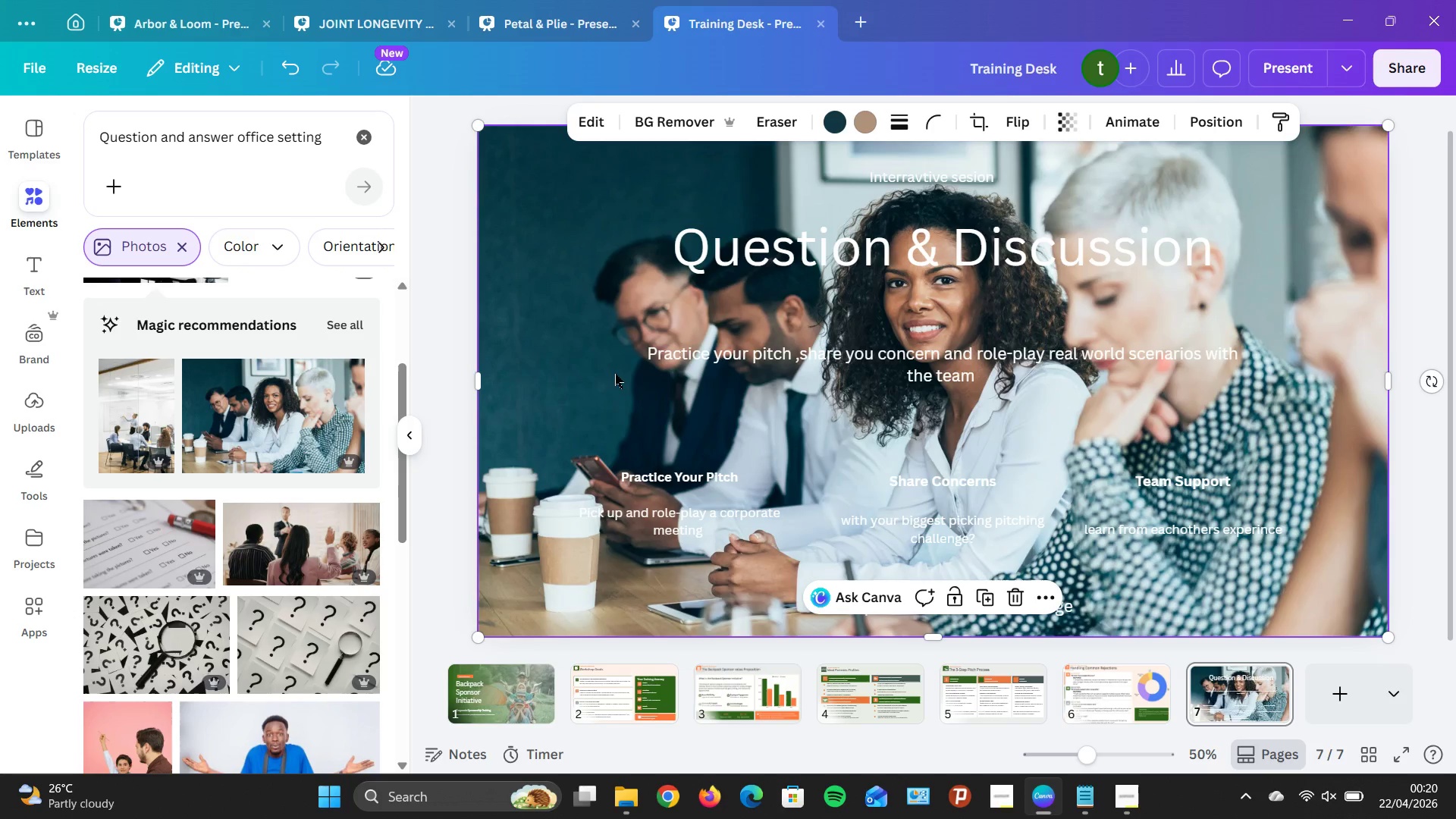 
left_click([898, 177])
 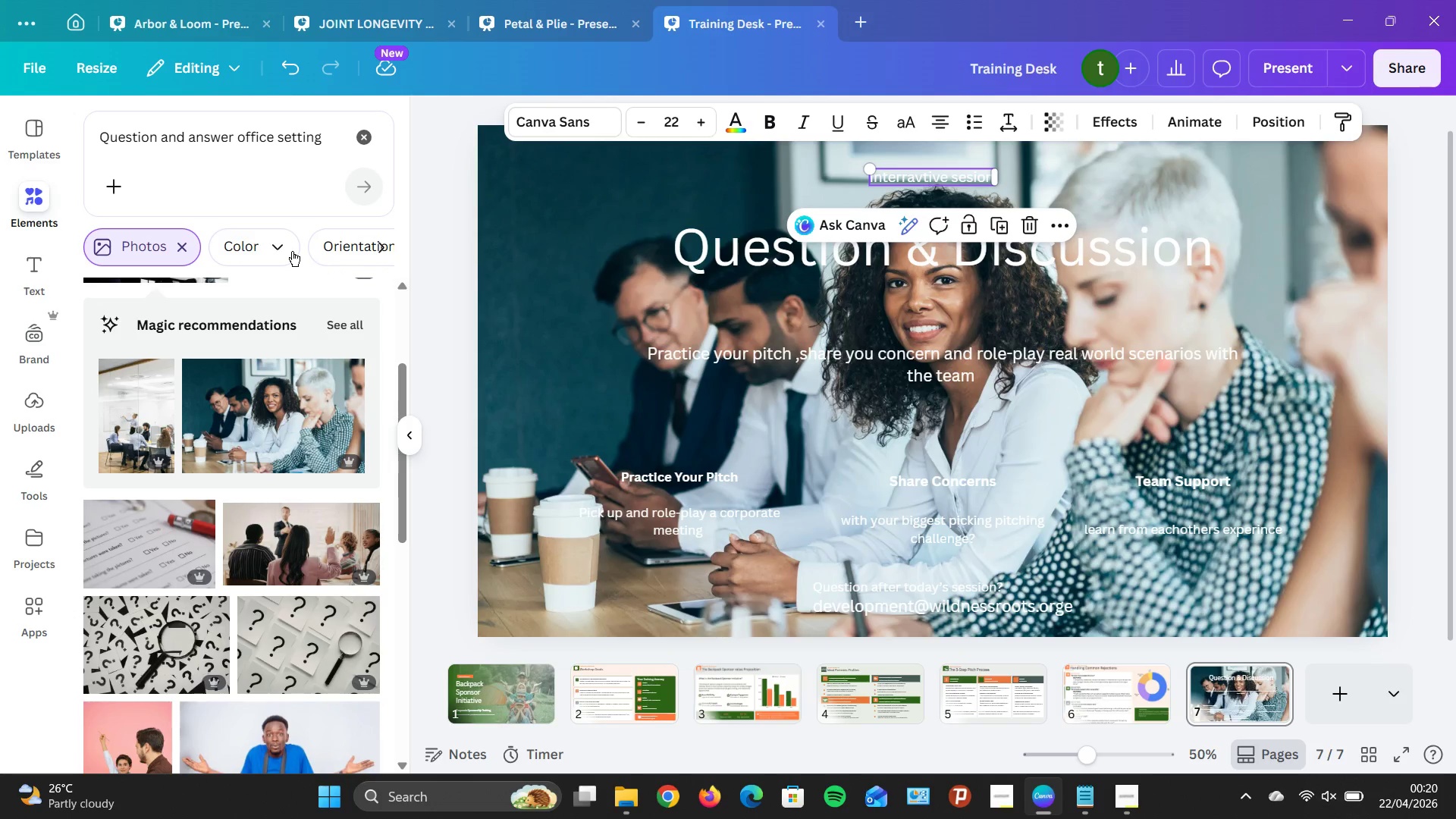 
left_click([363, 140])
 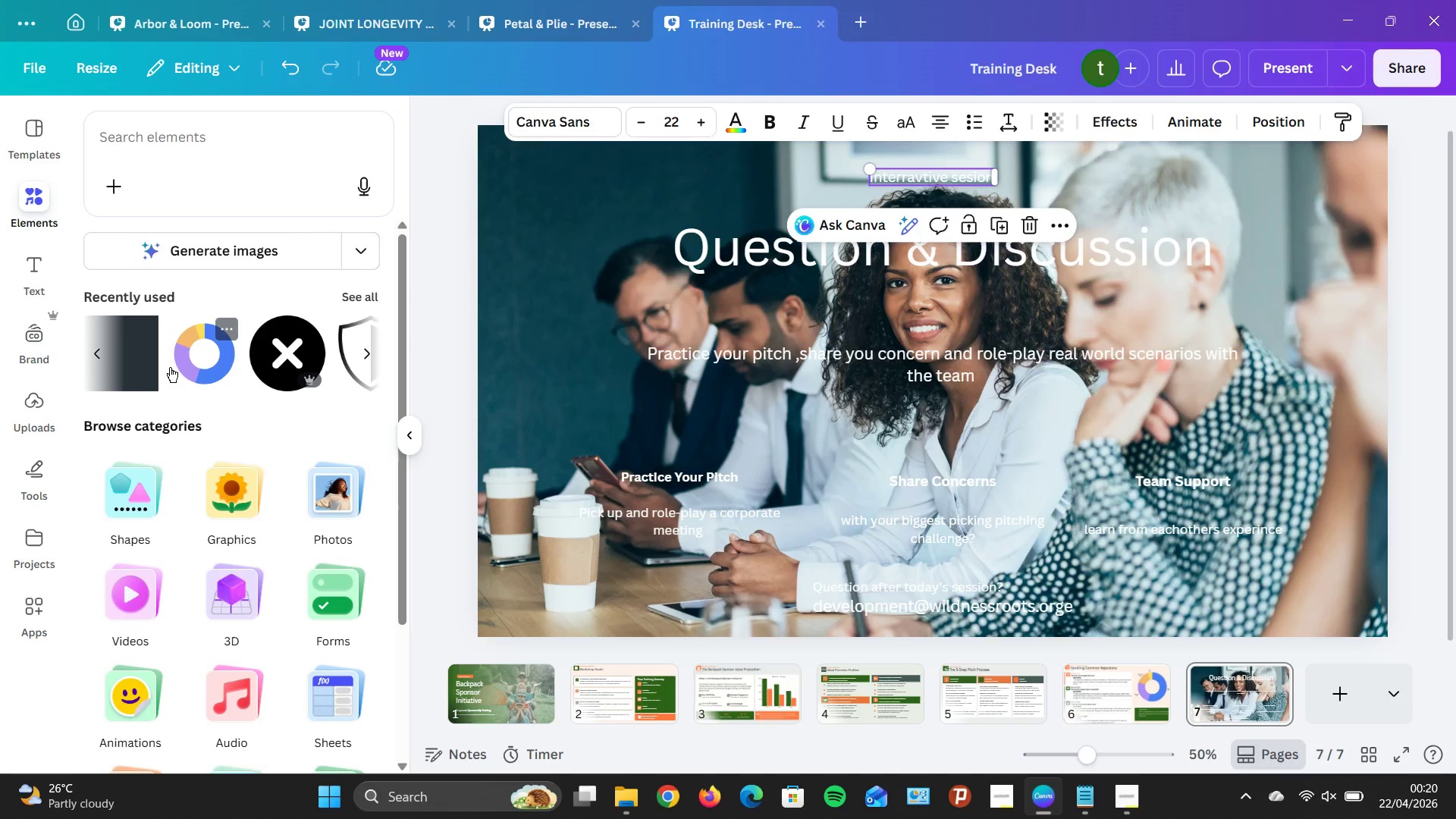 
left_click_drag(start_coordinate=[135, 371], to_coordinate=[596, 257])
 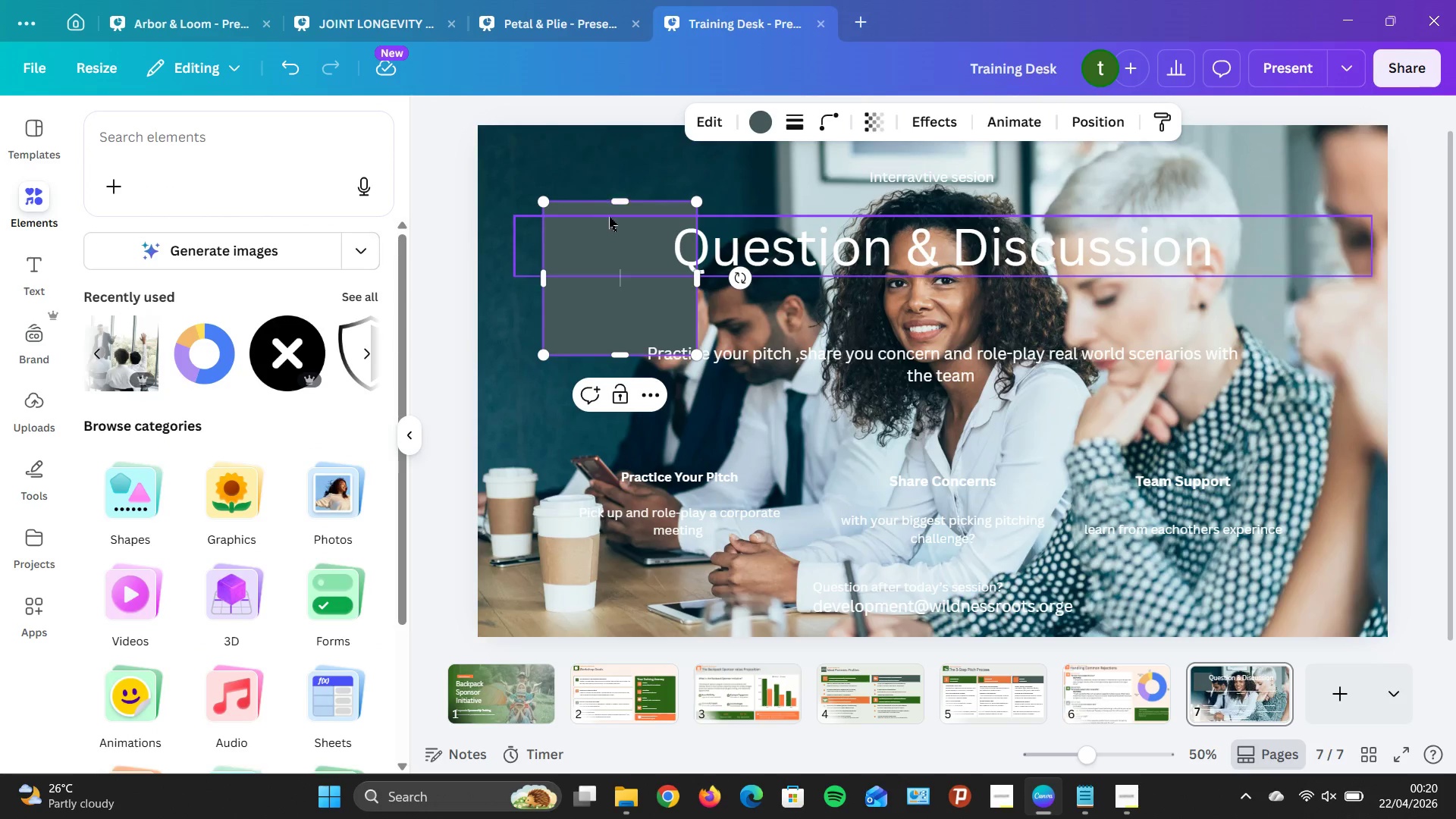 
left_click_drag(start_coordinate=[621, 196], to_coordinate=[607, 309])
 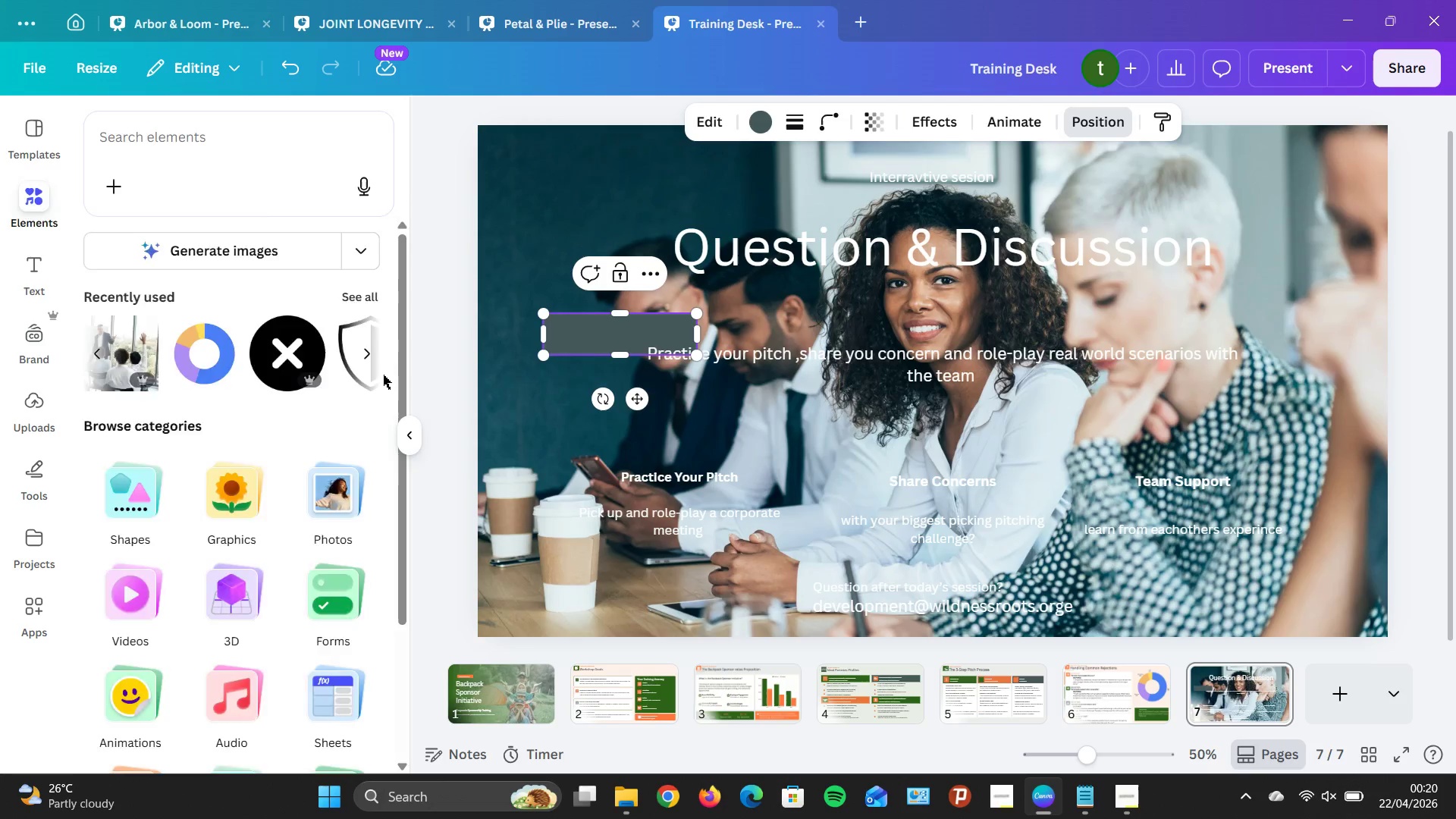 
scroll: coordinate [271, 412], scroll_direction: down, amount: 11.0
 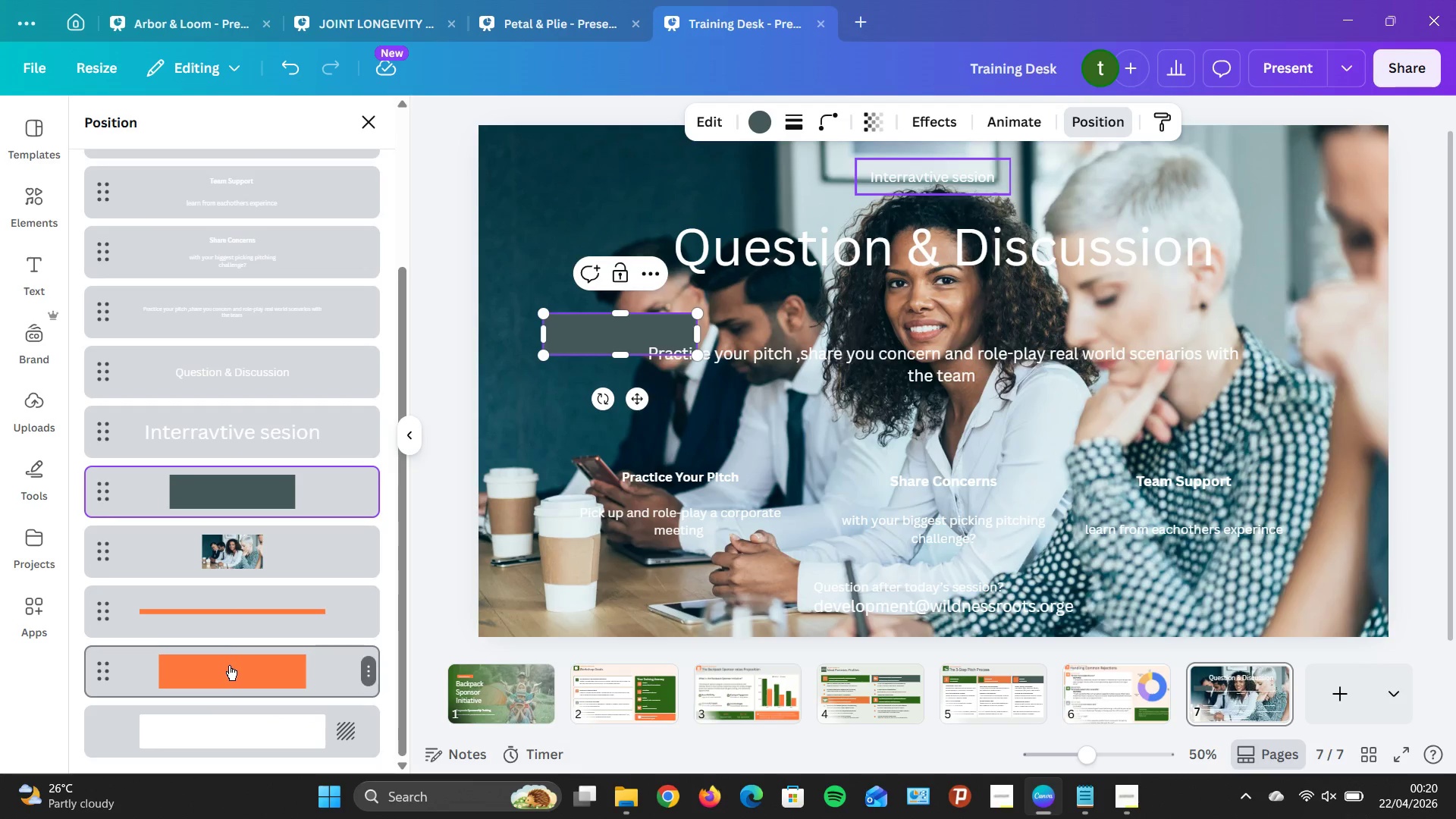 
left_click([228, 665])
 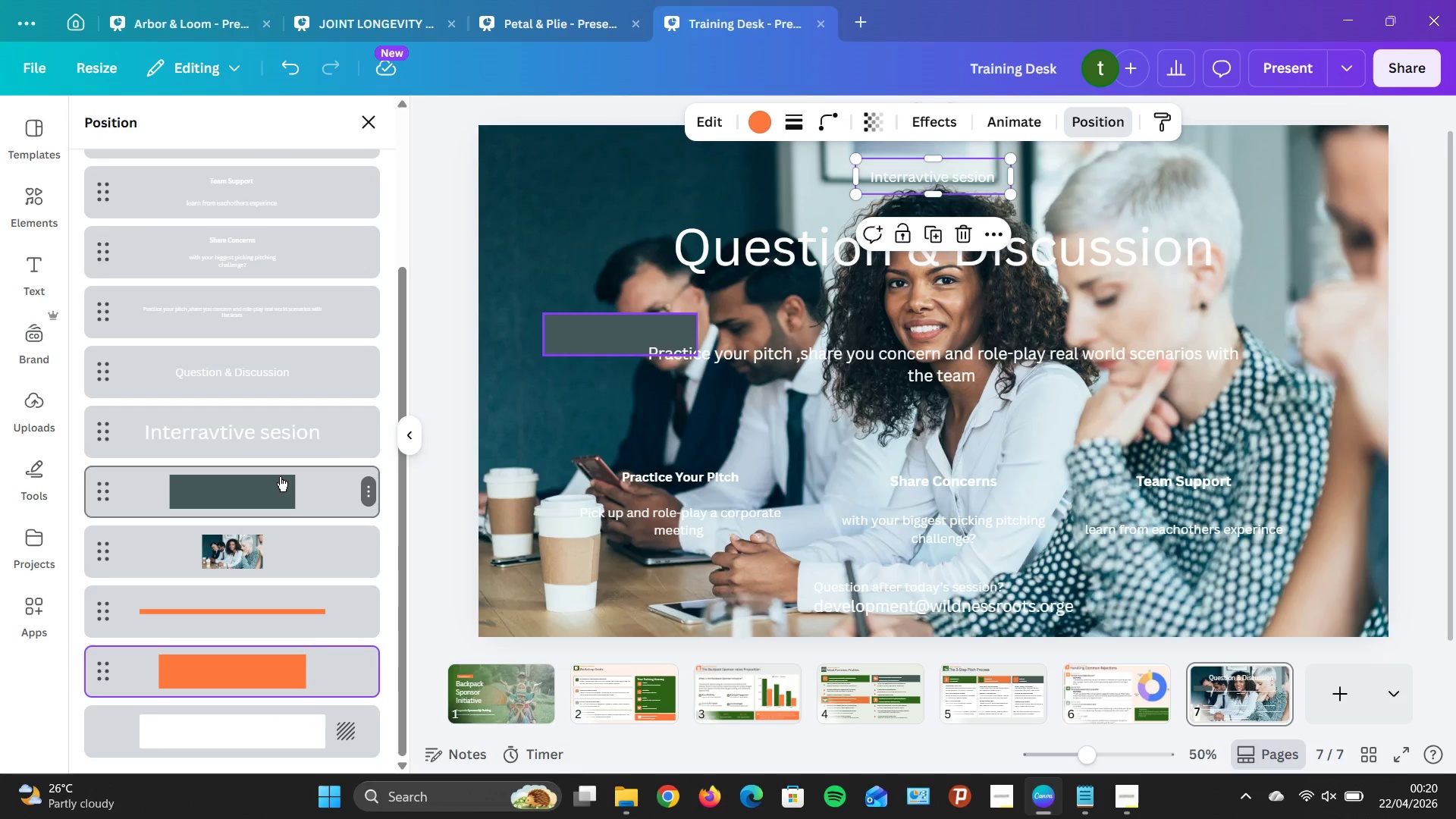 
scroll: coordinate [269, 522], scroll_direction: down, amount: 3.0
 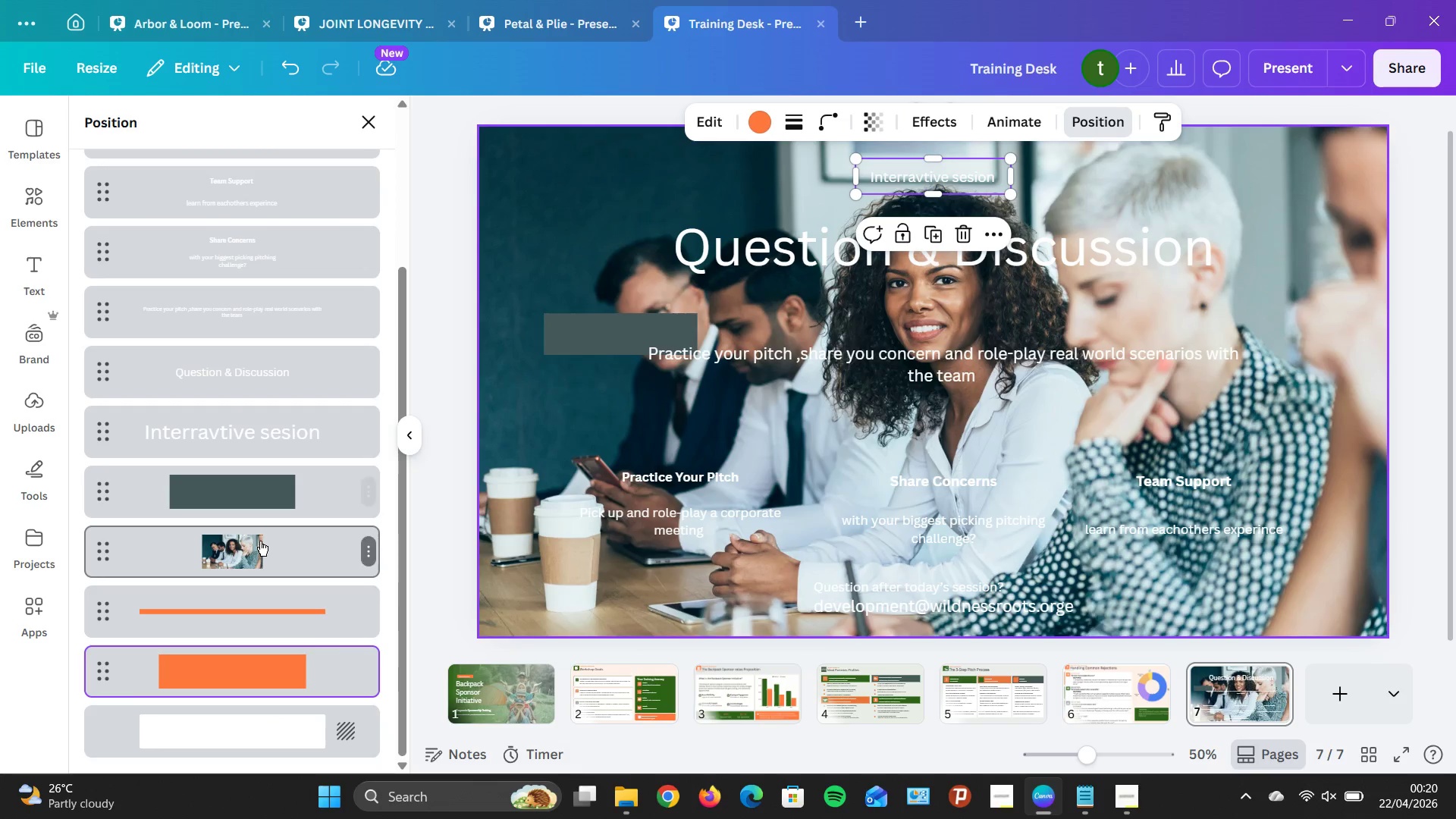 
left_click_drag(start_coordinate=[260, 546], to_coordinate=[228, 735])
 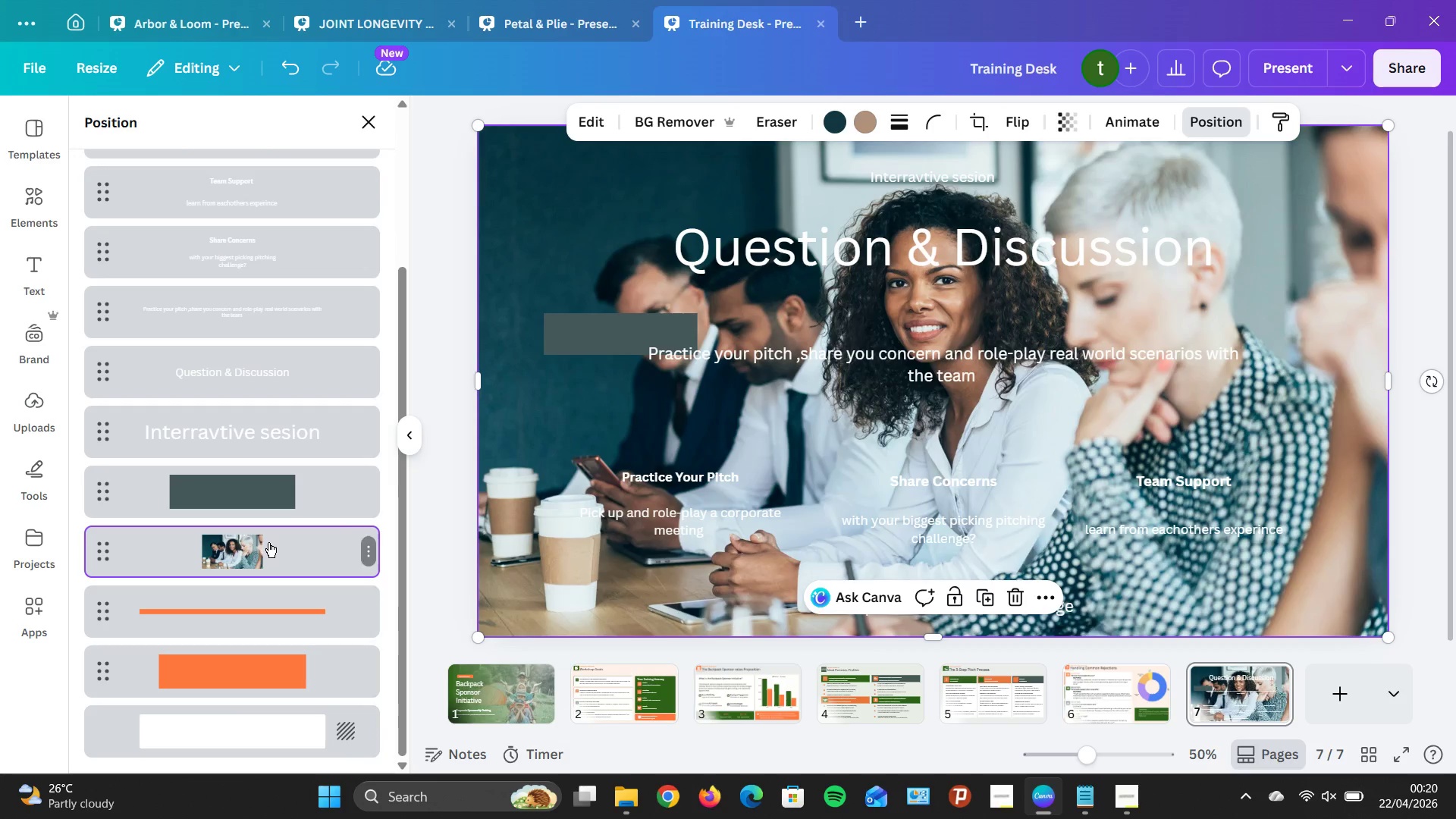 
right_click([288, 544])
 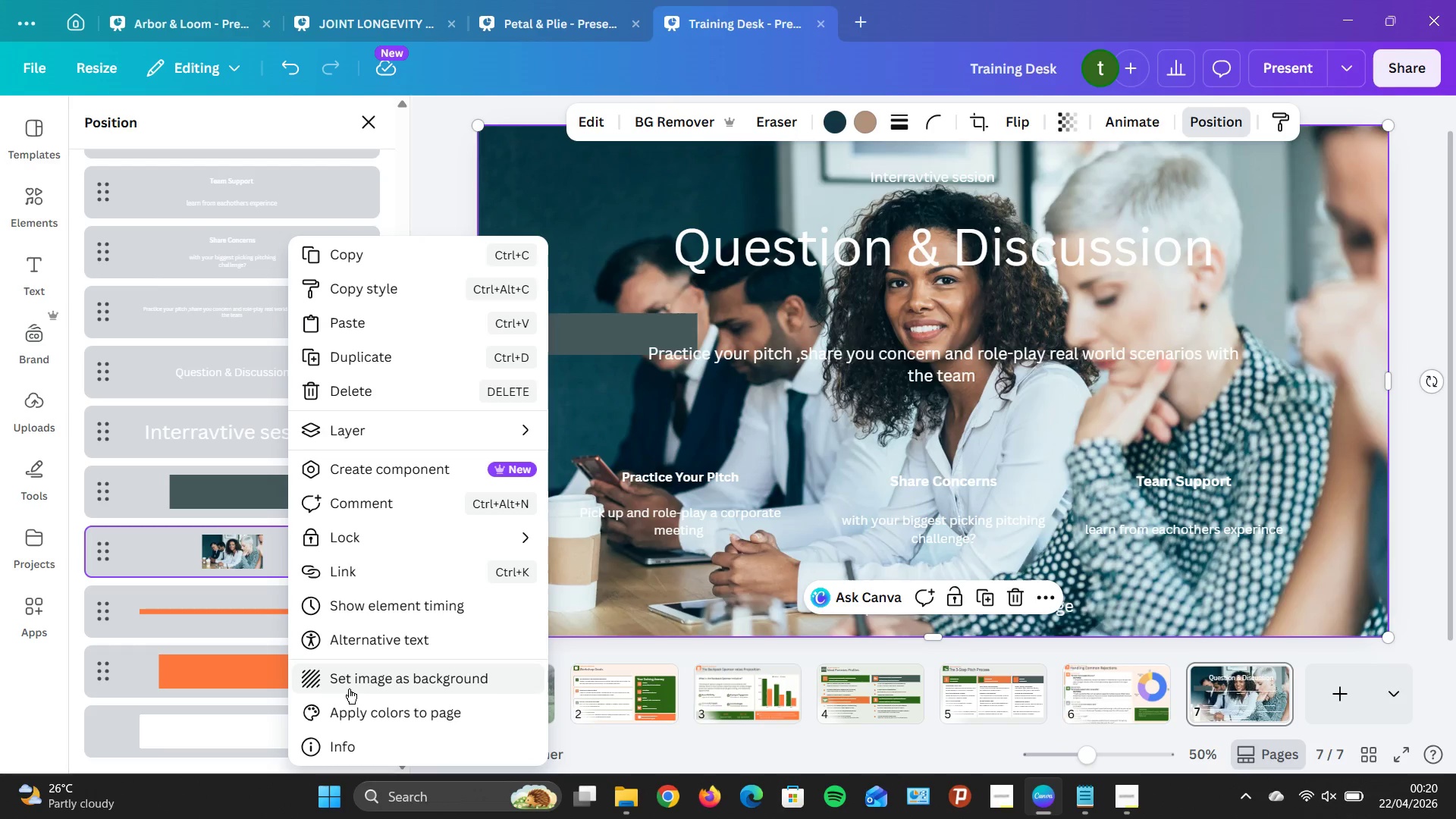 
left_click([346, 684])
 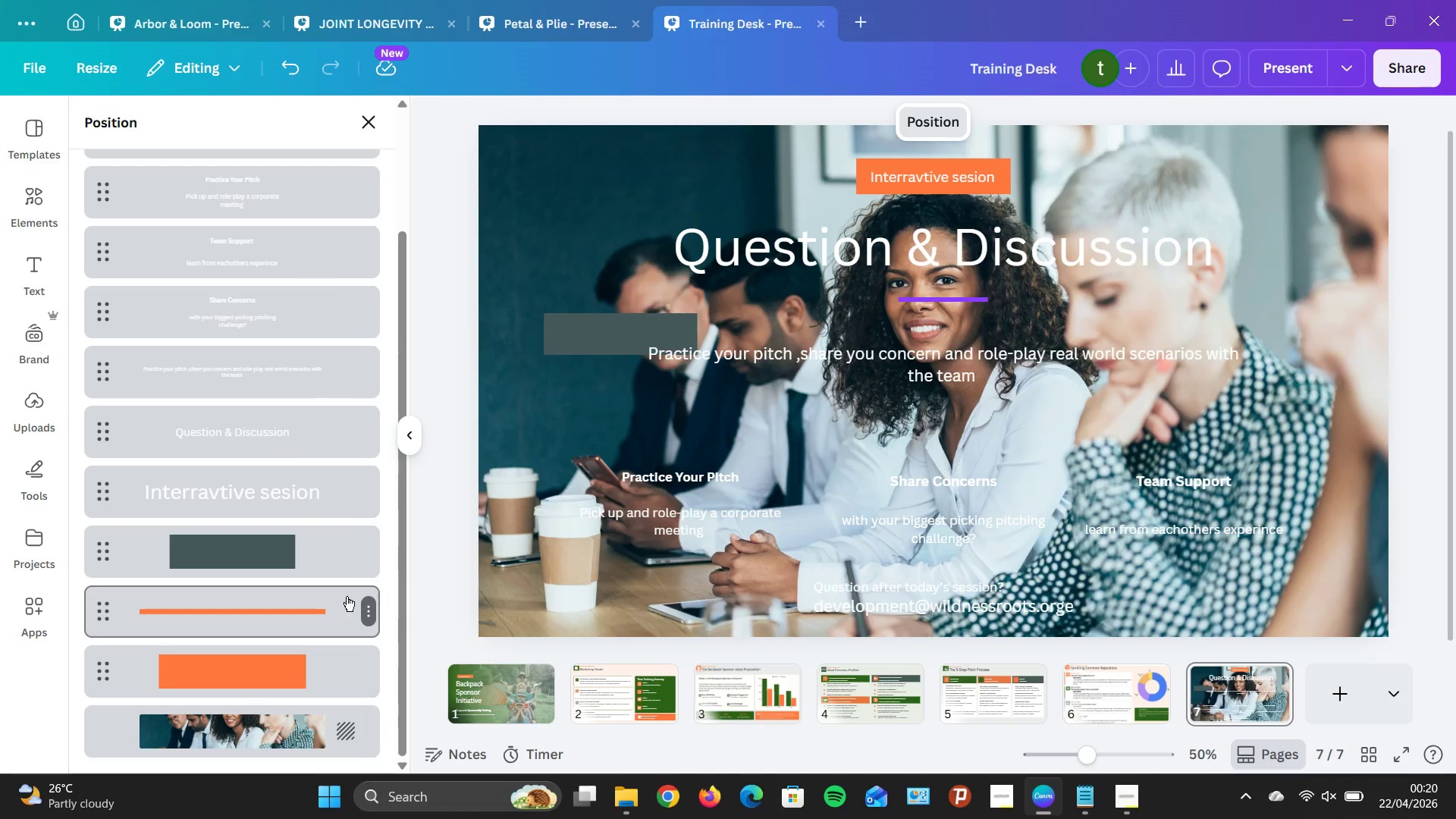 
left_click_drag(start_coordinate=[583, 334], to_coordinate=[624, 210])
 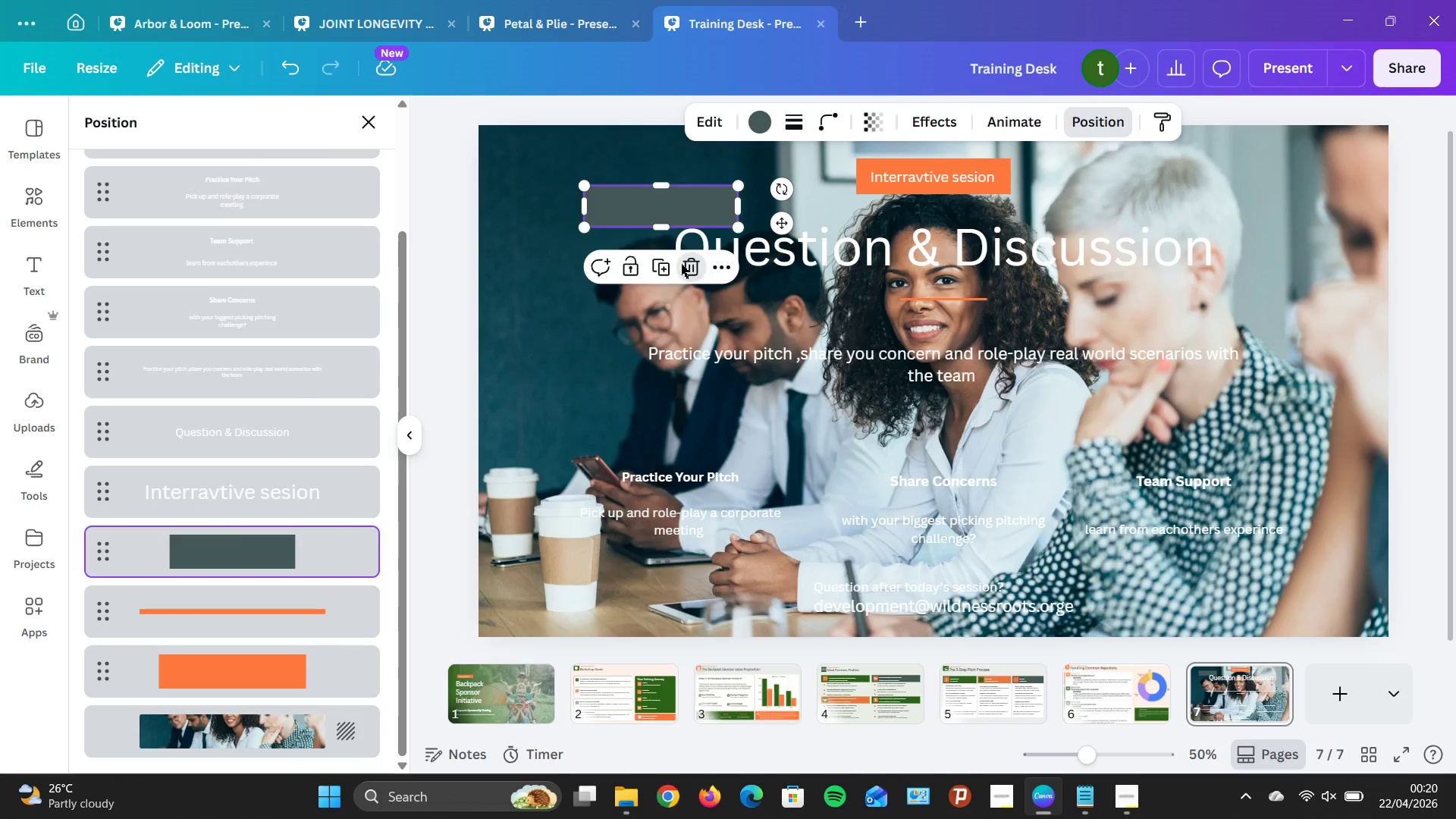 
scroll: coordinate [535, 325], scroll_direction: down, amount: 5.0
 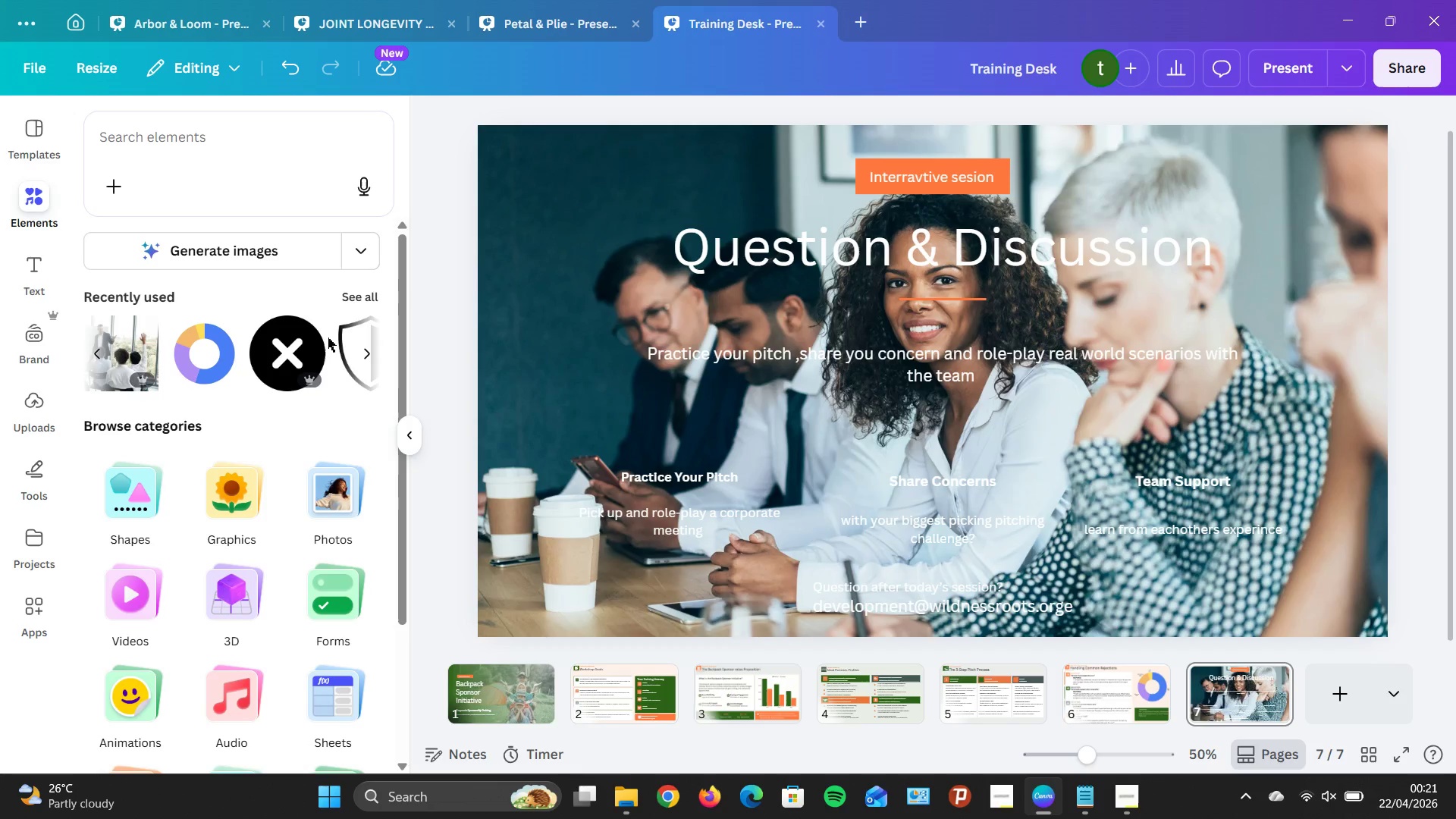 
wait(16.22)
 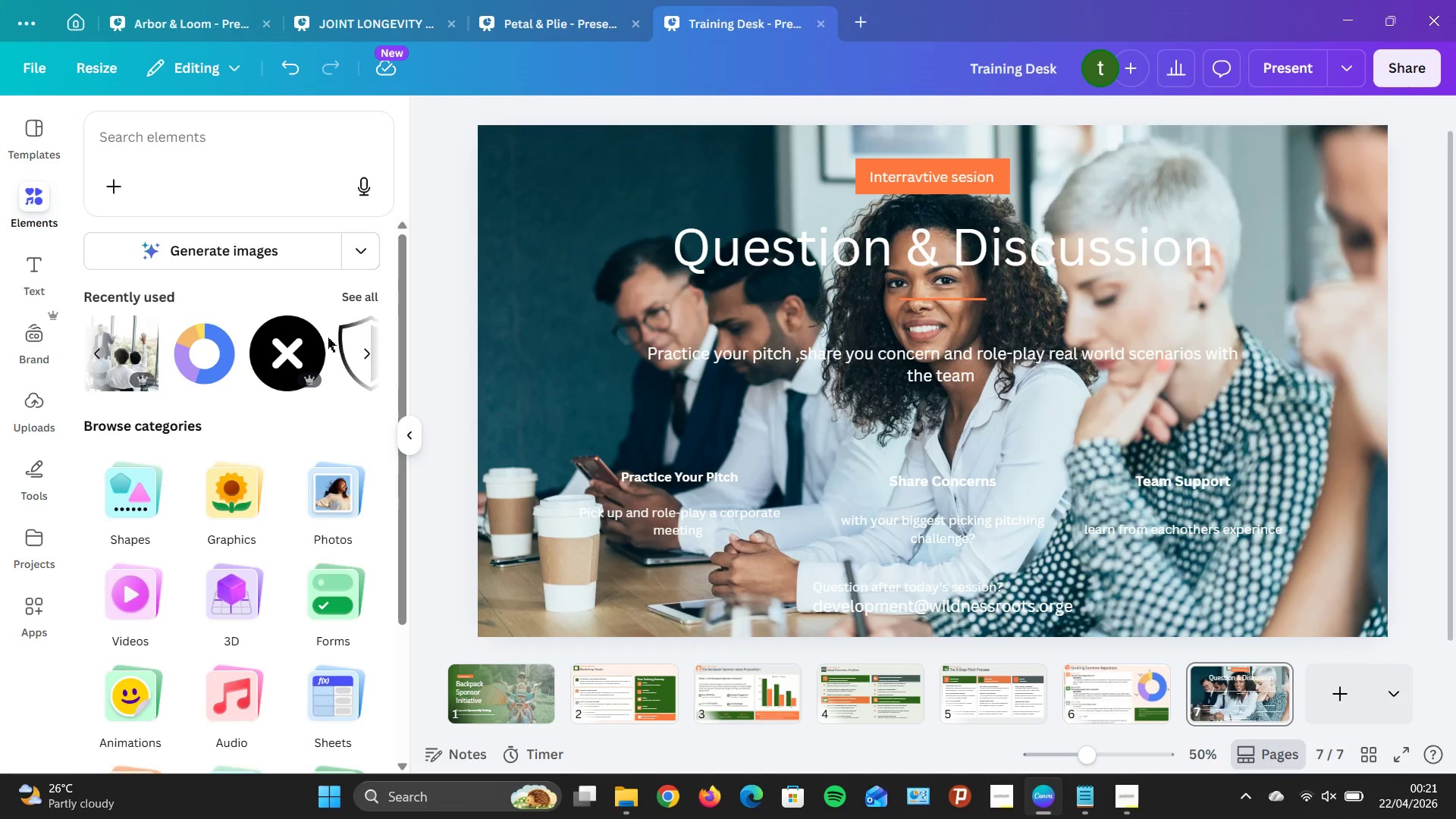 
left_click([362, 290])
 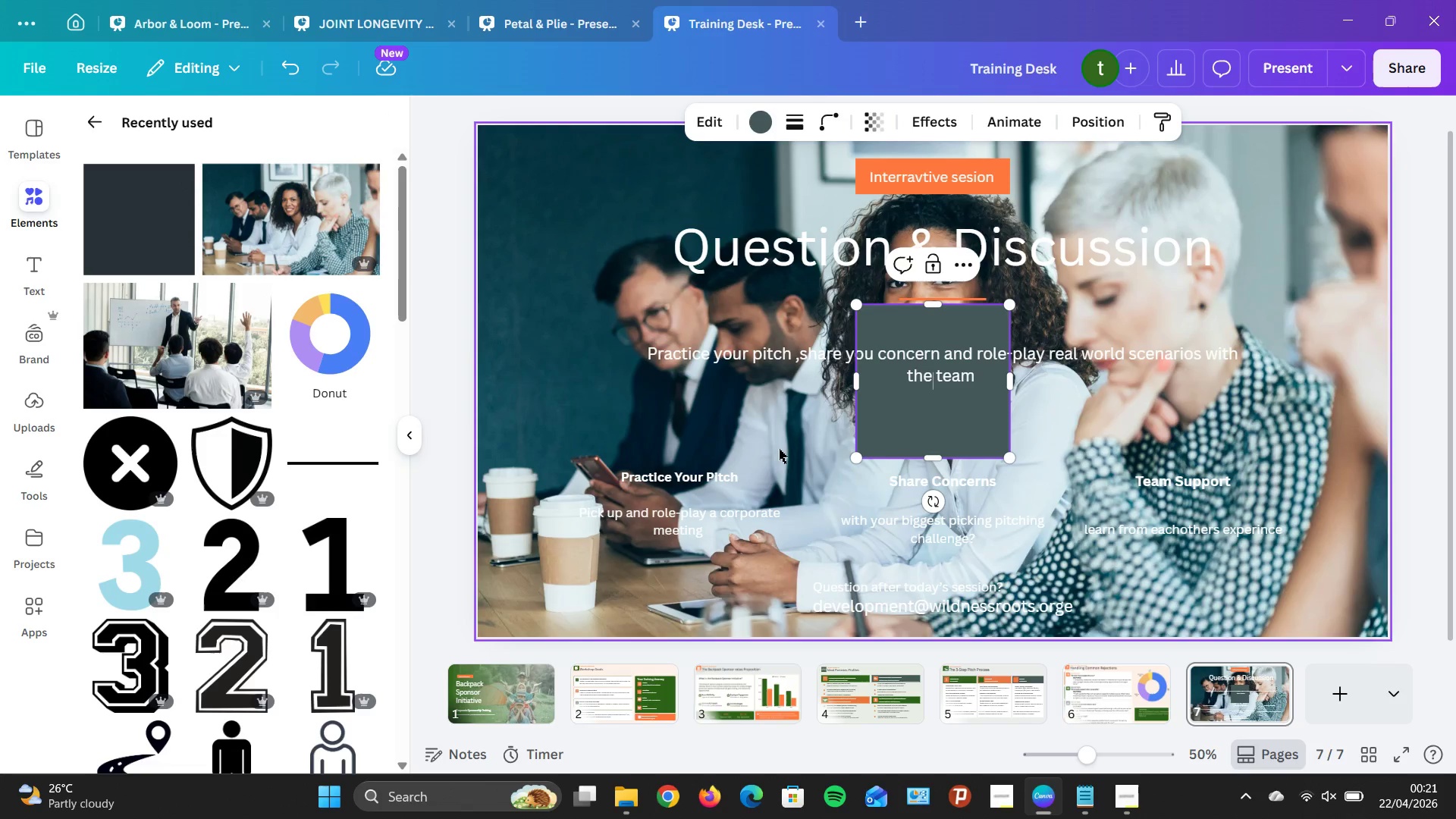 
left_click_drag(start_coordinate=[891, 399], to_coordinate=[761, 609])
 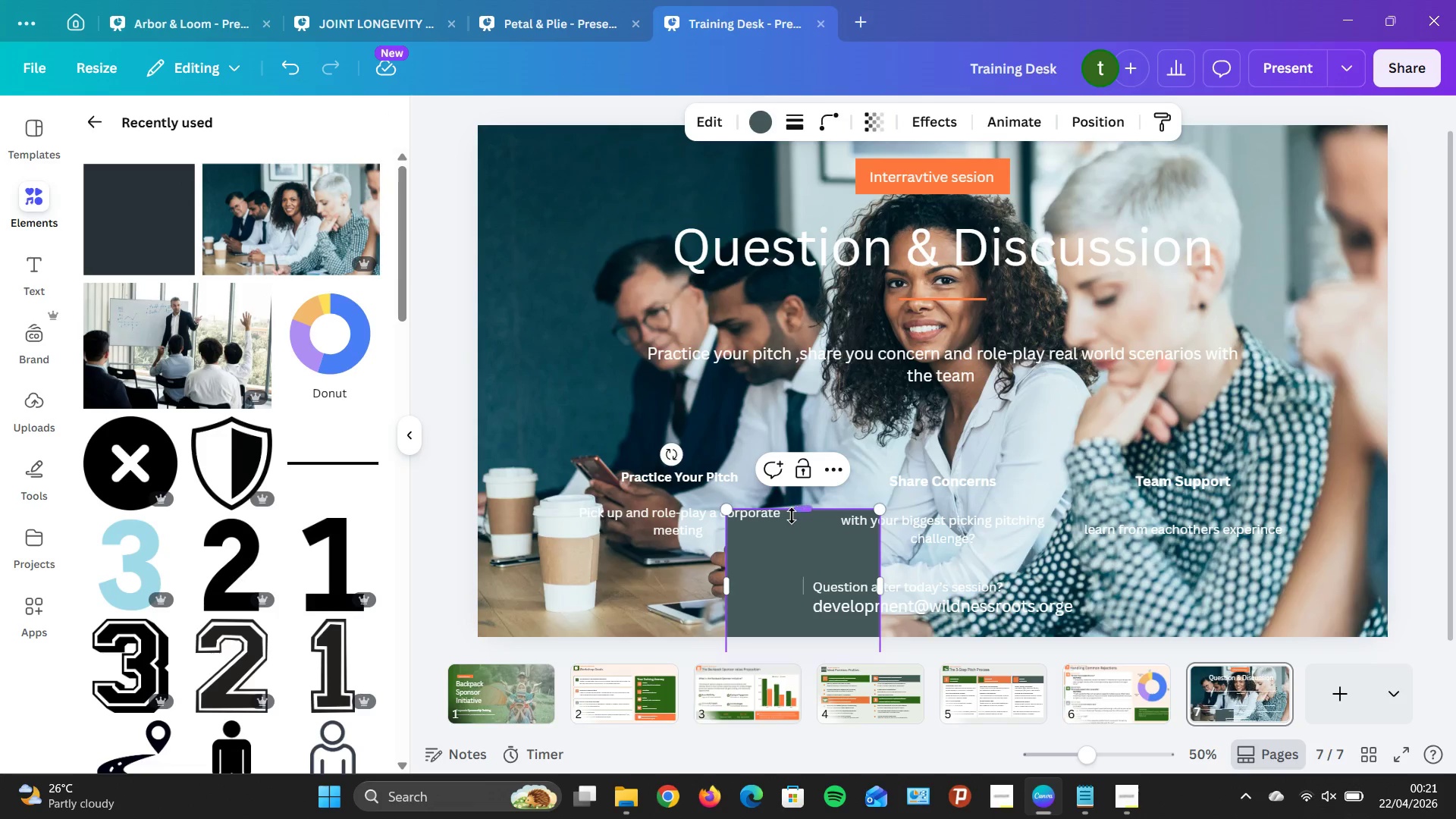 
left_click_drag(start_coordinate=[798, 513], to_coordinate=[795, 568])
 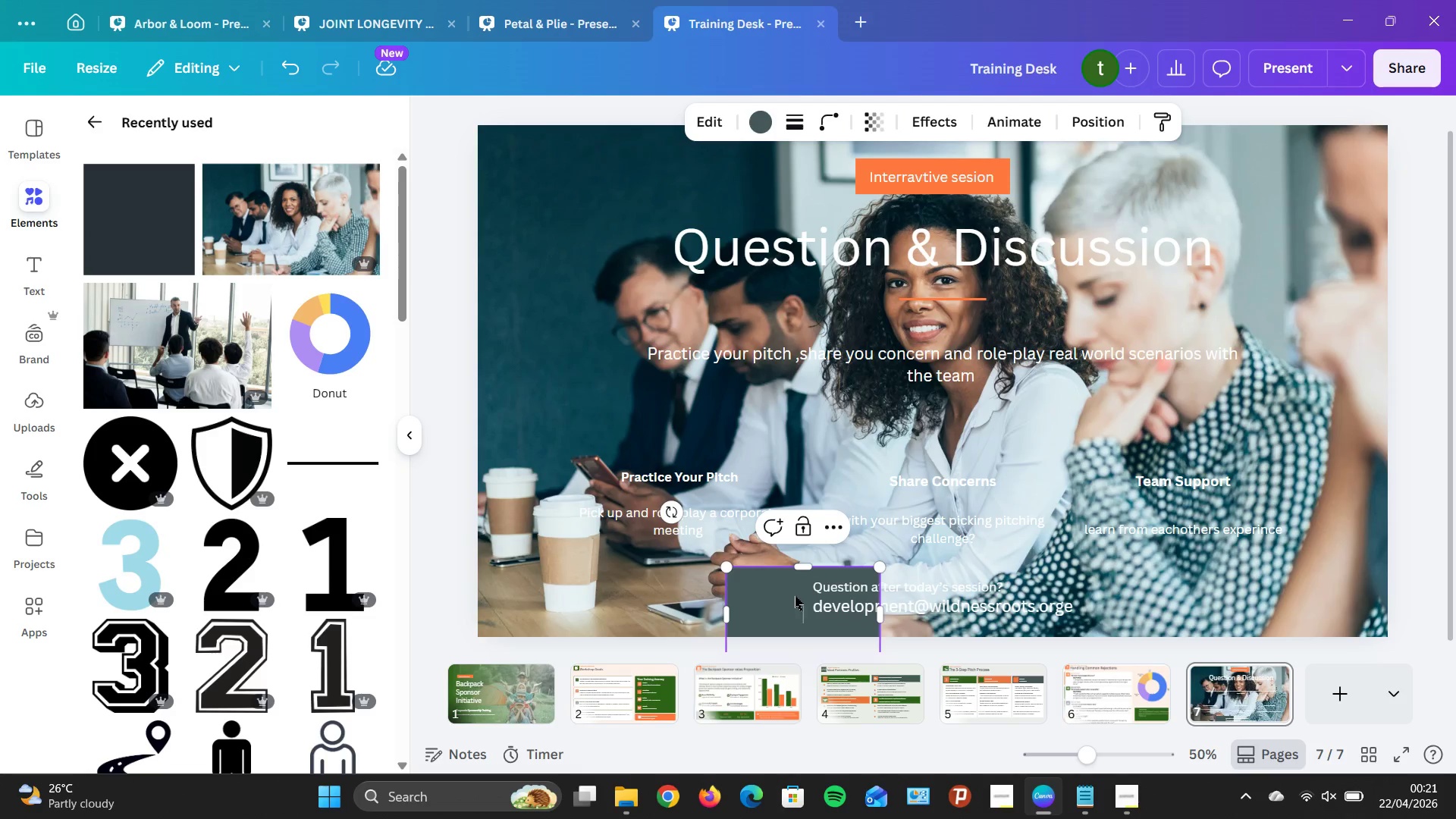 
left_click_drag(start_coordinate=[795, 596], to_coordinate=[783, 512])
 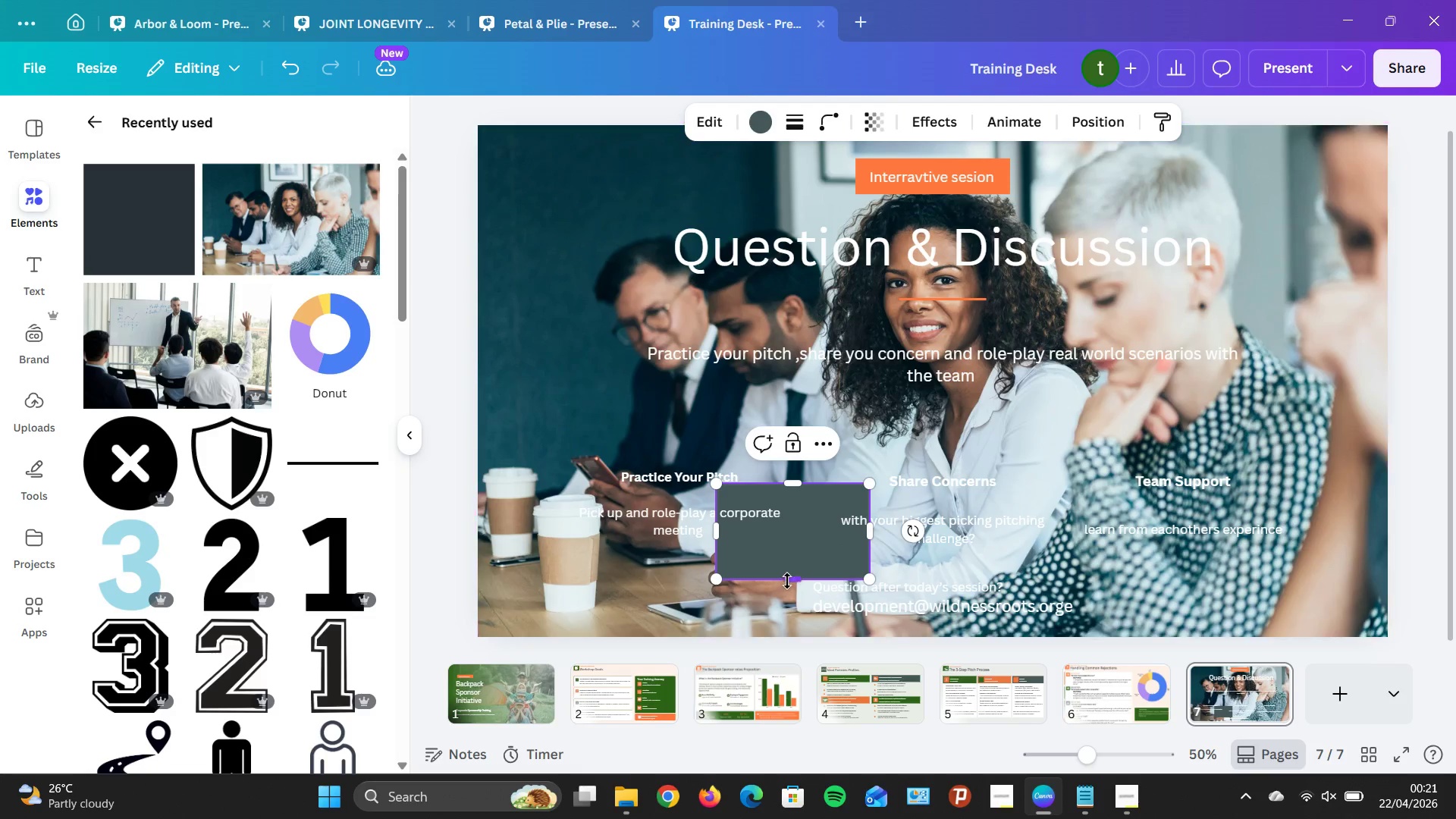 
left_click_drag(start_coordinate=[789, 579], to_coordinate=[786, 546])
 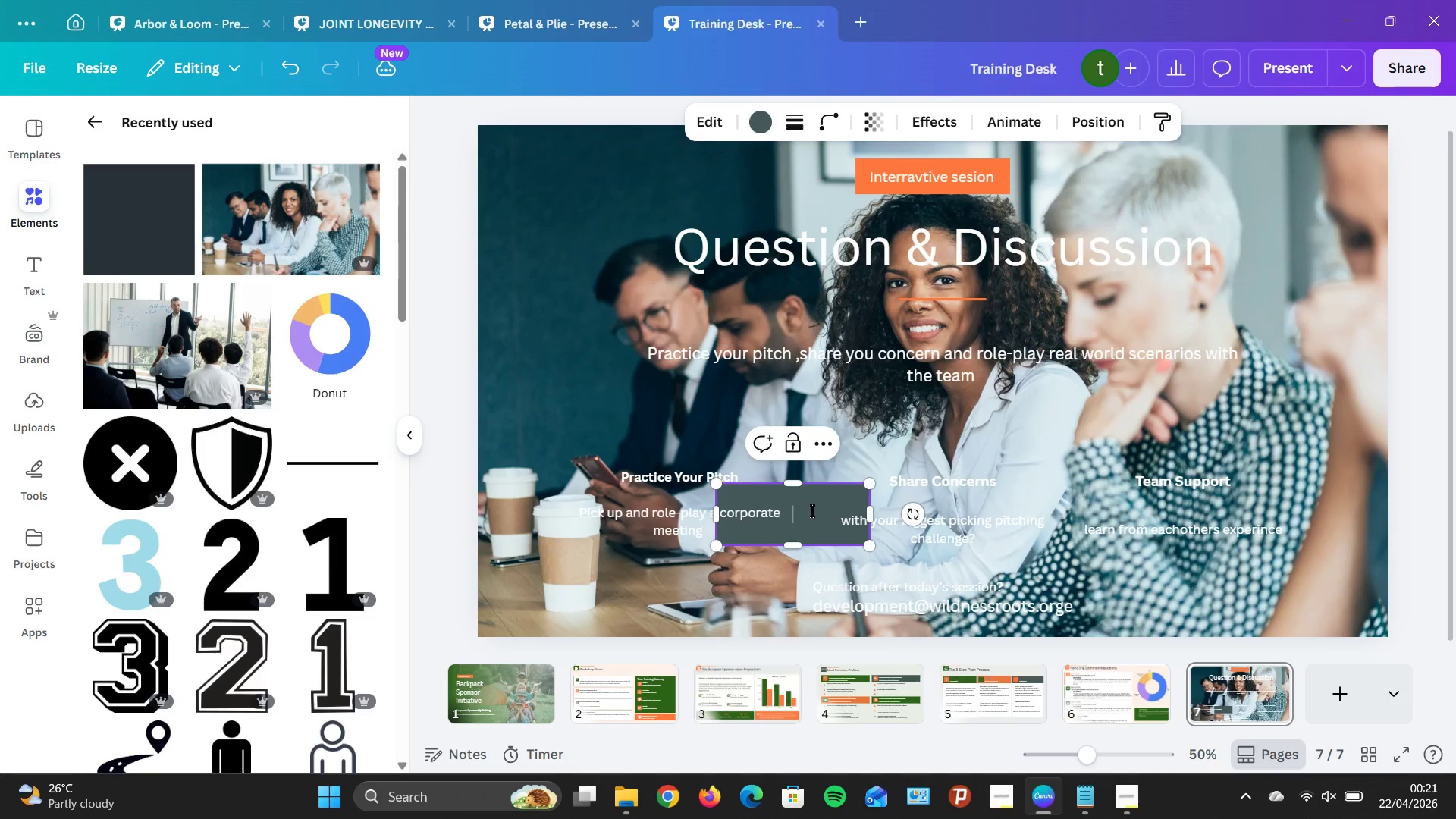 
left_click_drag(start_coordinate=[811, 510], to_coordinate=[806, 603])
 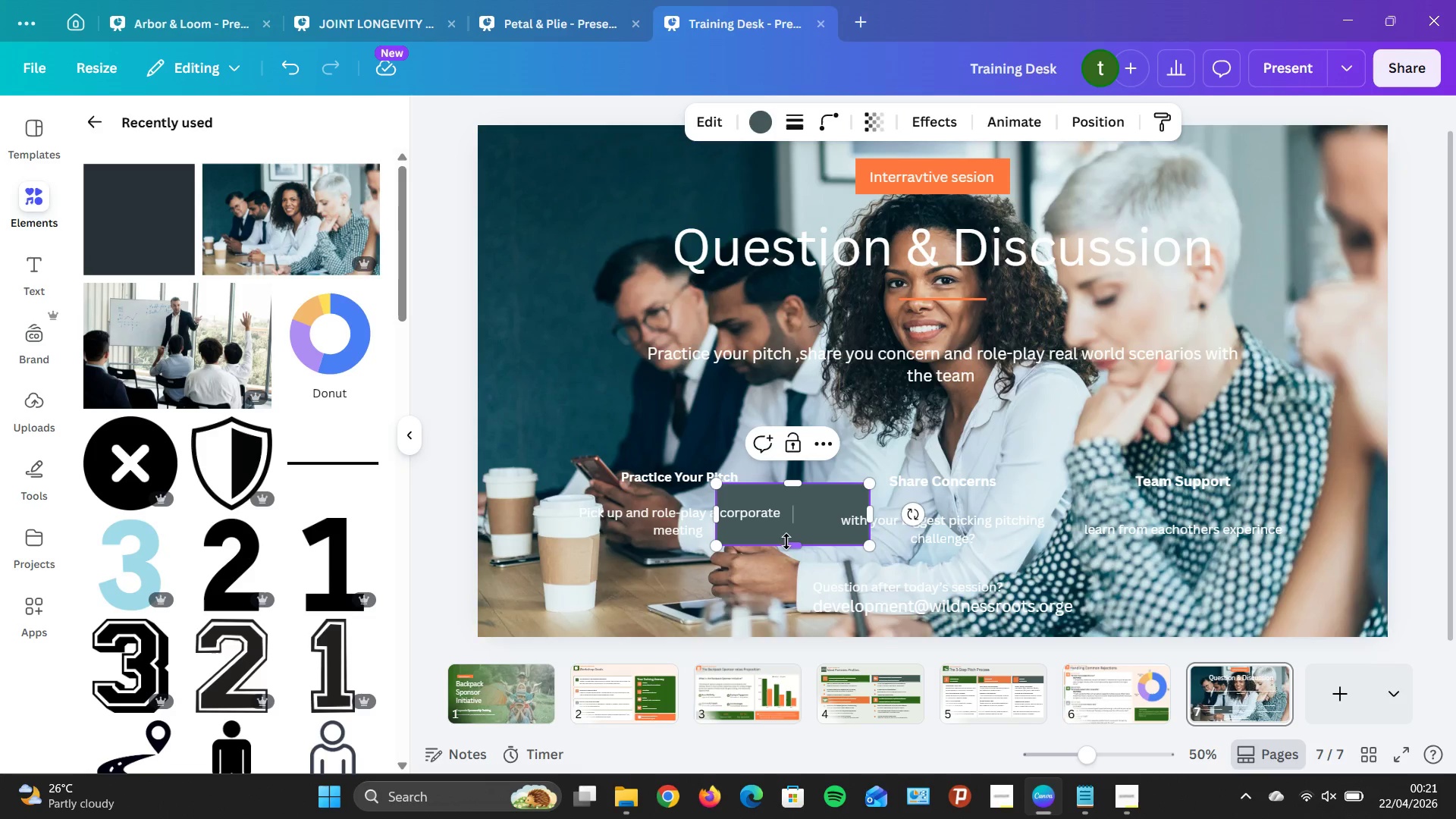 
left_click([735, 596])
 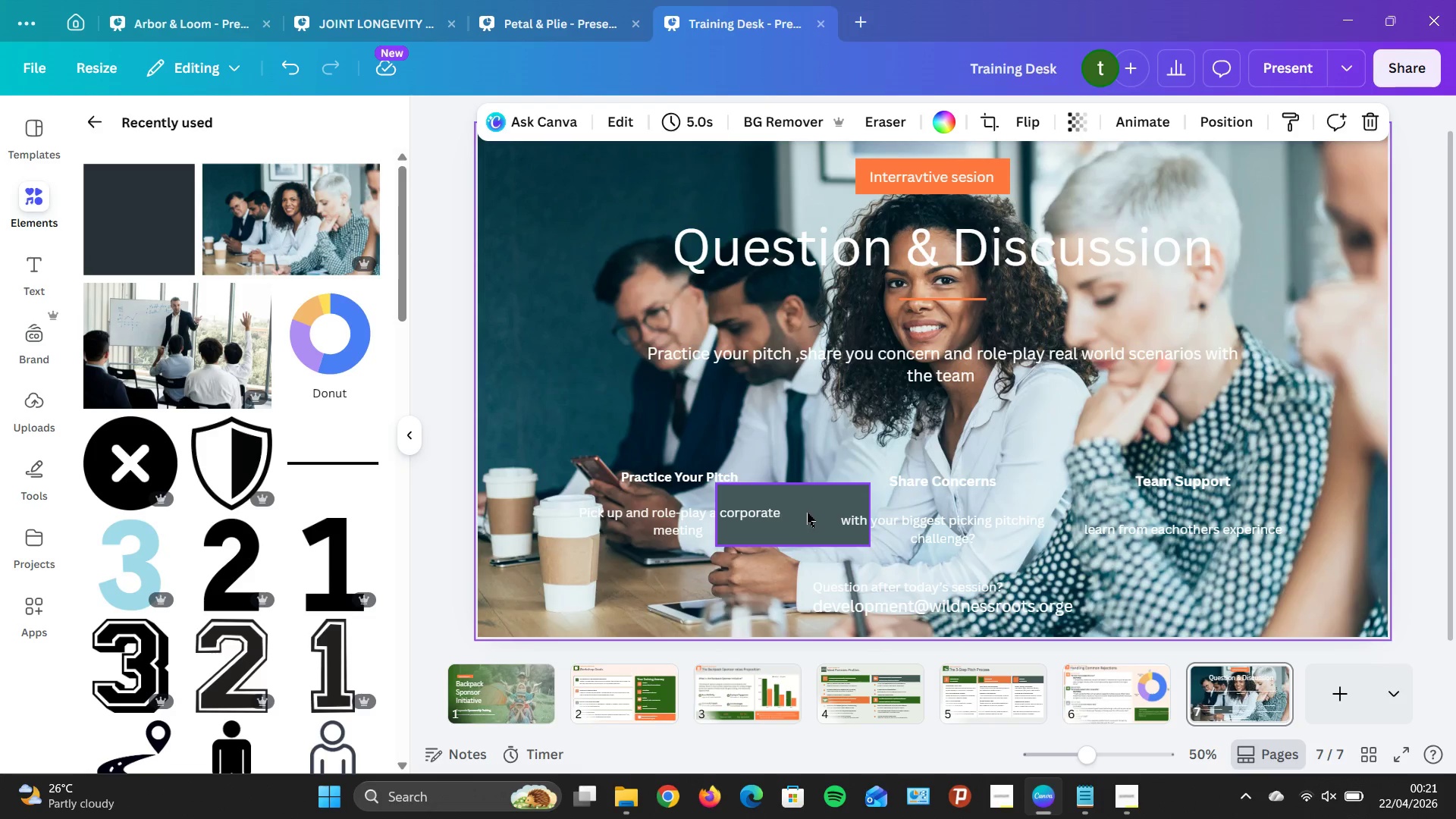 
left_click_drag(start_coordinate=[807, 512], to_coordinate=[825, 595])
 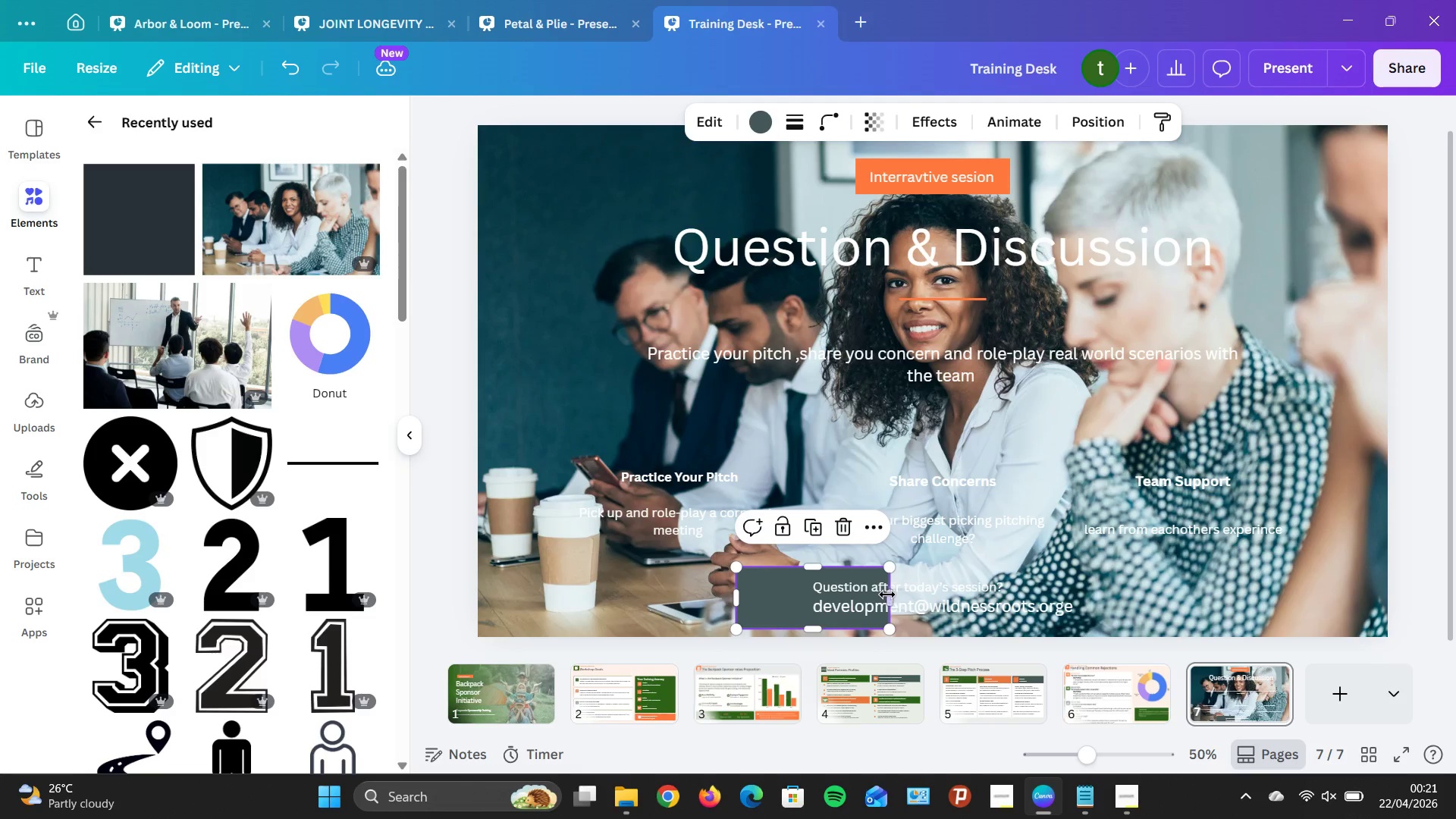 
left_click_drag(start_coordinate=[887, 595], to_coordinate=[1085, 598])
 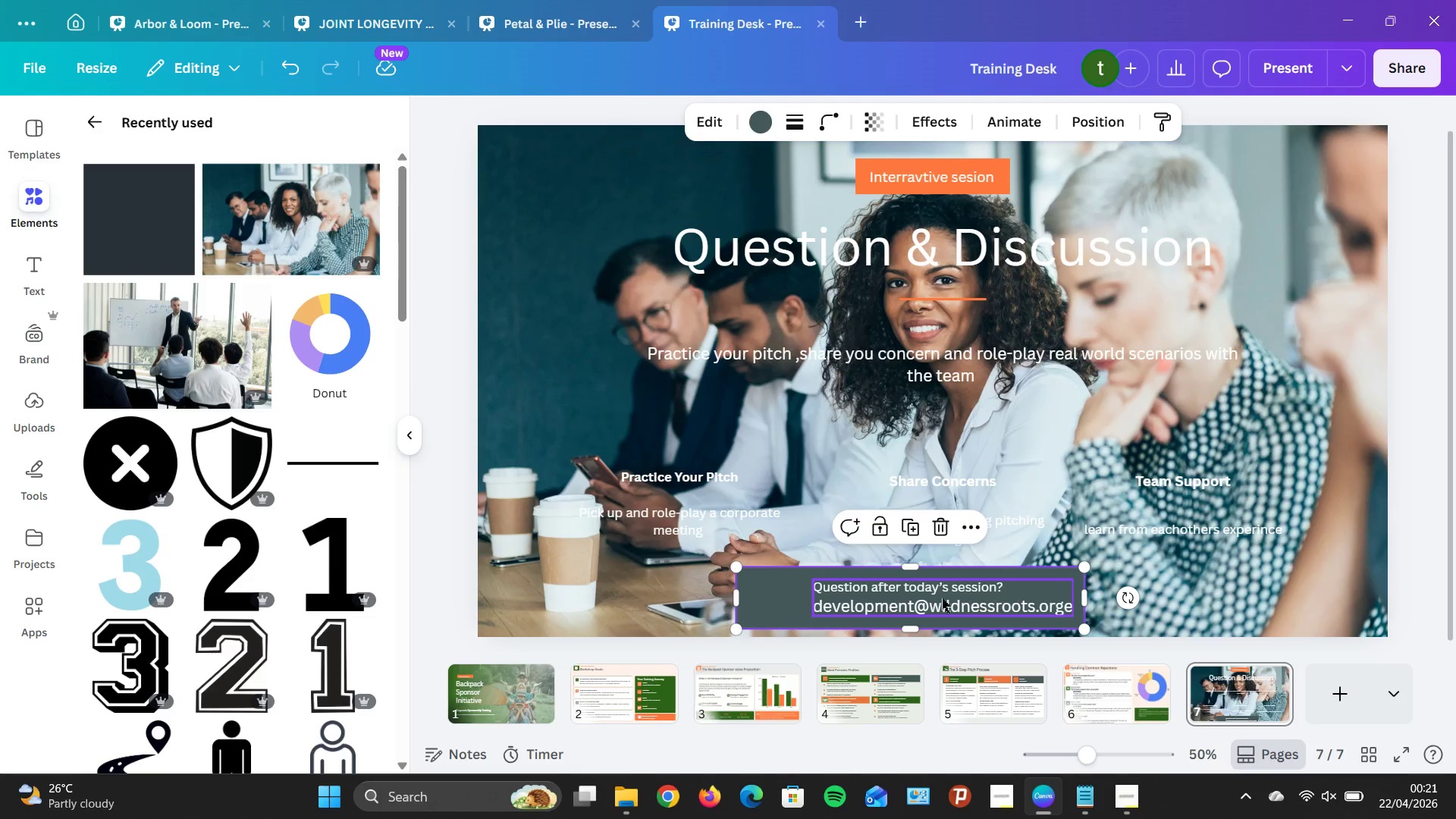 
left_click_drag(start_coordinate=[783, 604], to_coordinate=[811, 603])
 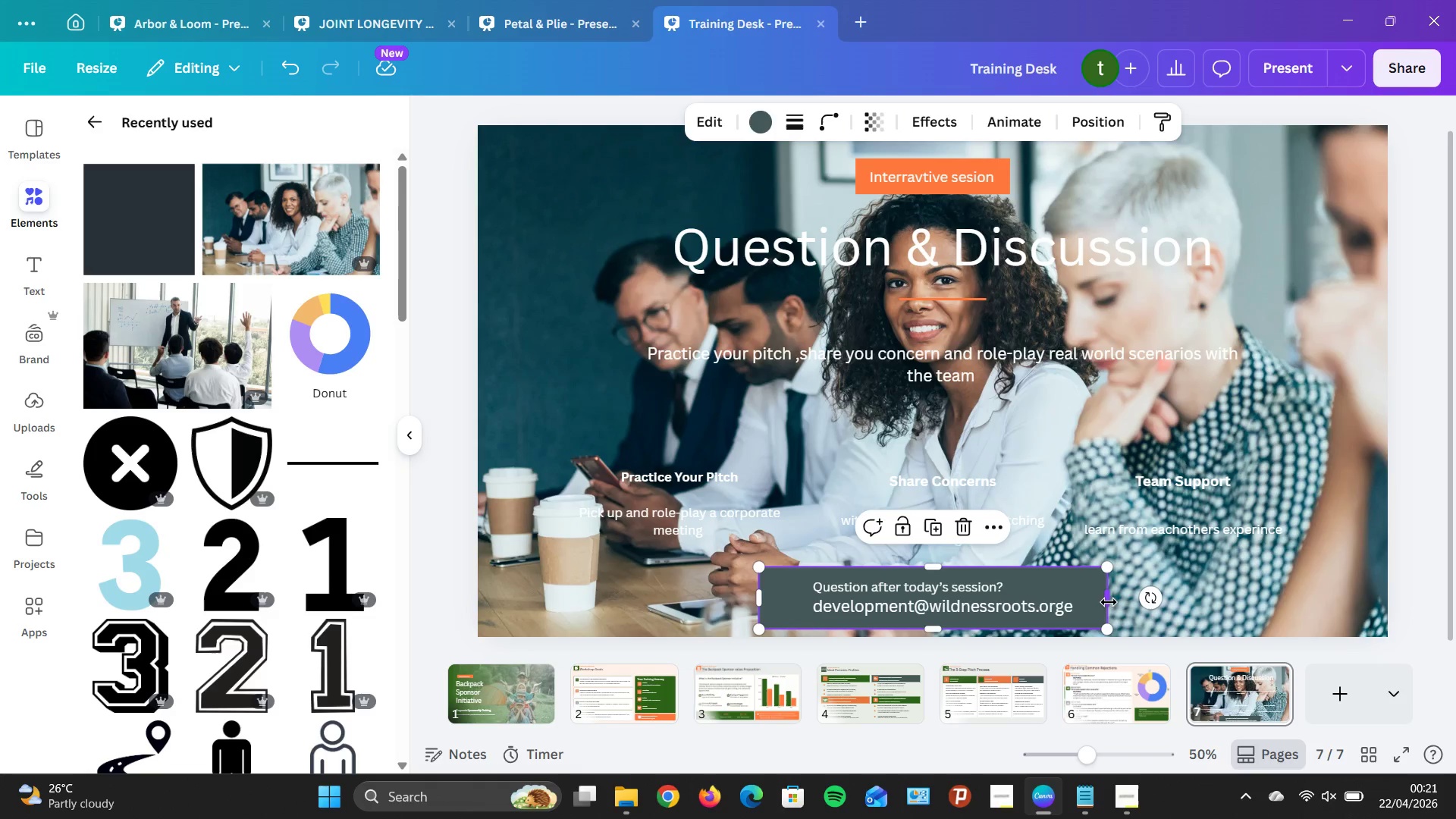 
left_click_drag(start_coordinate=[1110, 601], to_coordinate=[1116, 600])
 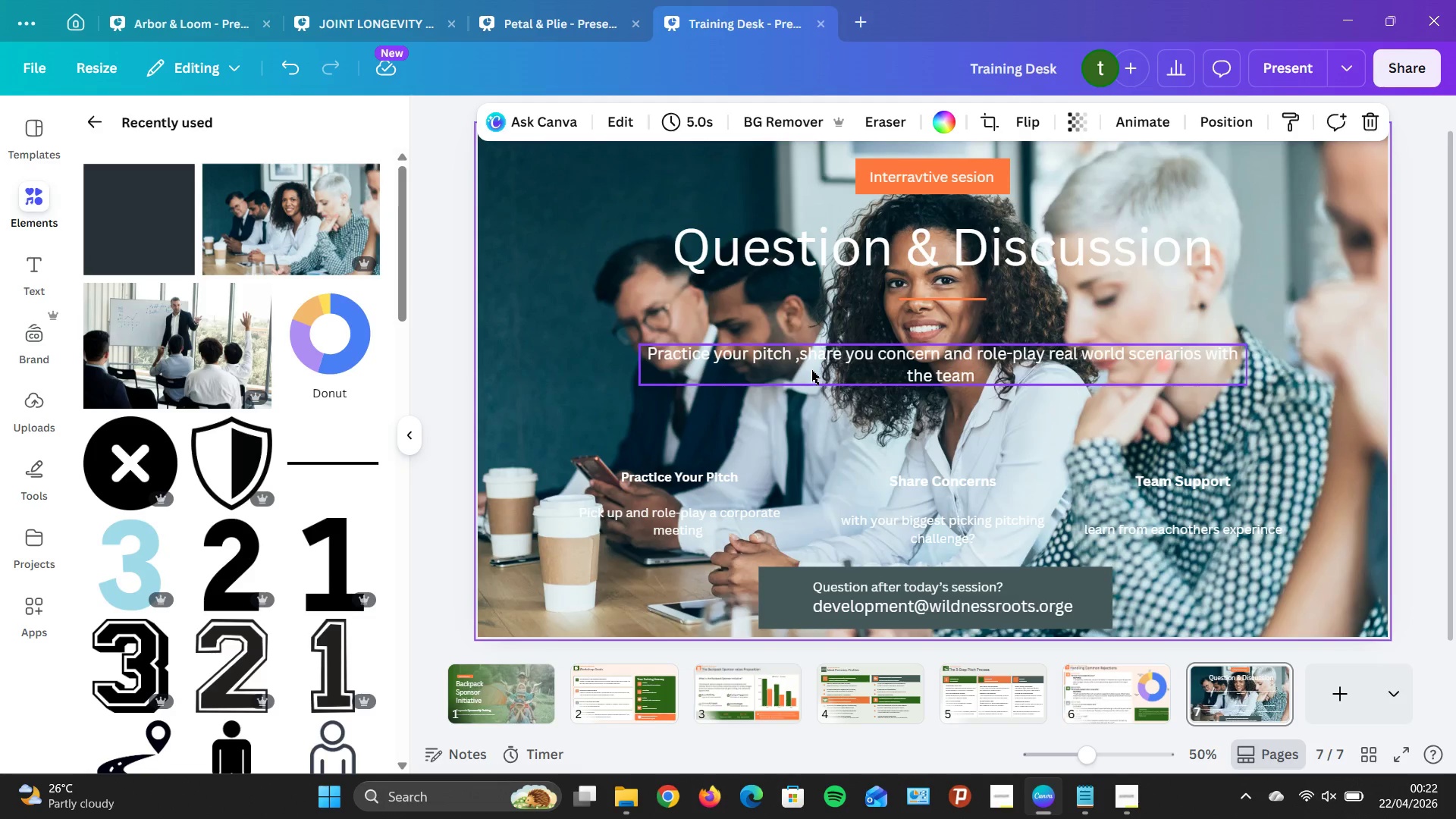 
wait(24.5)
 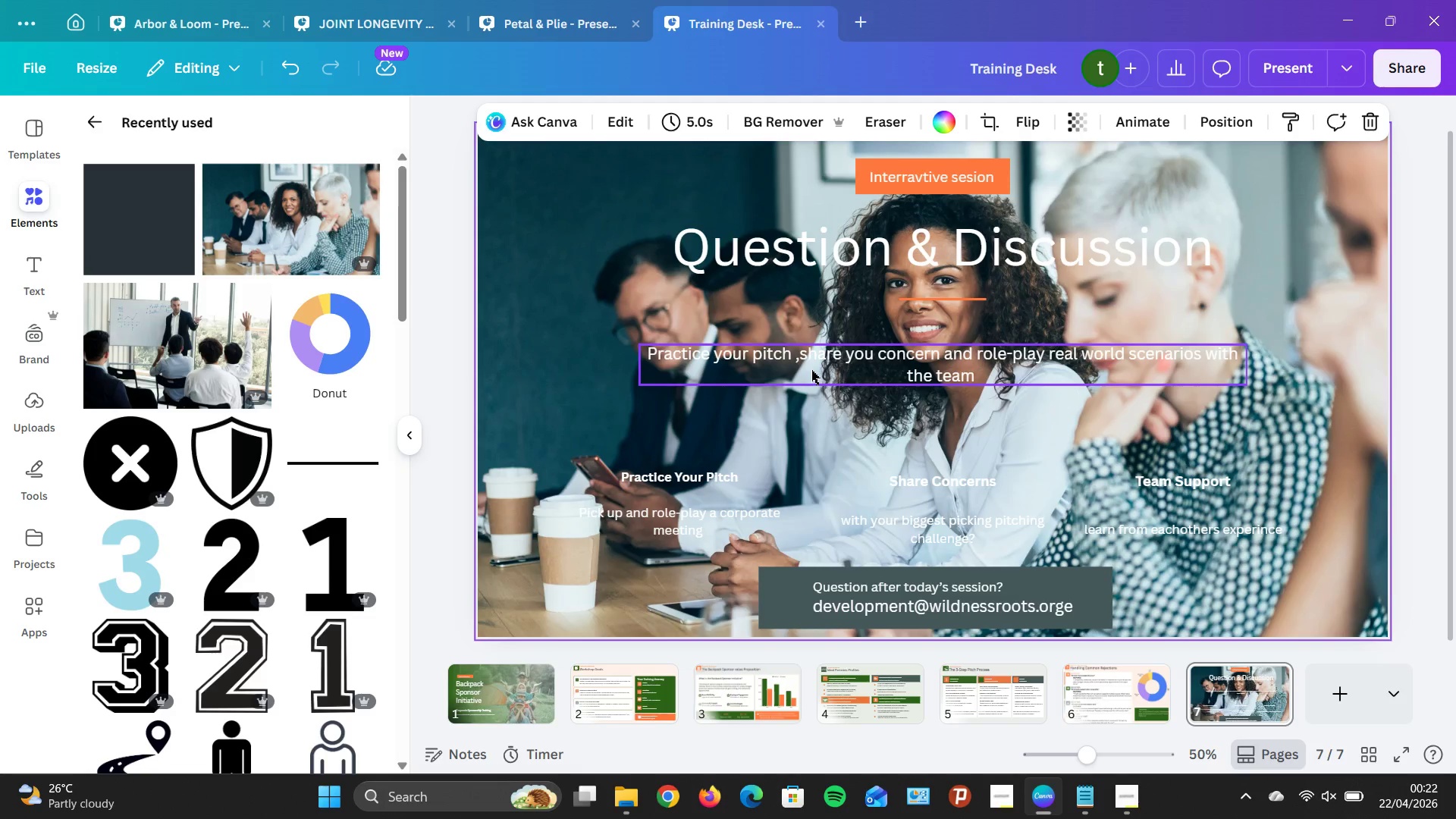 
left_click([697, 435])
 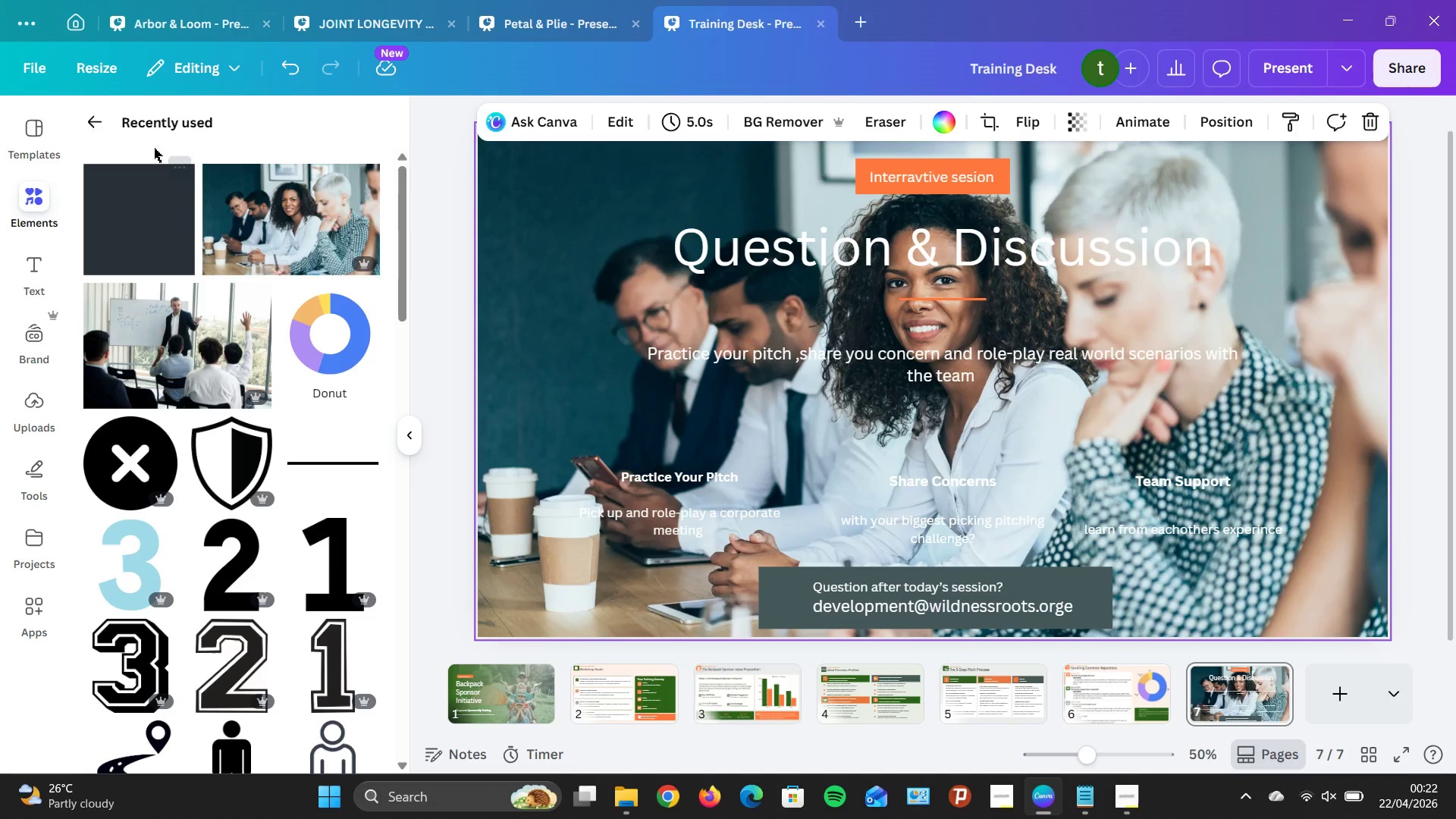 
scroll: coordinate [261, 397], scroll_direction: down, amount: 9.0
 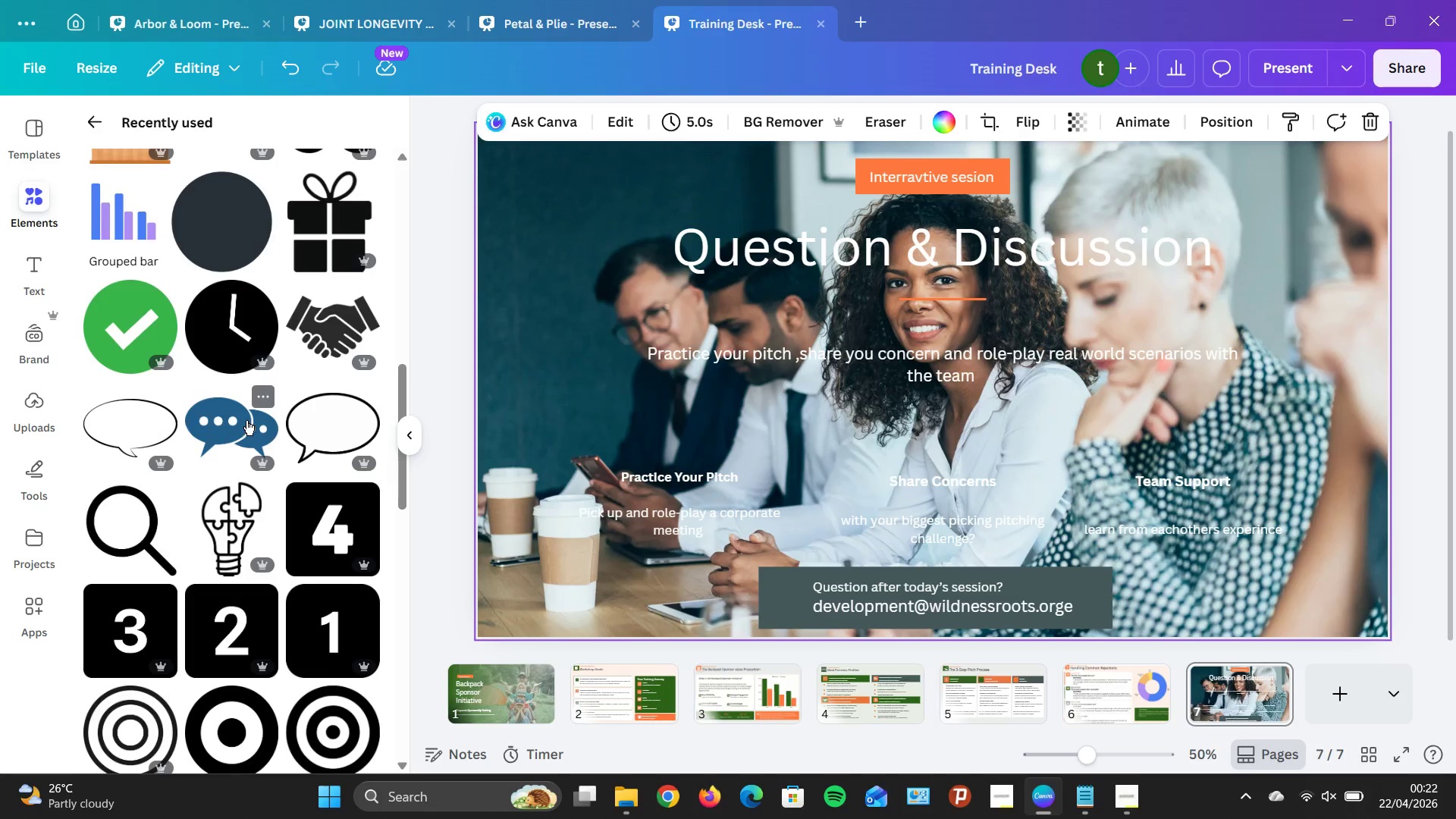 
left_click_drag(start_coordinate=[241, 419], to_coordinate=[607, 363])
 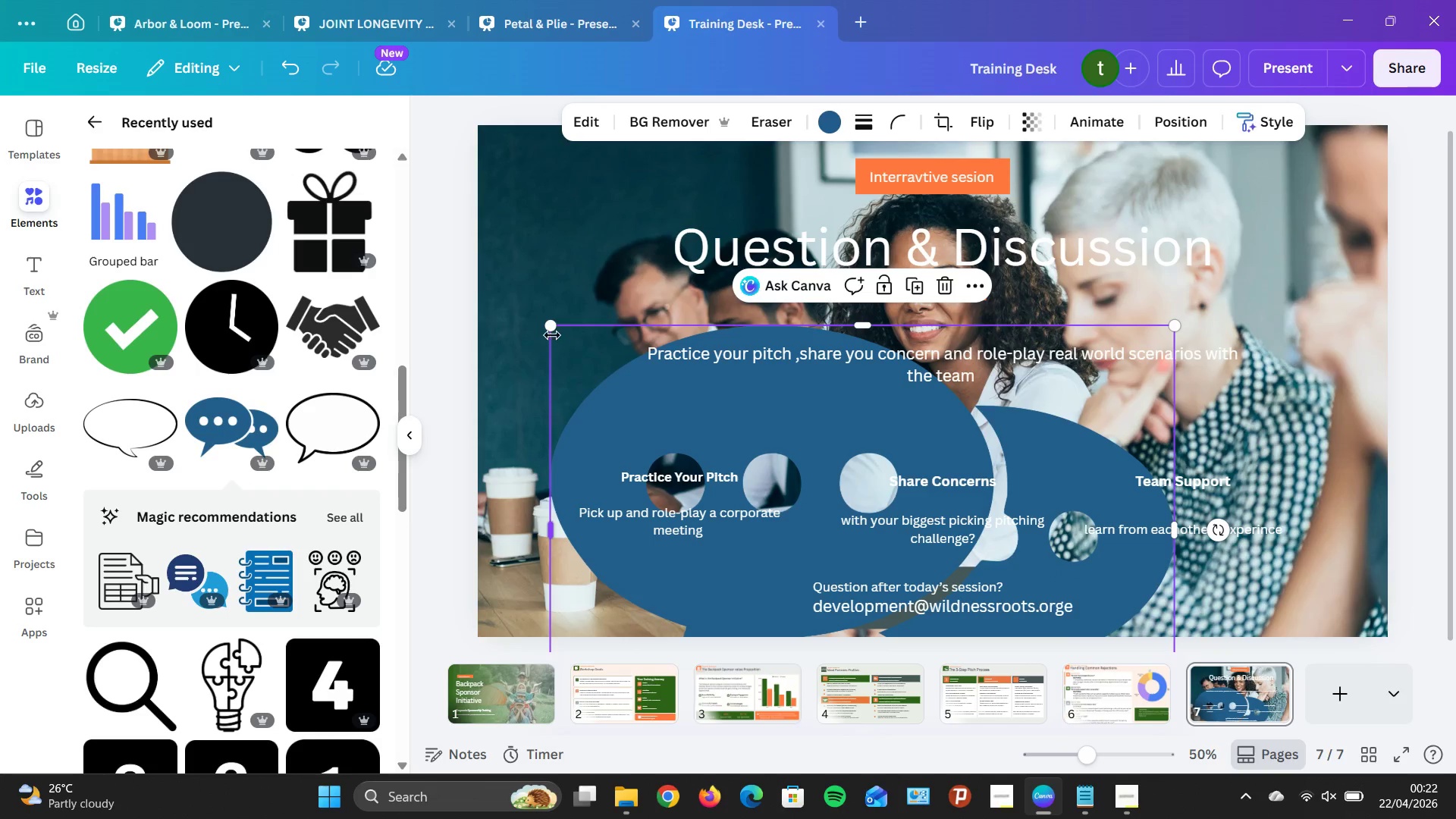 
left_click_drag(start_coordinate=[548, 329], to_coordinate=[658, 434])
 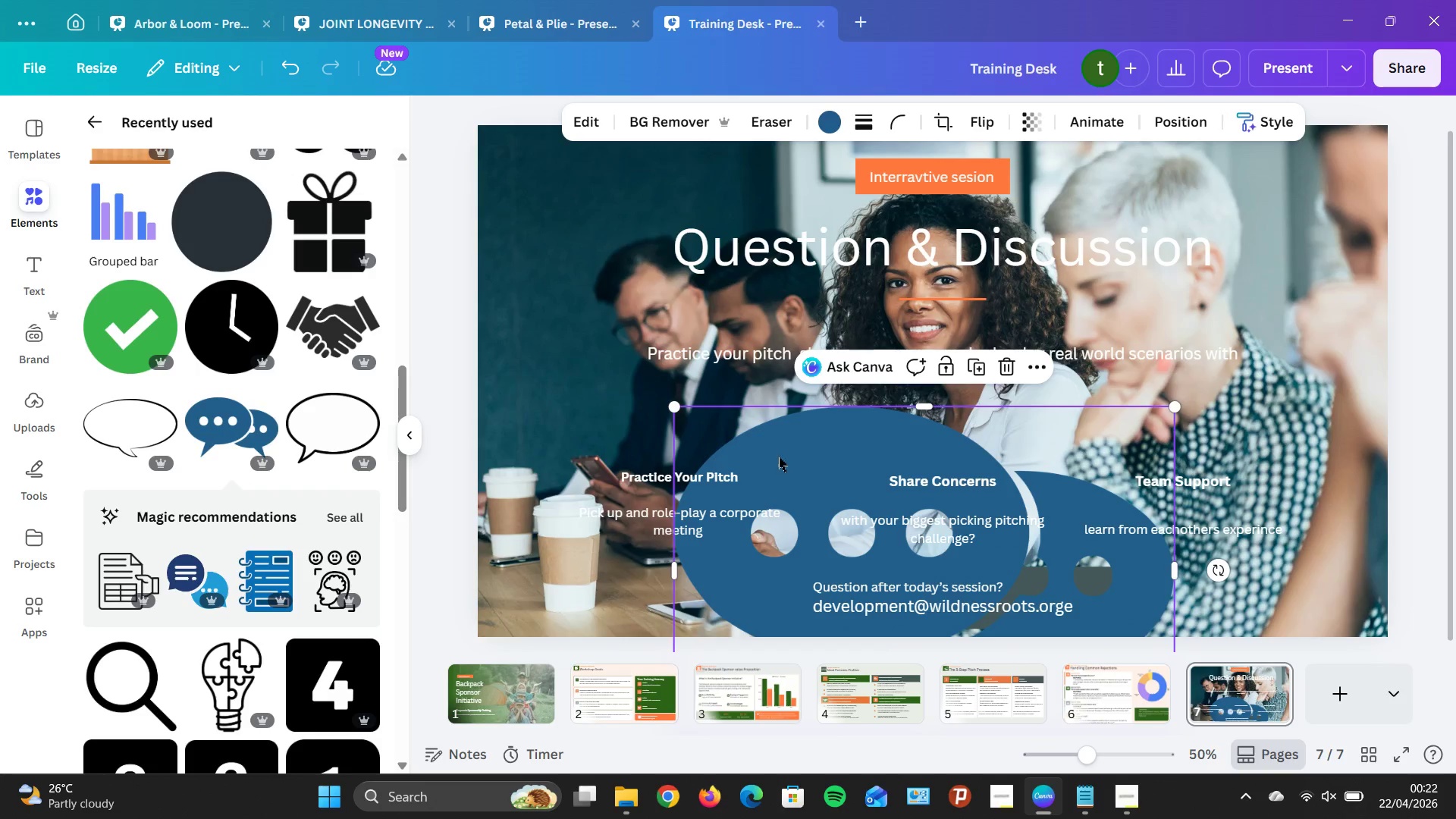 
left_click_drag(start_coordinate=[787, 462], to_coordinate=[617, 308])
 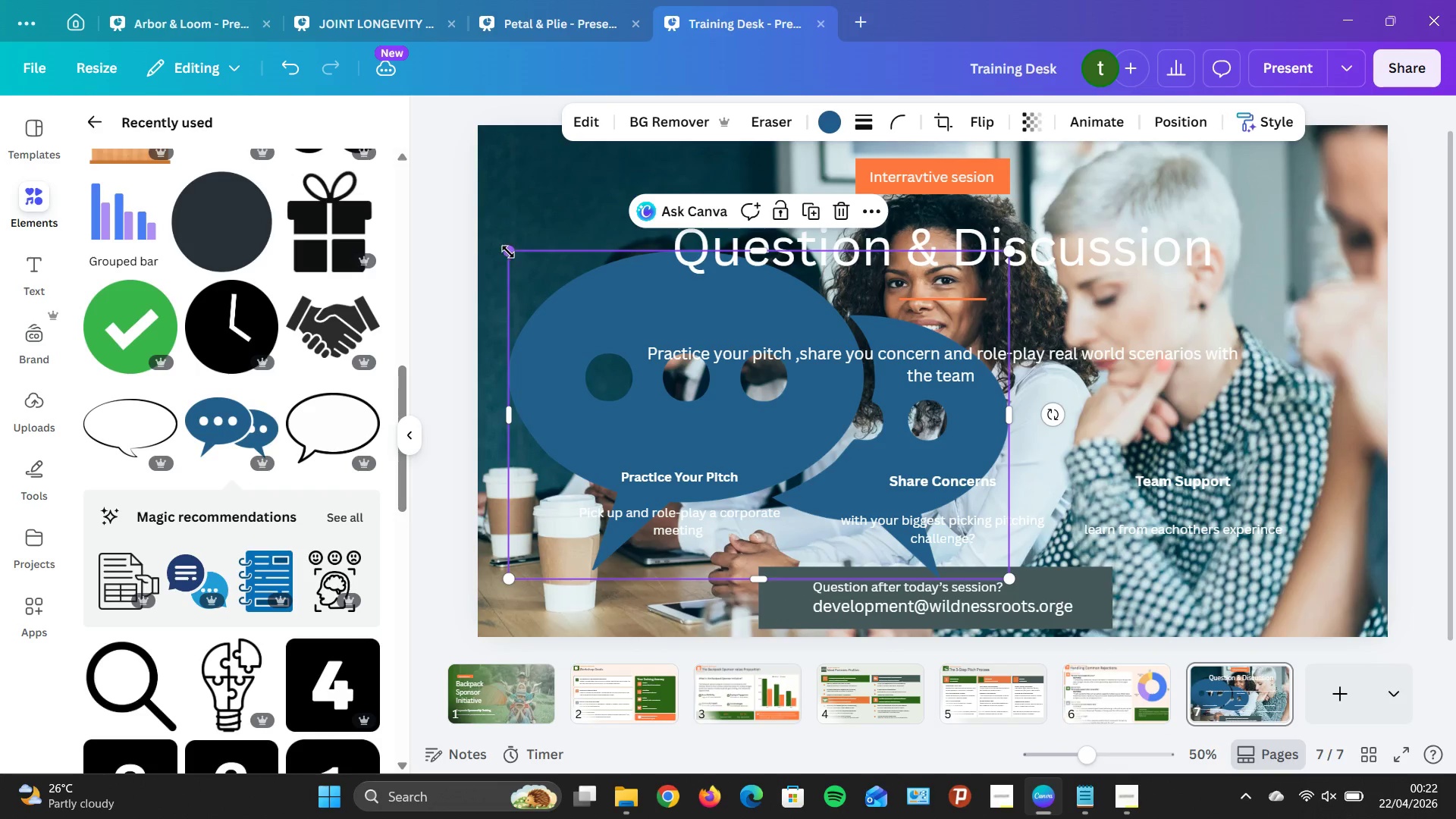 
left_click_drag(start_coordinate=[509, 253], to_coordinate=[679, 416])
 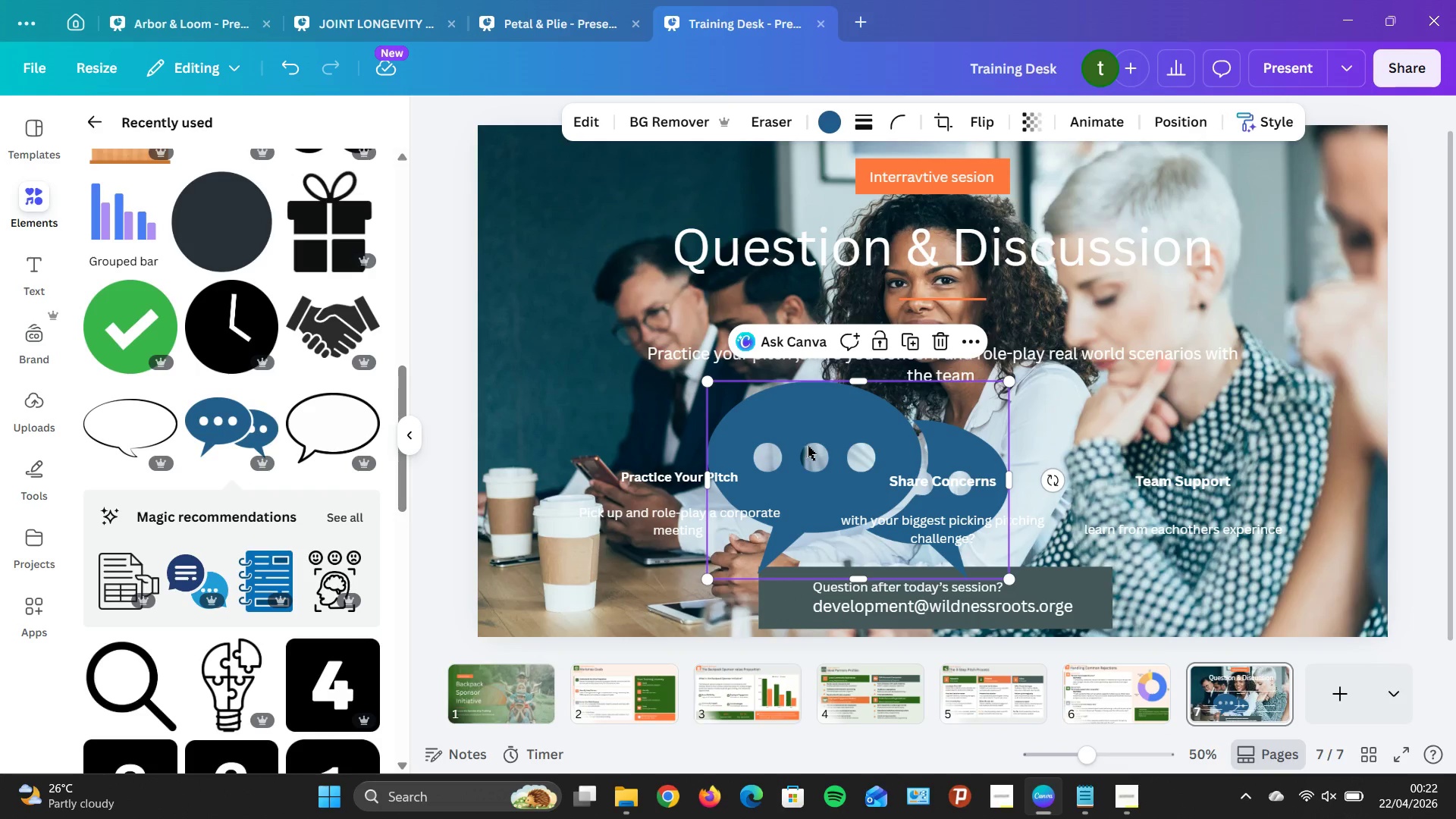 
left_click_drag(start_coordinate=[808, 444], to_coordinate=[626, 339])
 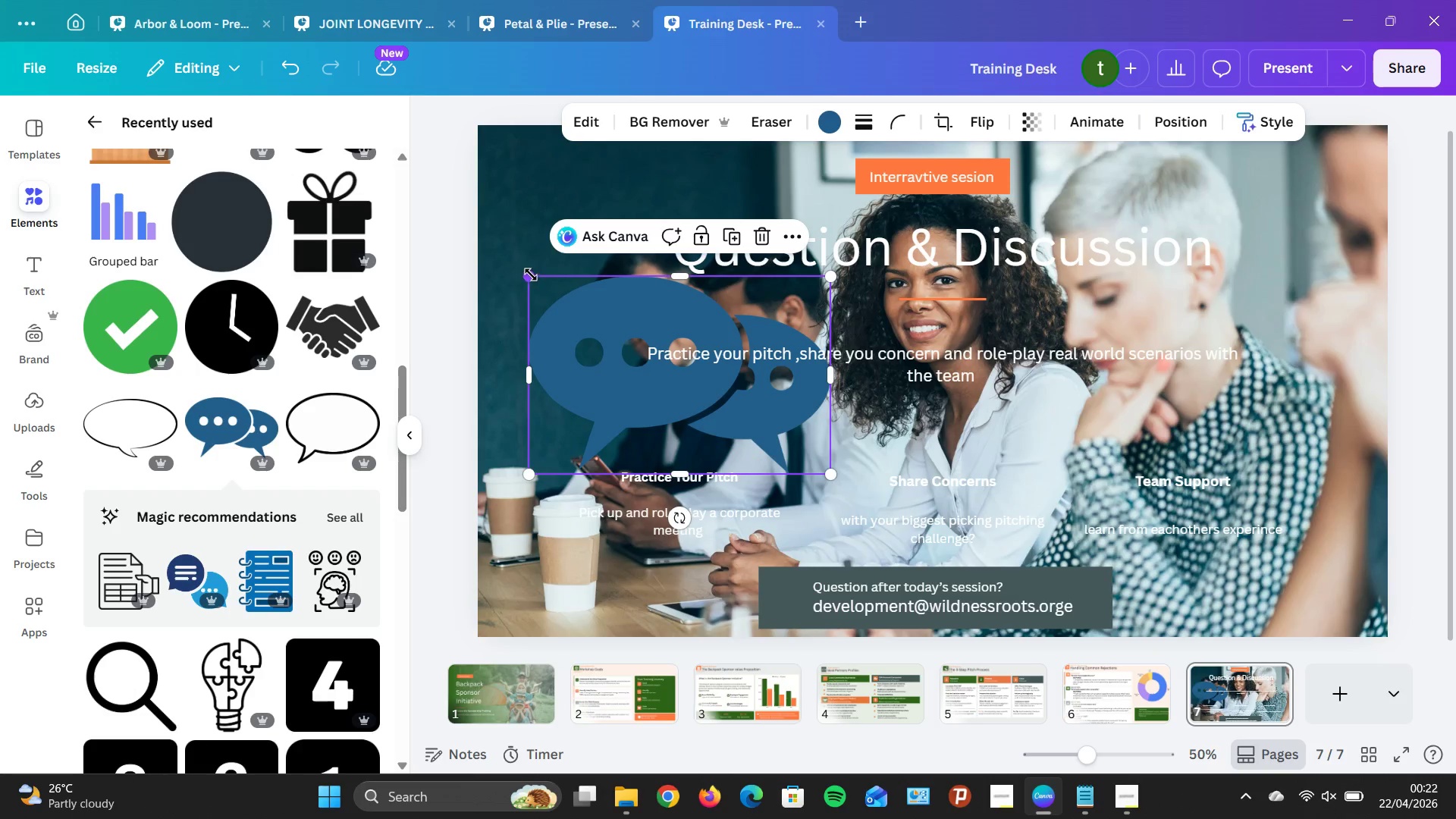 
left_click_drag(start_coordinate=[531, 274], to_coordinate=[673, 401])
 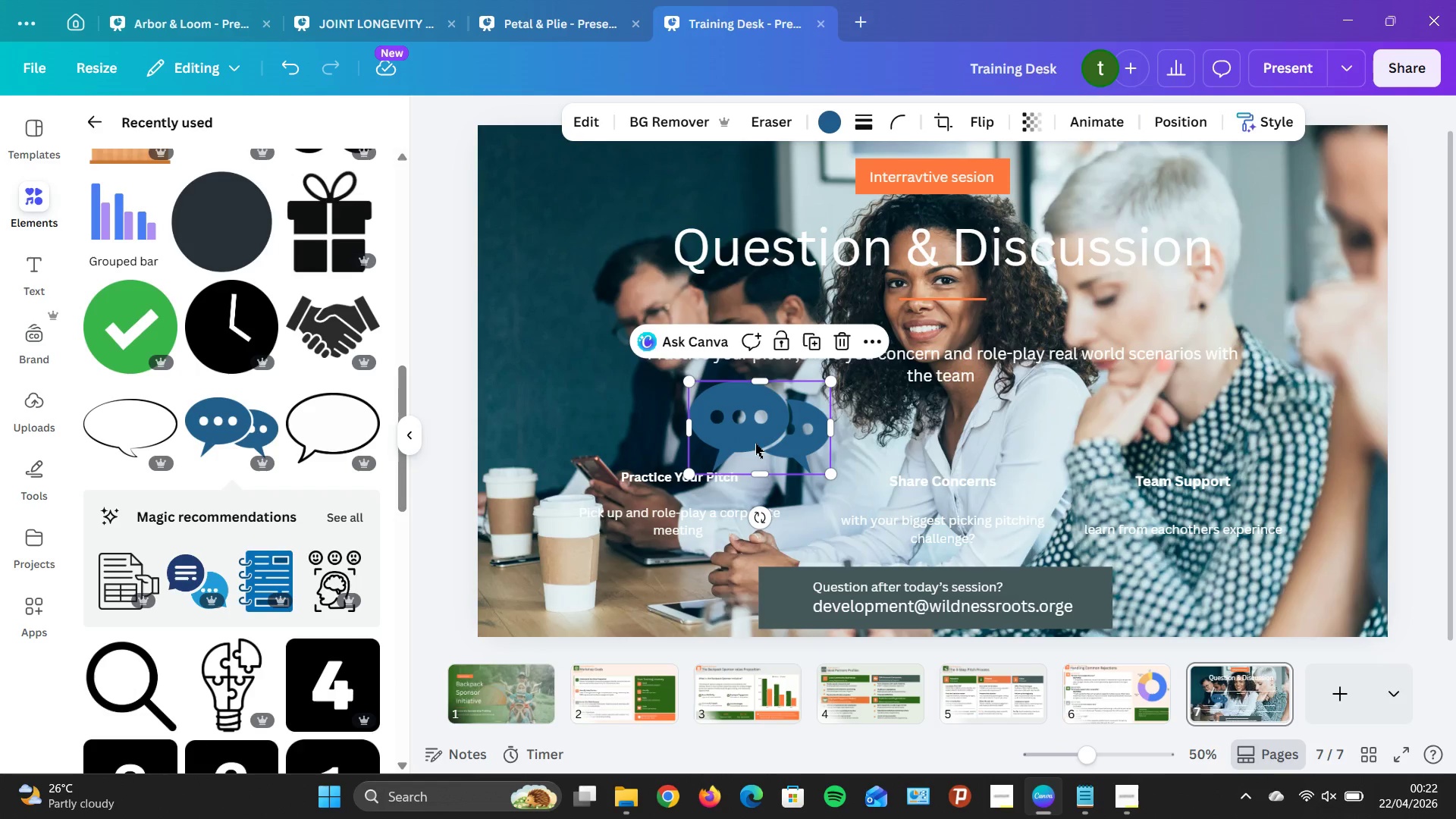 
left_click_drag(start_coordinate=[756, 444], to_coordinate=[672, 404])
 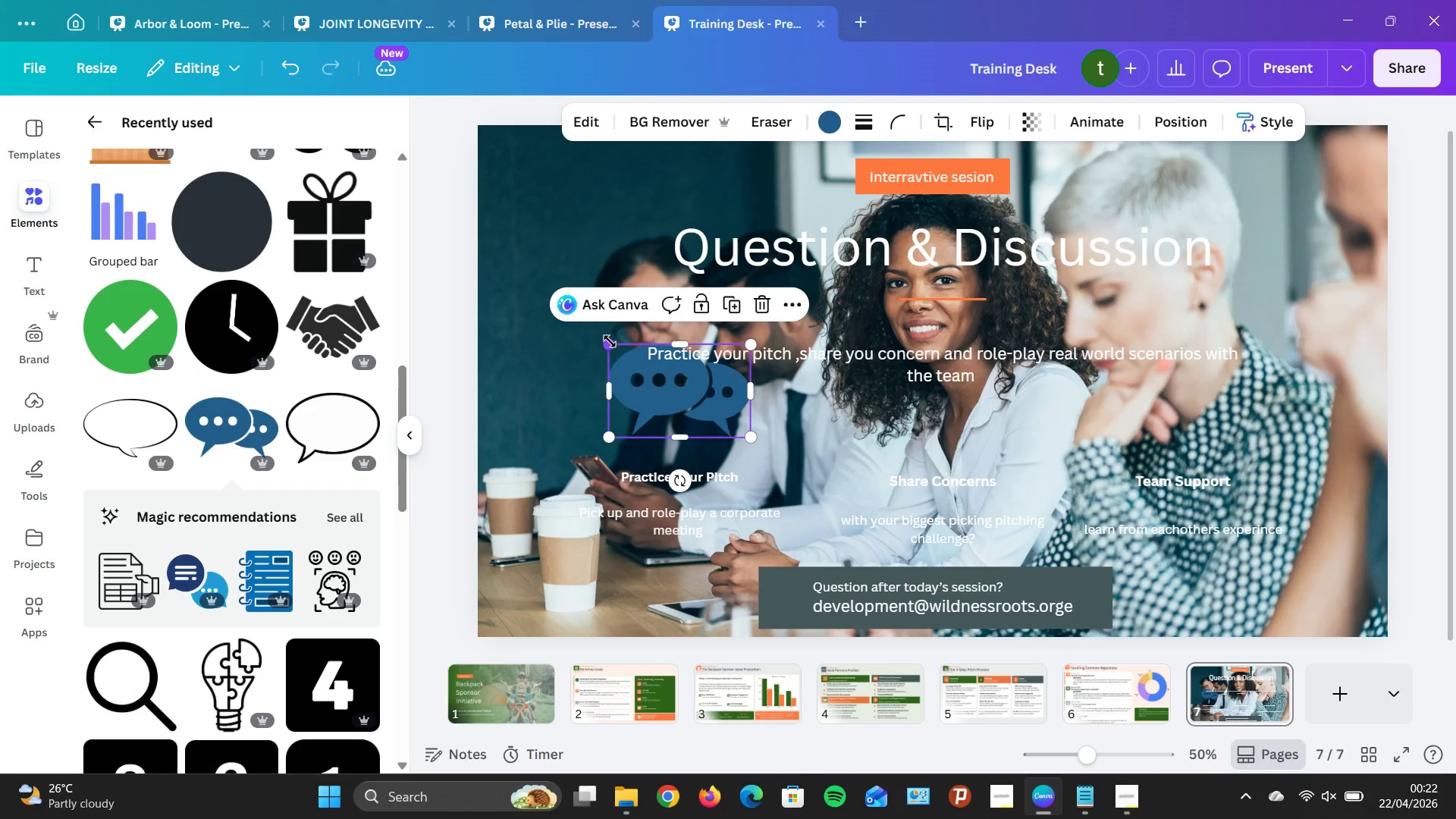 
left_click_drag(start_coordinate=[613, 344], to_coordinate=[652, 375])
 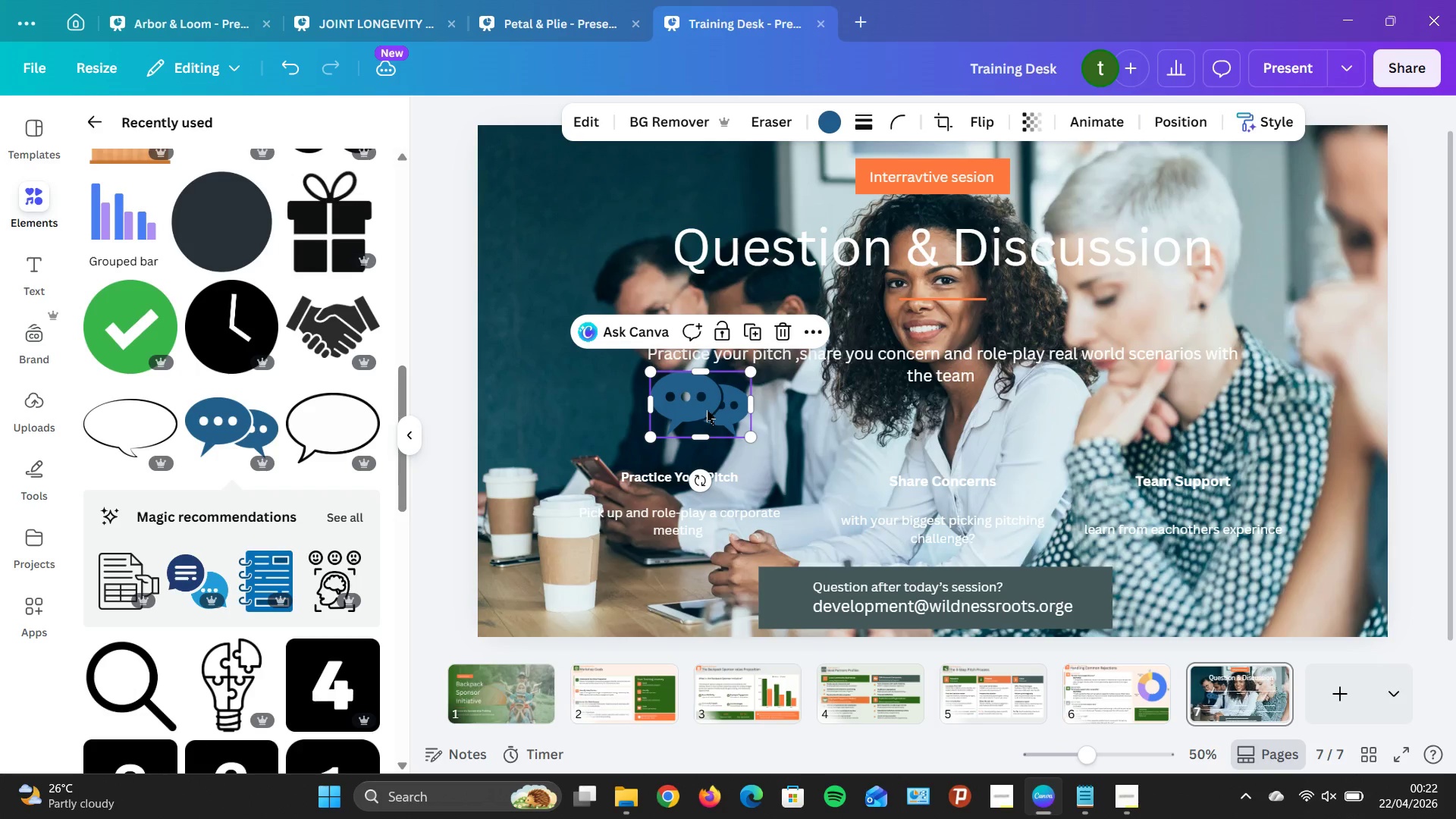 
left_click_drag(start_coordinate=[707, 410], to_coordinate=[650, 463])
 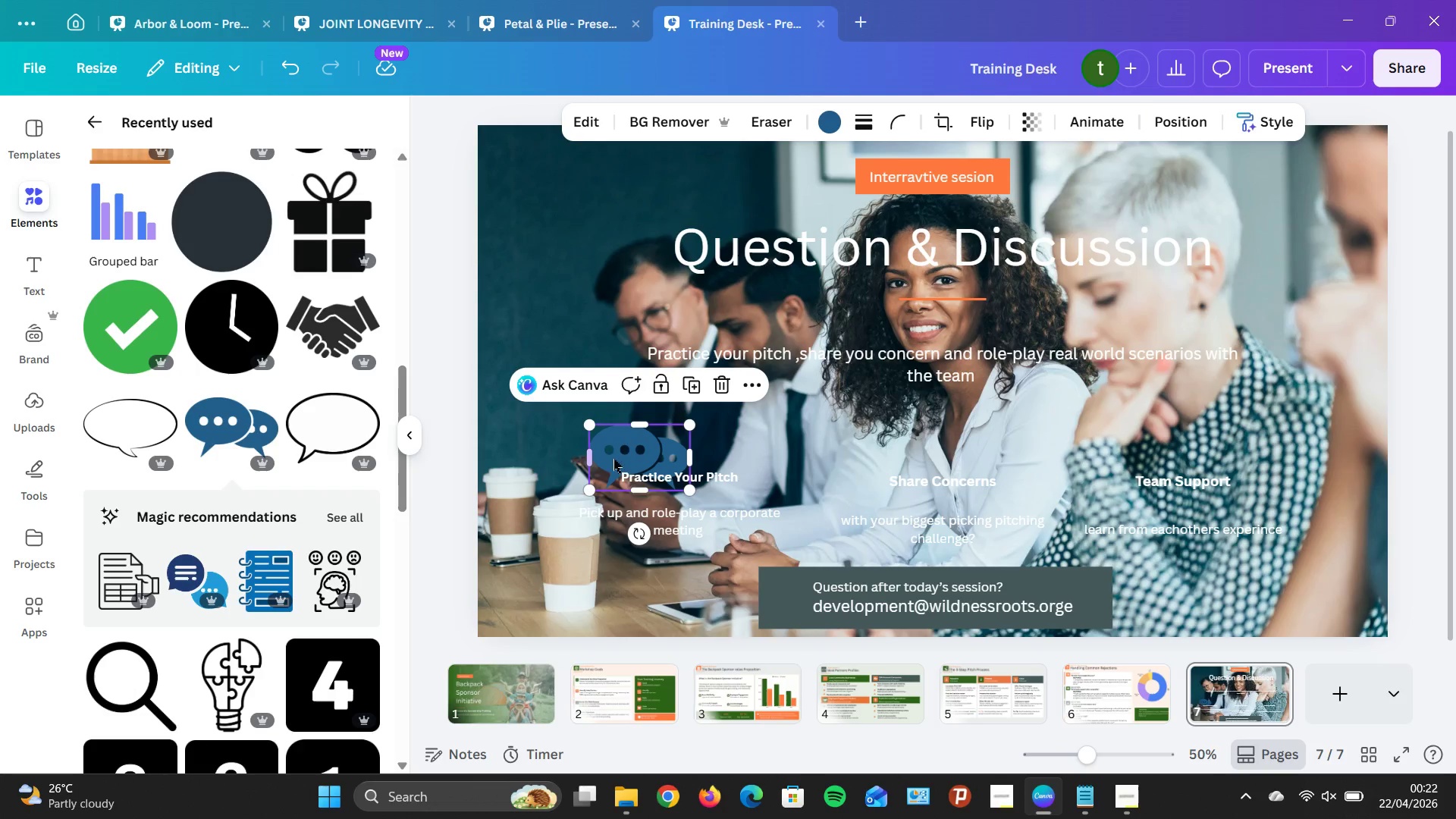 
left_click_drag(start_coordinate=[629, 454], to_coordinate=[665, 425])
 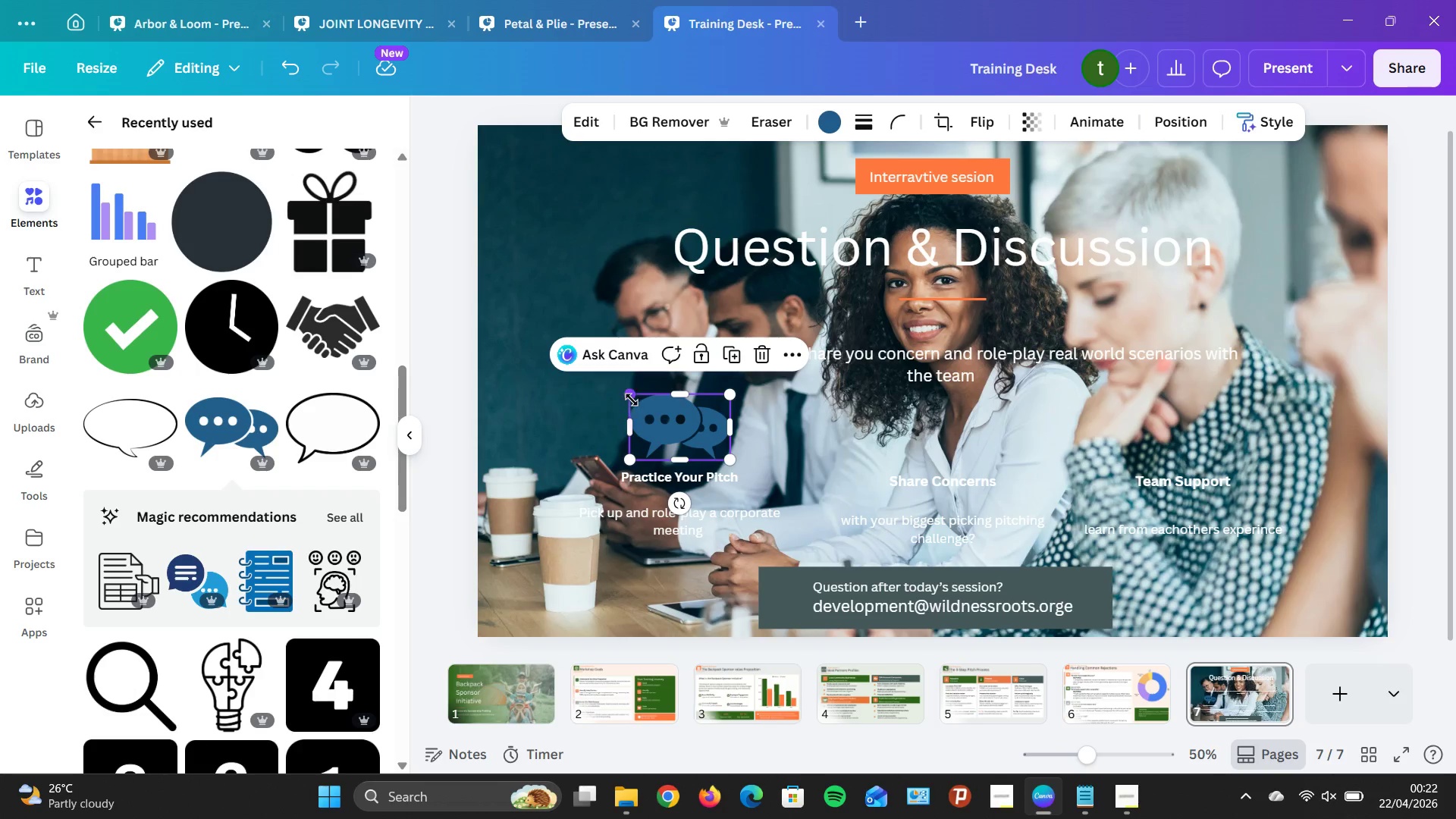 
left_click_drag(start_coordinate=[632, 400], to_coordinate=[657, 425])
 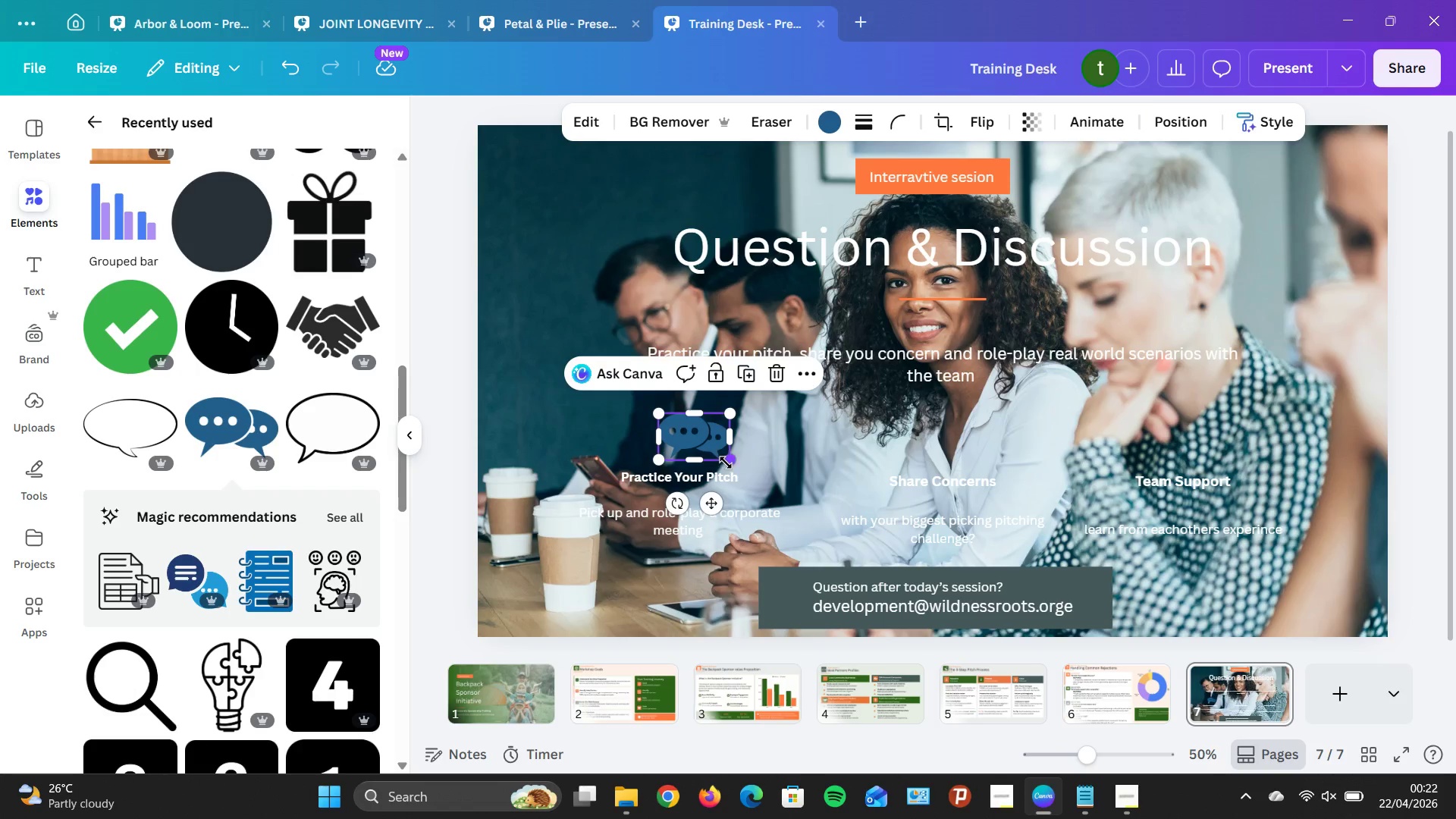 
left_click_drag(start_coordinate=[723, 458], to_coordinate=[708, 452])
 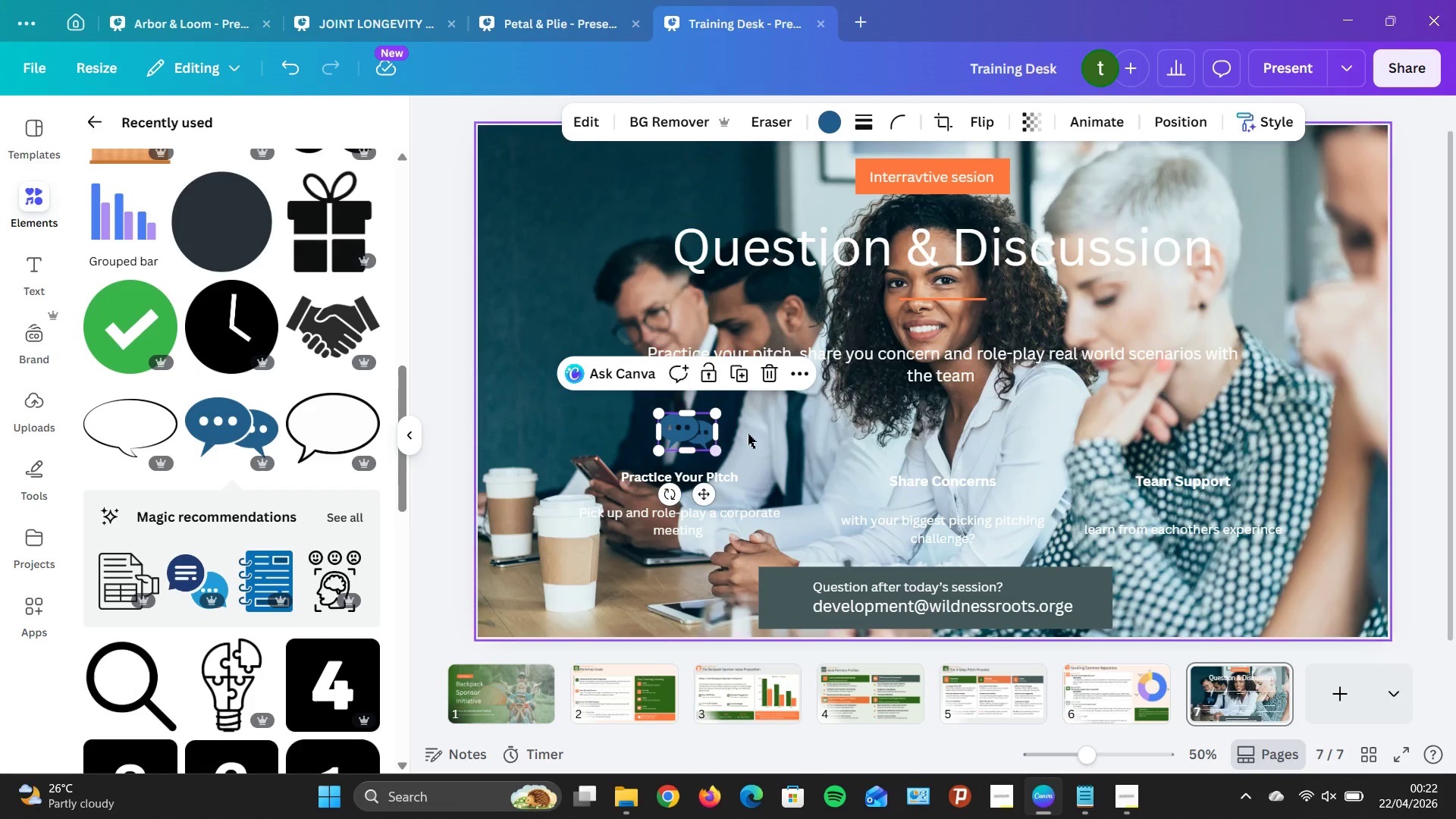 
left_click([749, 433])
 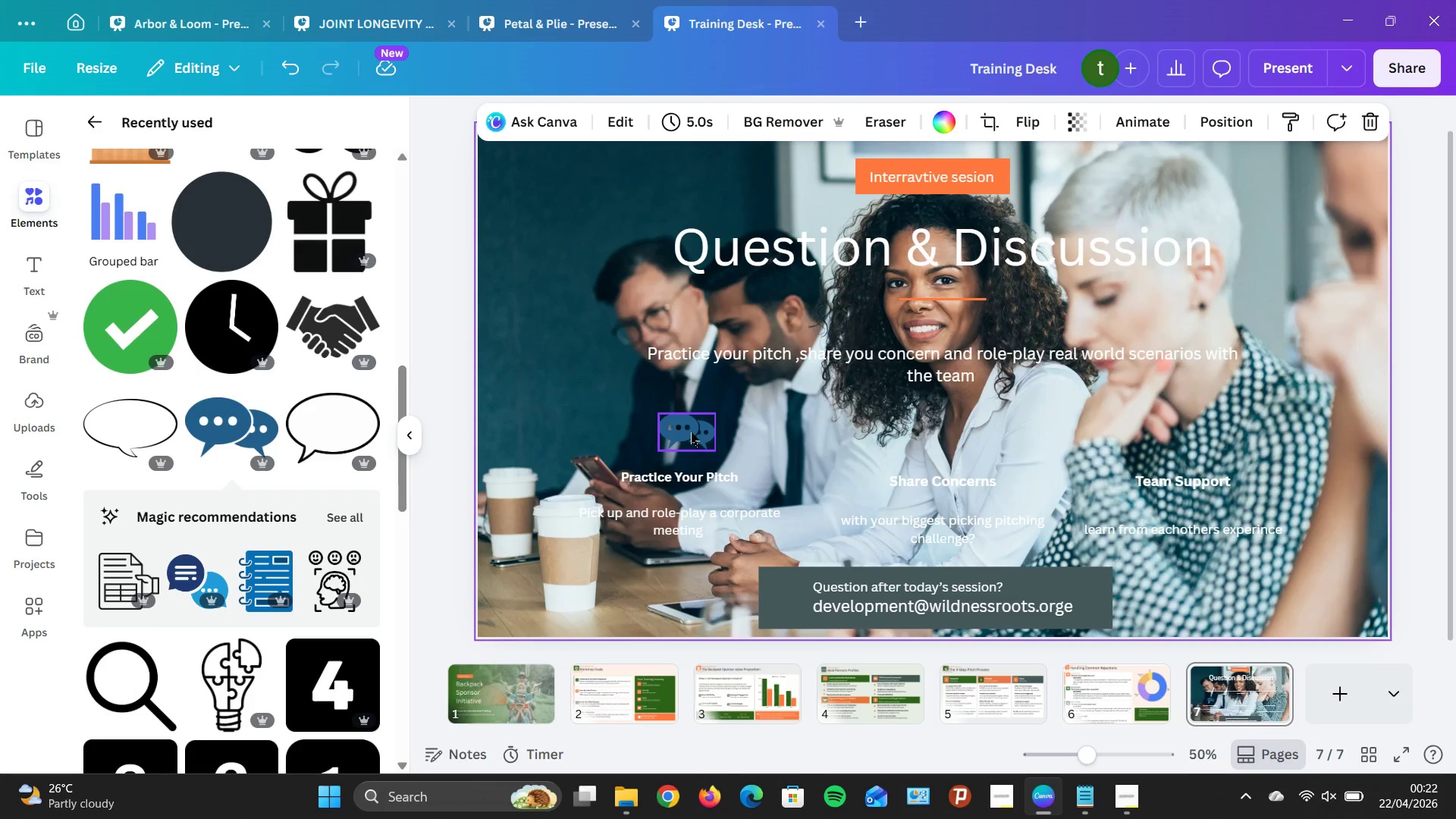 
left_click_drag(start_coordinate=[691, 432], to_coordinate=[685, 430])
 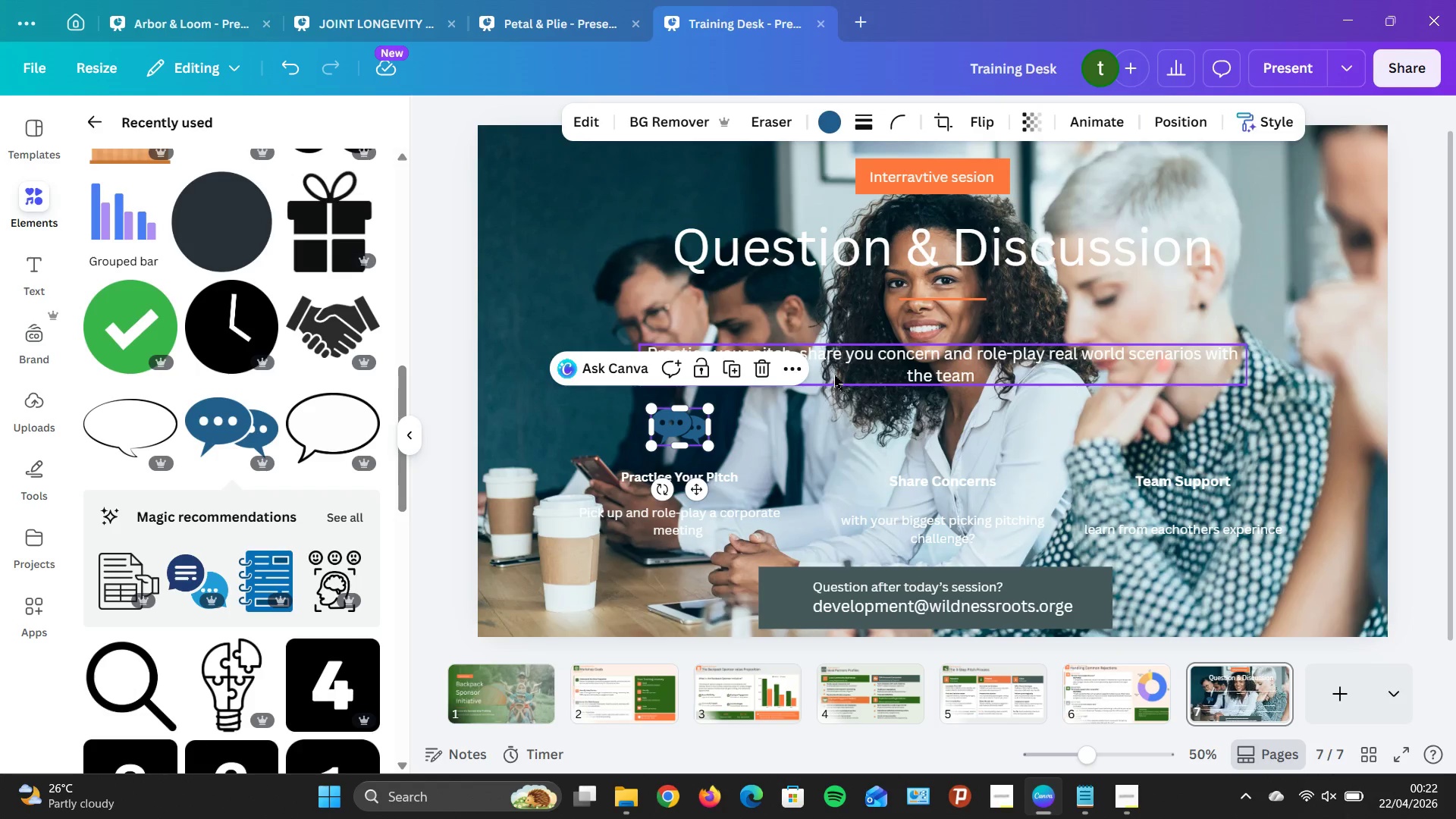 
wait(5.51)
 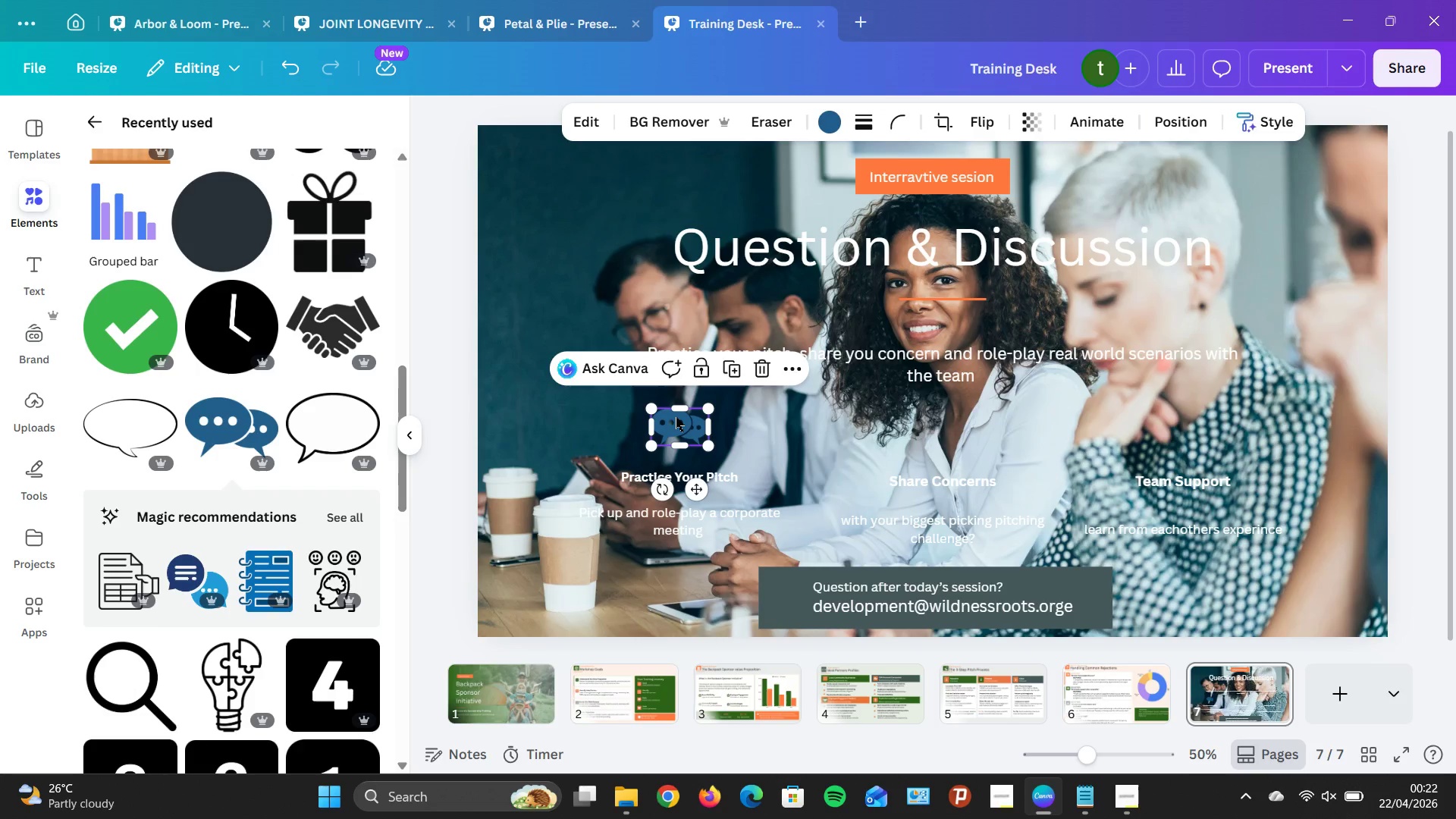 
scroll: coordinate [312, 404], scroll_direction: down, amount: 9.0
 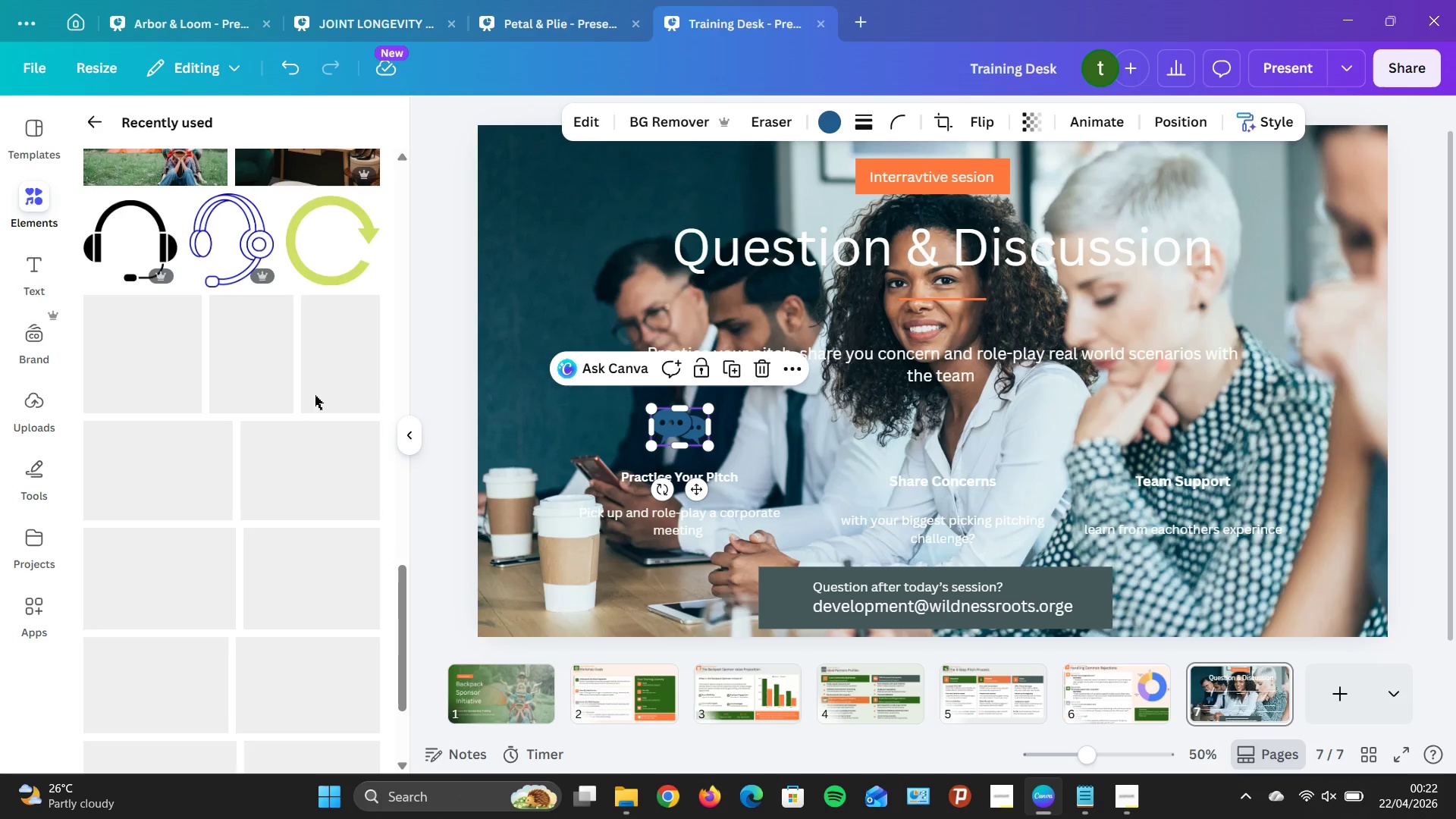 
scroll: coordinate [311, 329], scroll_direction: up, amount: 10.0
 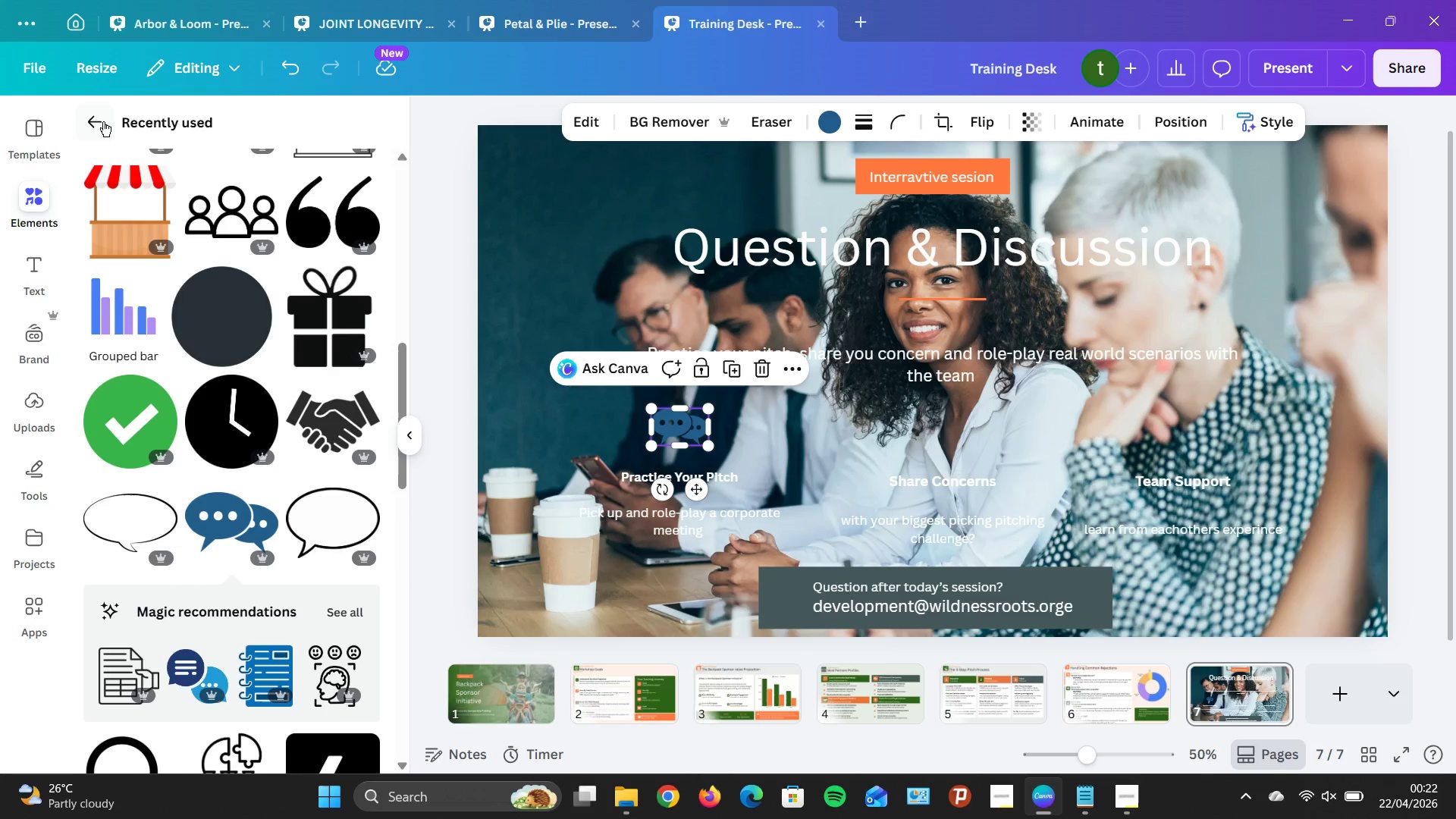 
left_click([101, 124])
 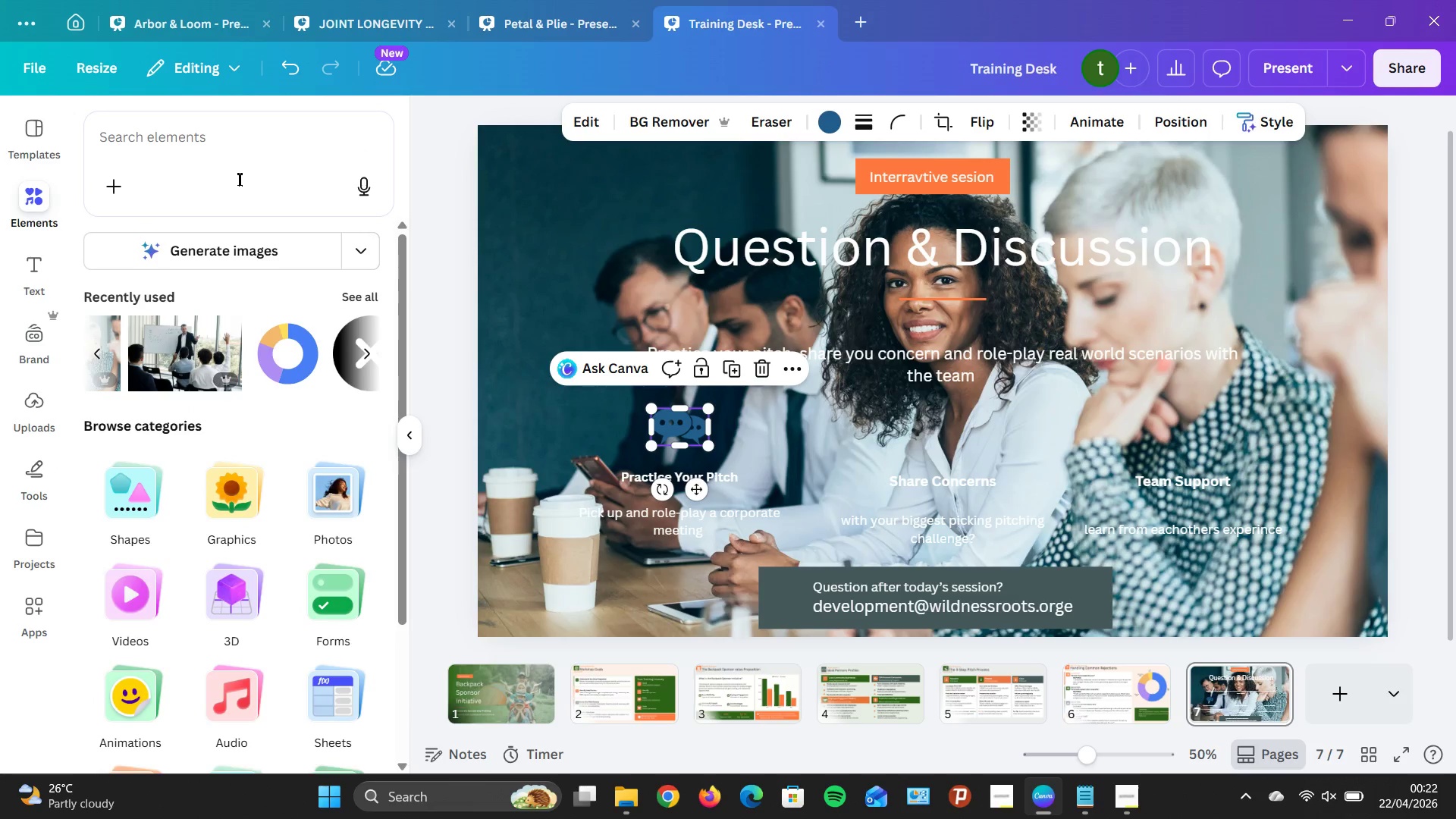 
left_click([251, 157])
 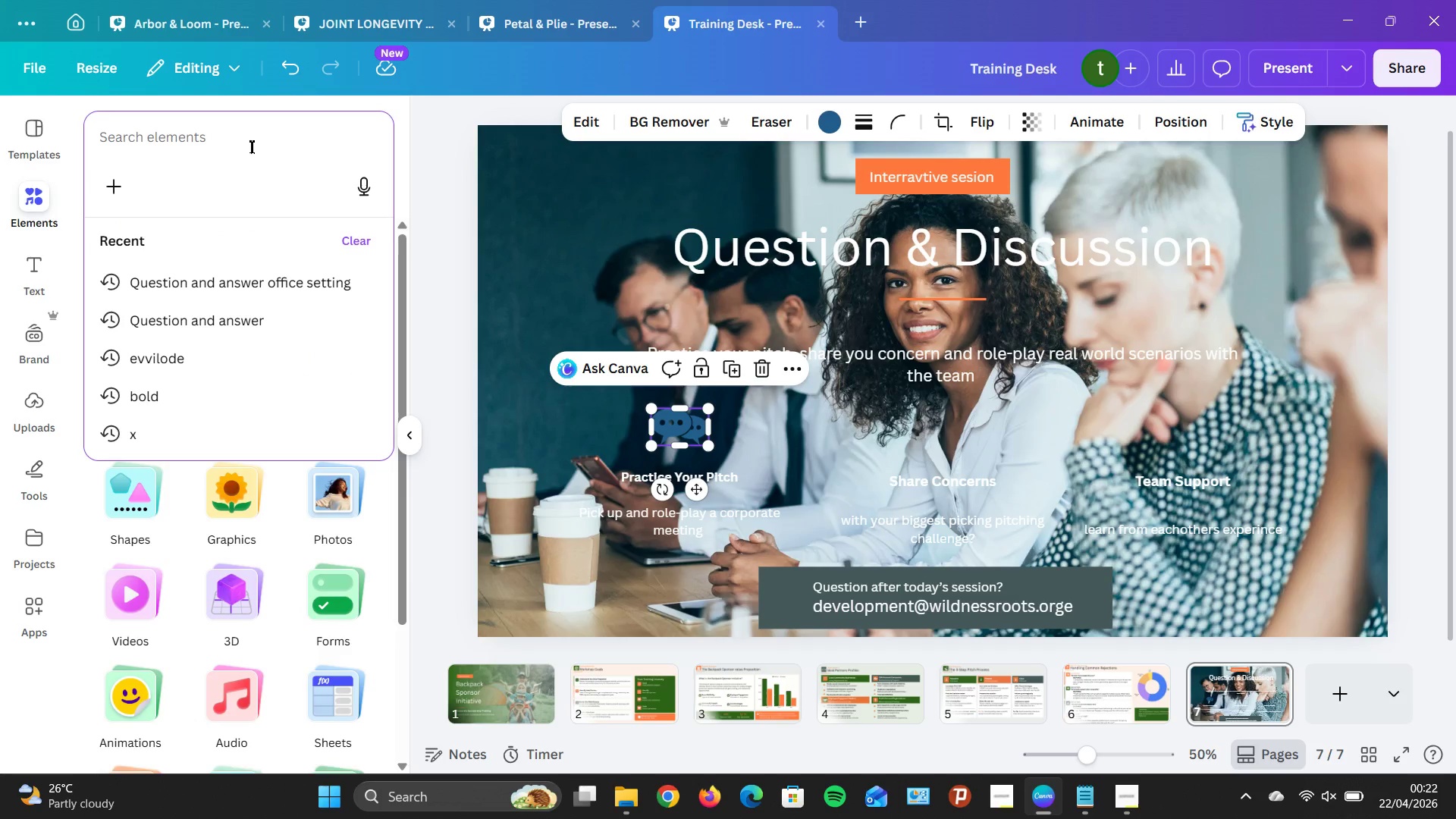 
type(QUE)
 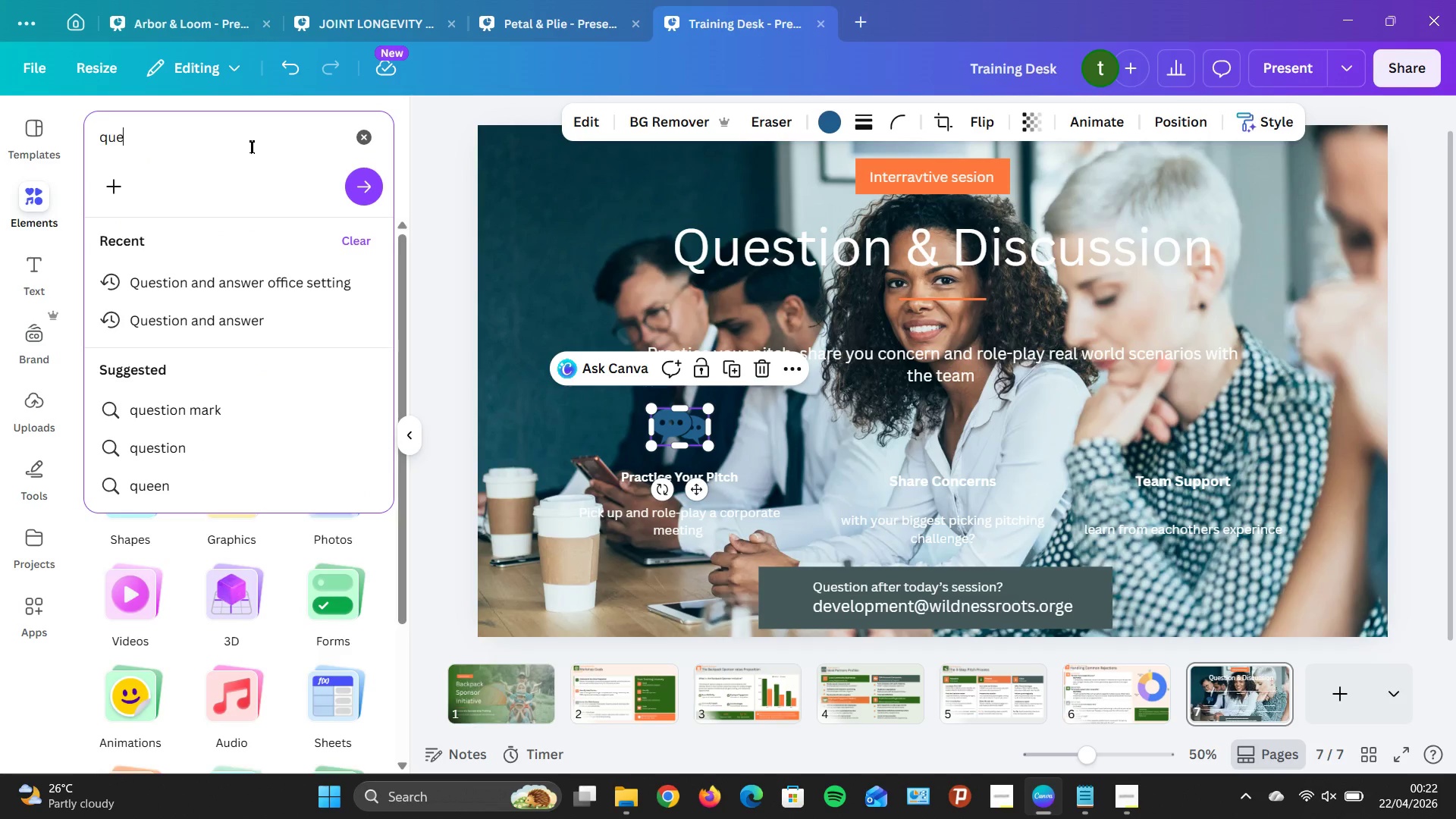 
left_click([209, 416])
 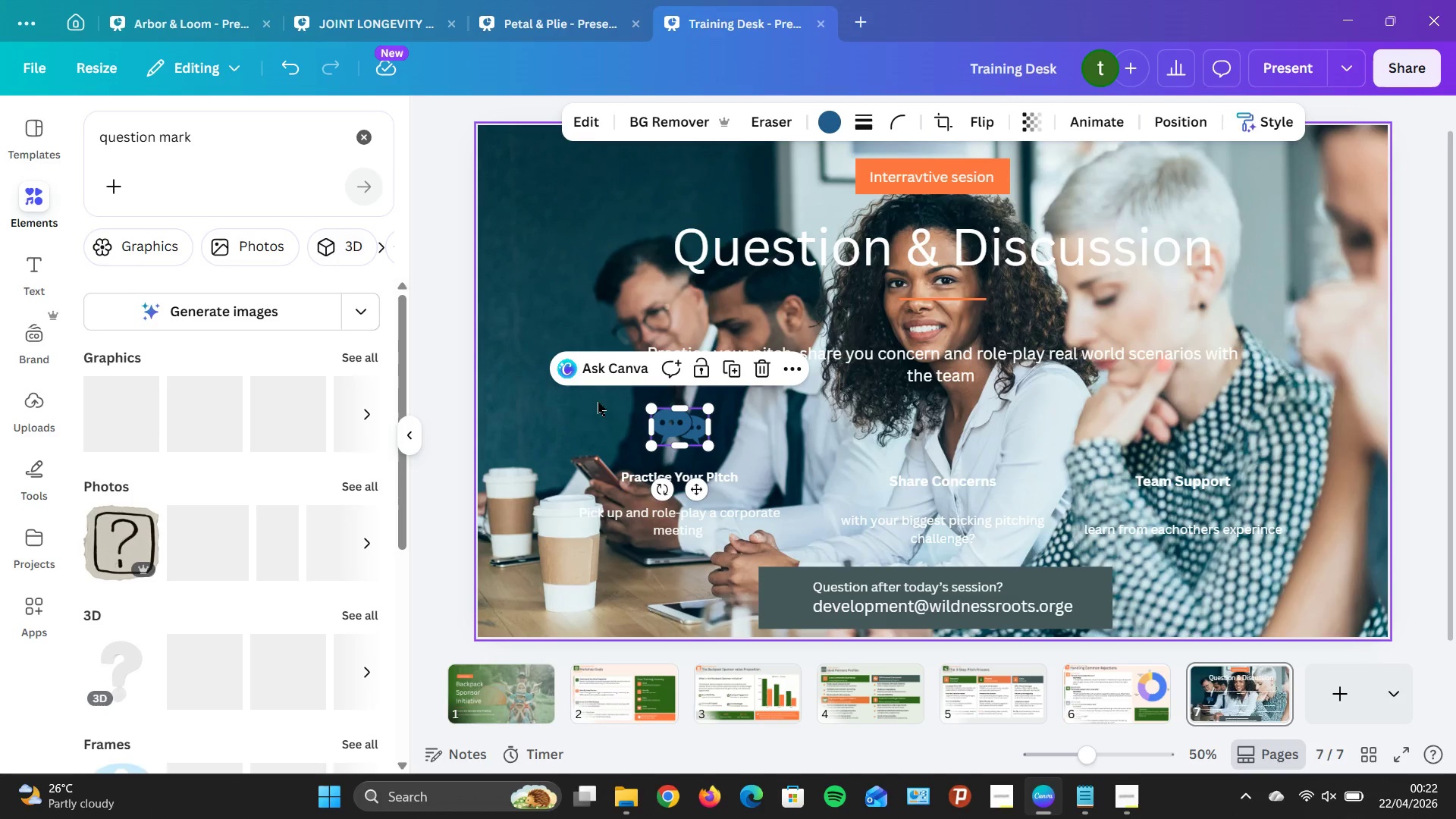 
left_click([676, 428])
 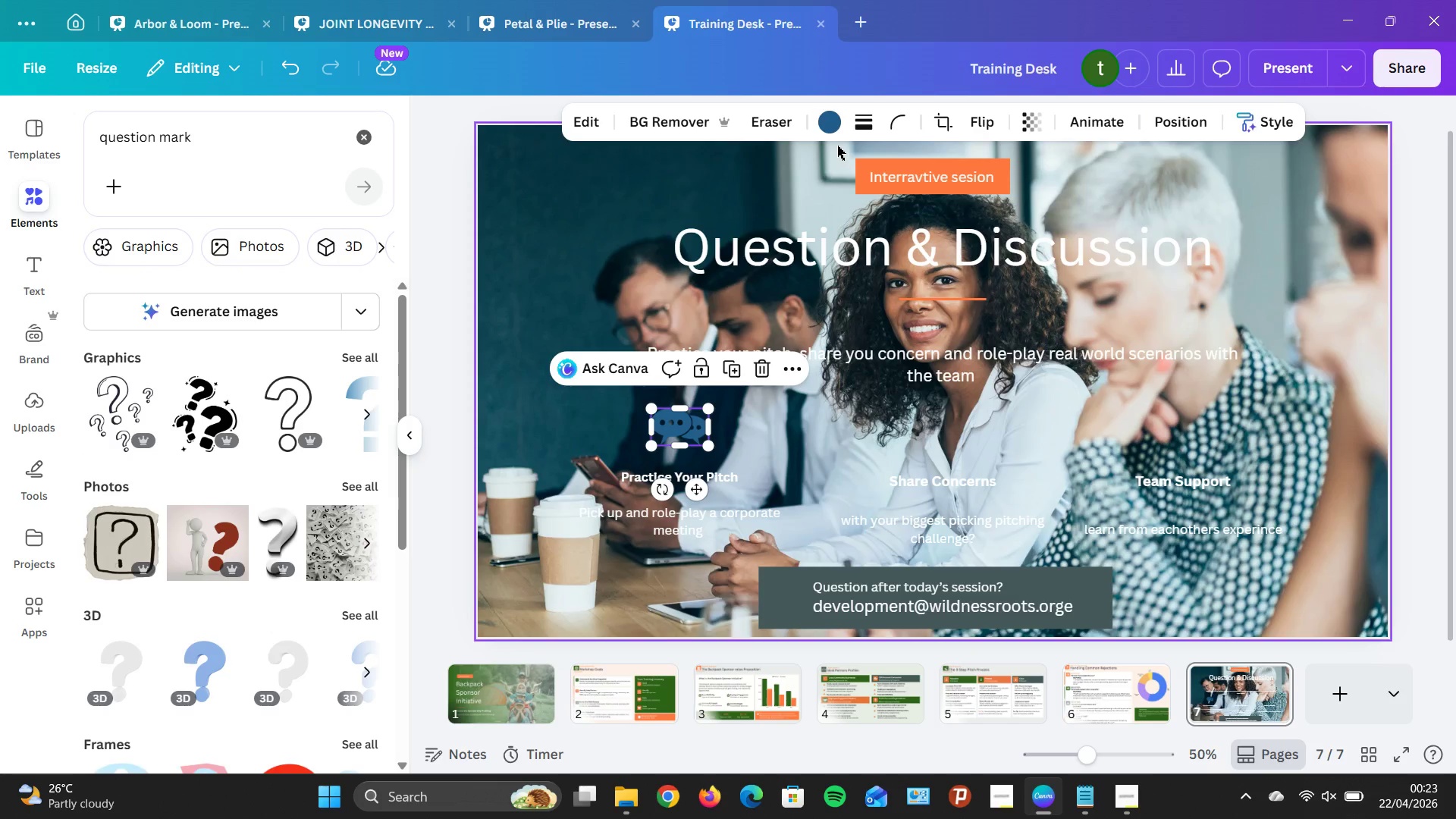 
left_click([824, 126])
 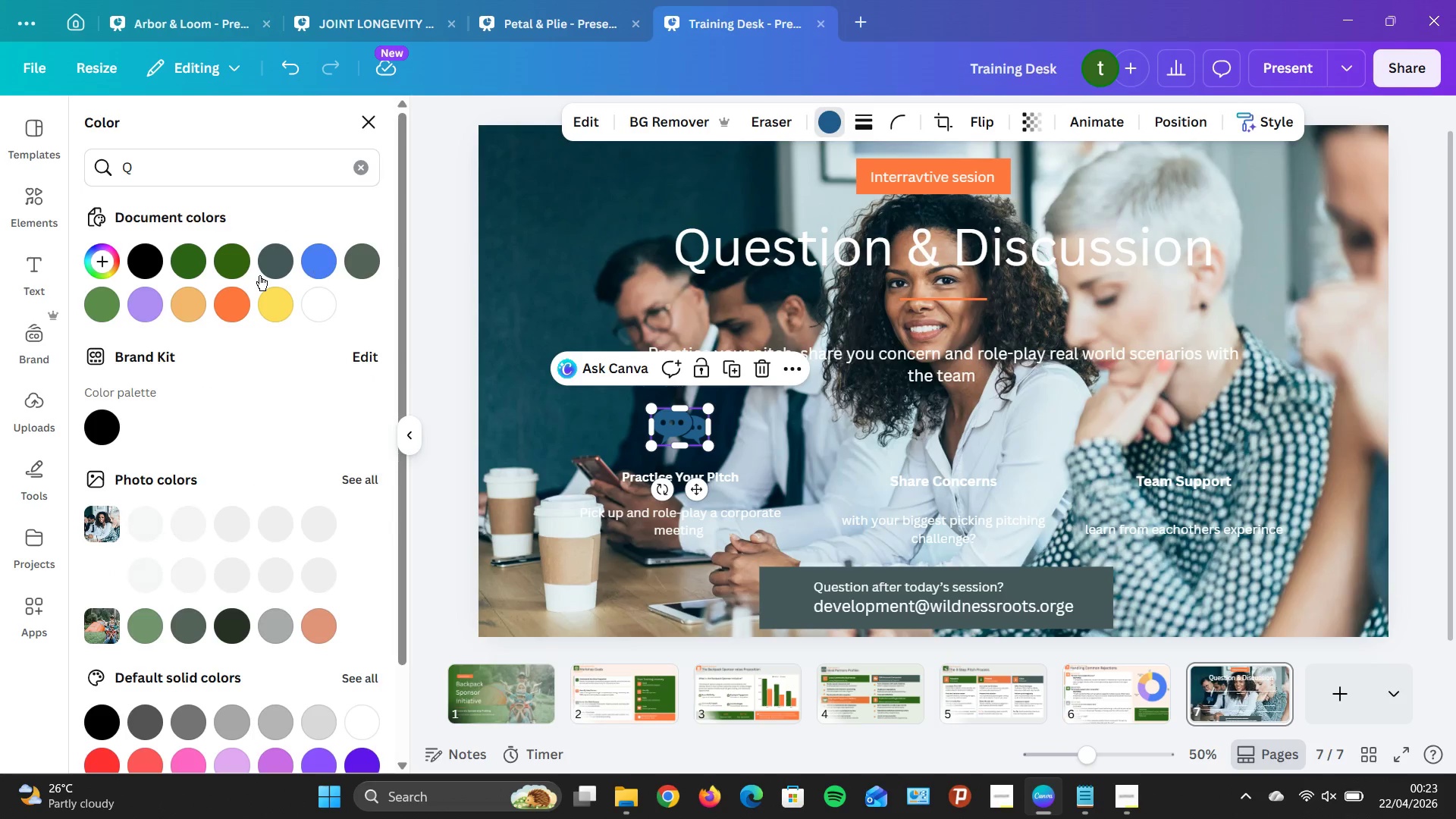 
left_click([237, 303])
 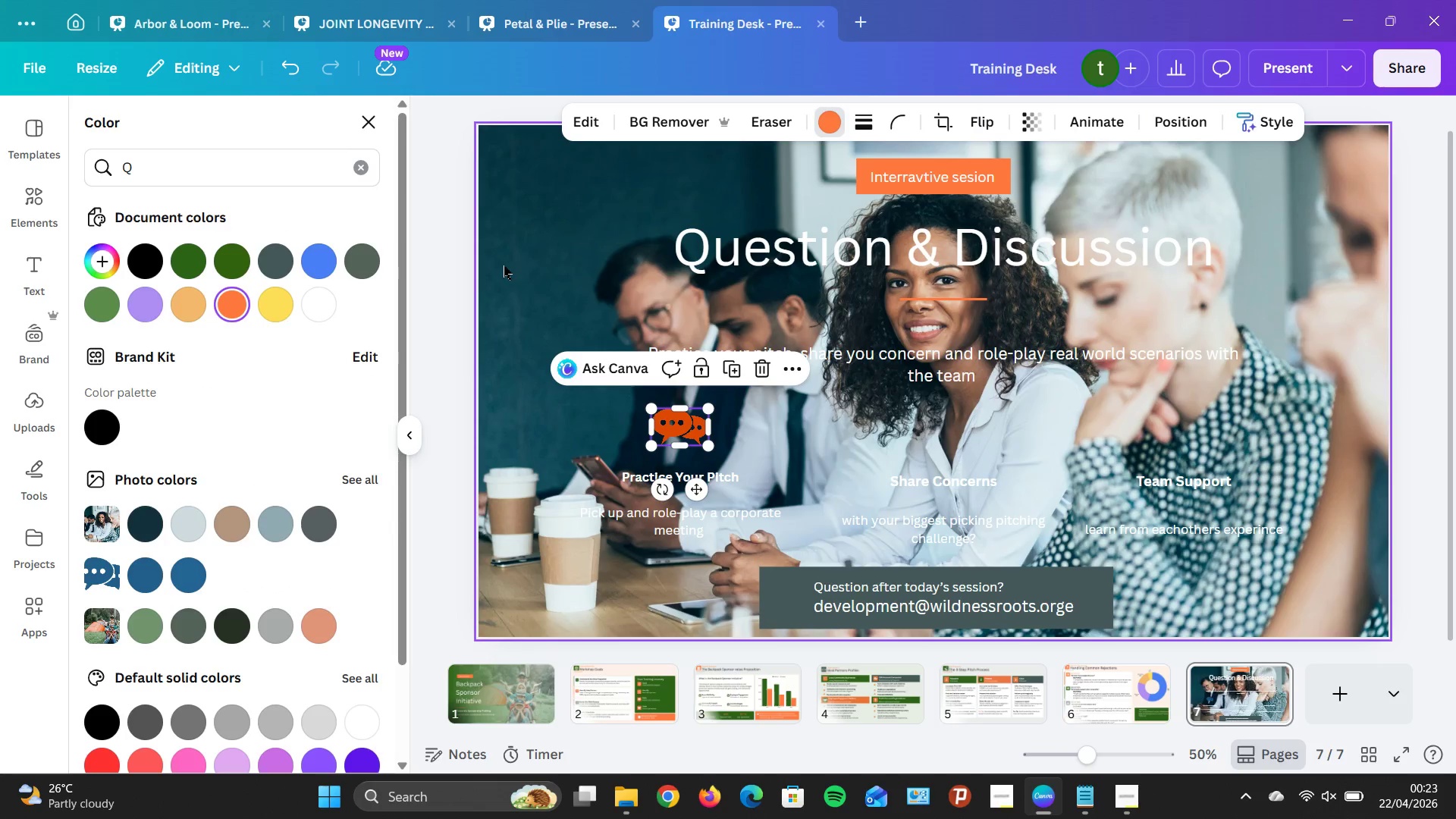 
left_click_drag(start_coordinate=[504, 262], to_coordinate=[507, 259])
 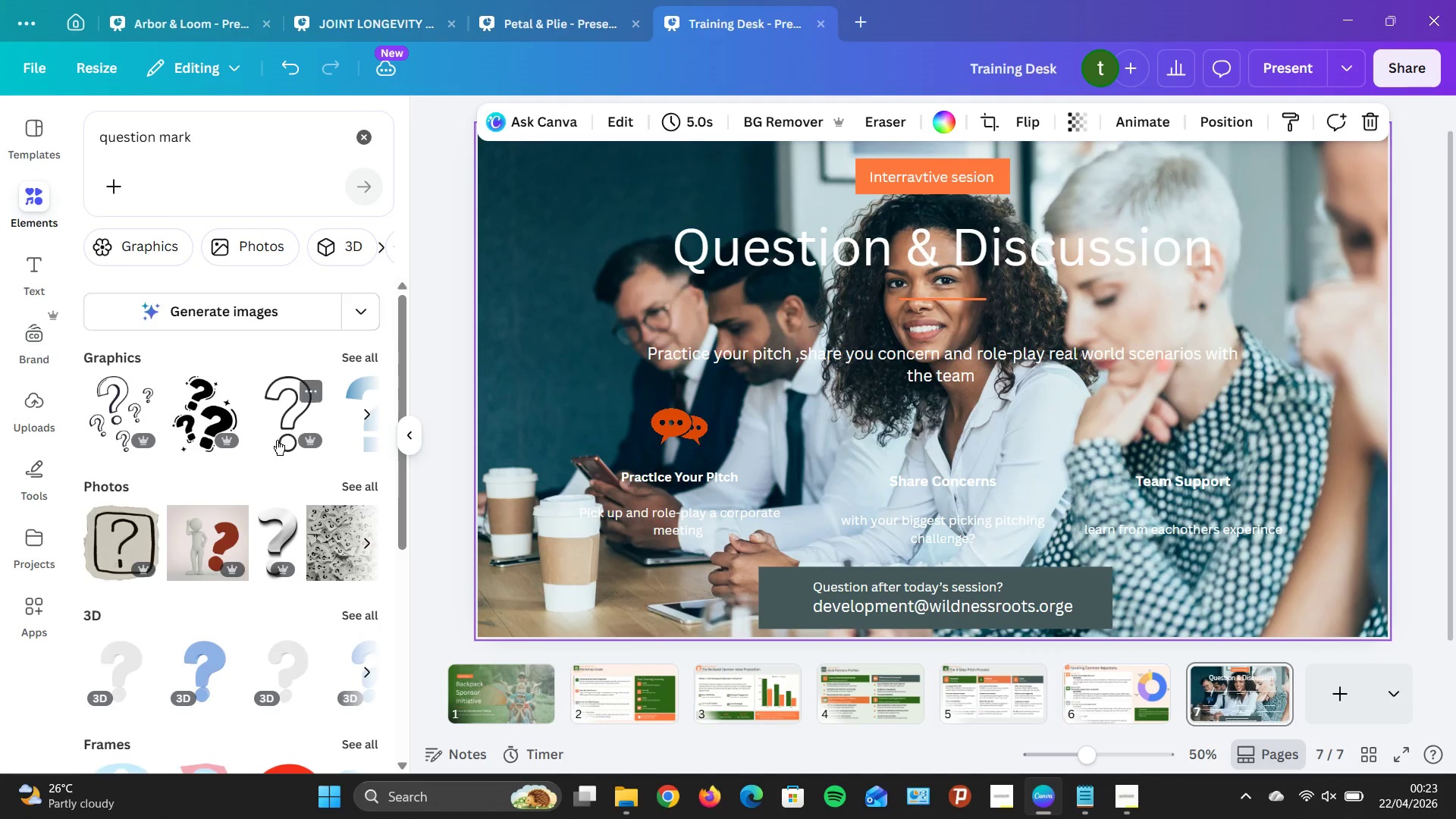 
scroll: coordinate [282, 446], scroll_direction: down, amount: 3.0
 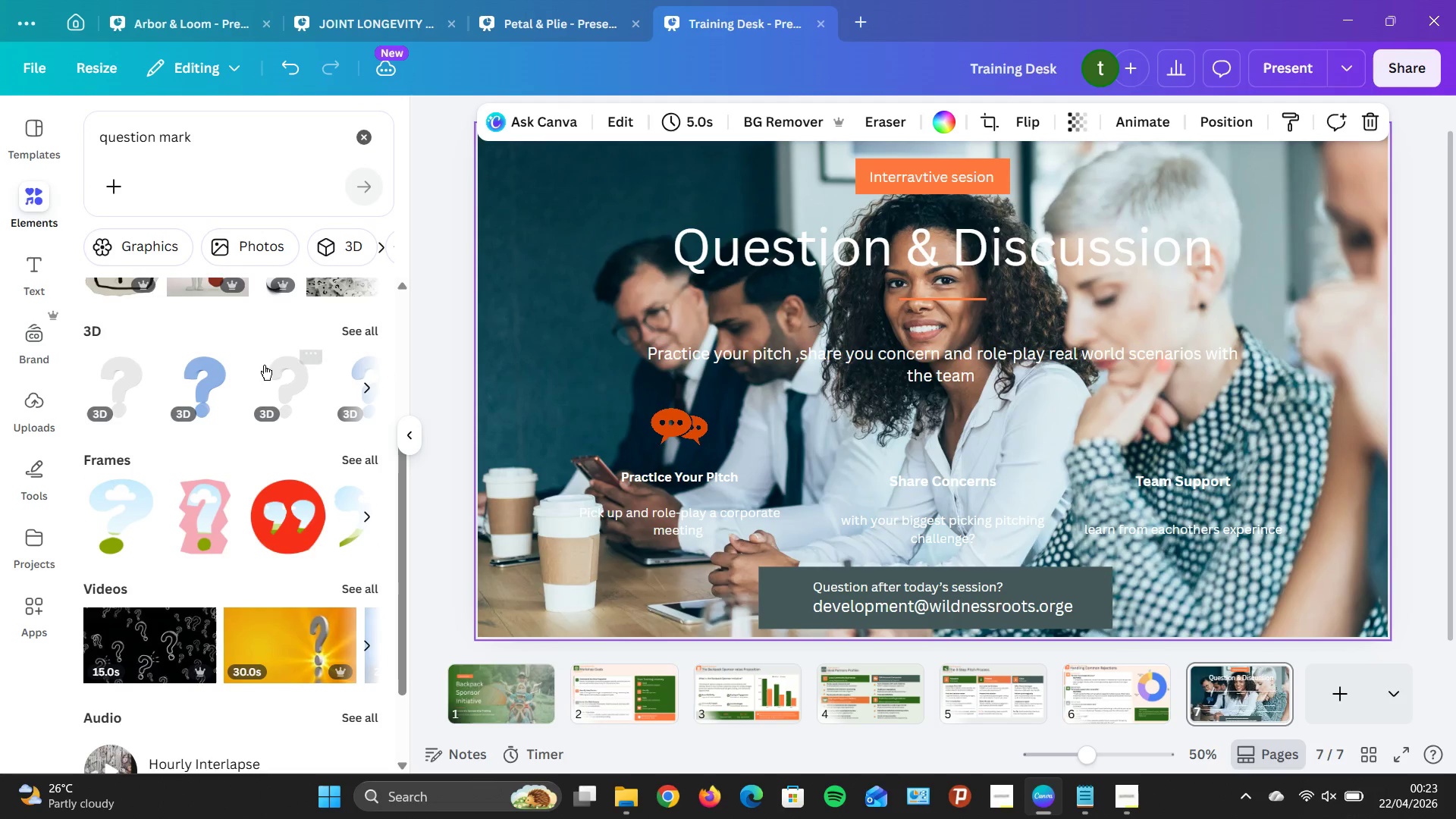 
scroll: coordinate [259, 368], scroll_direction: up, amount: 4.0
 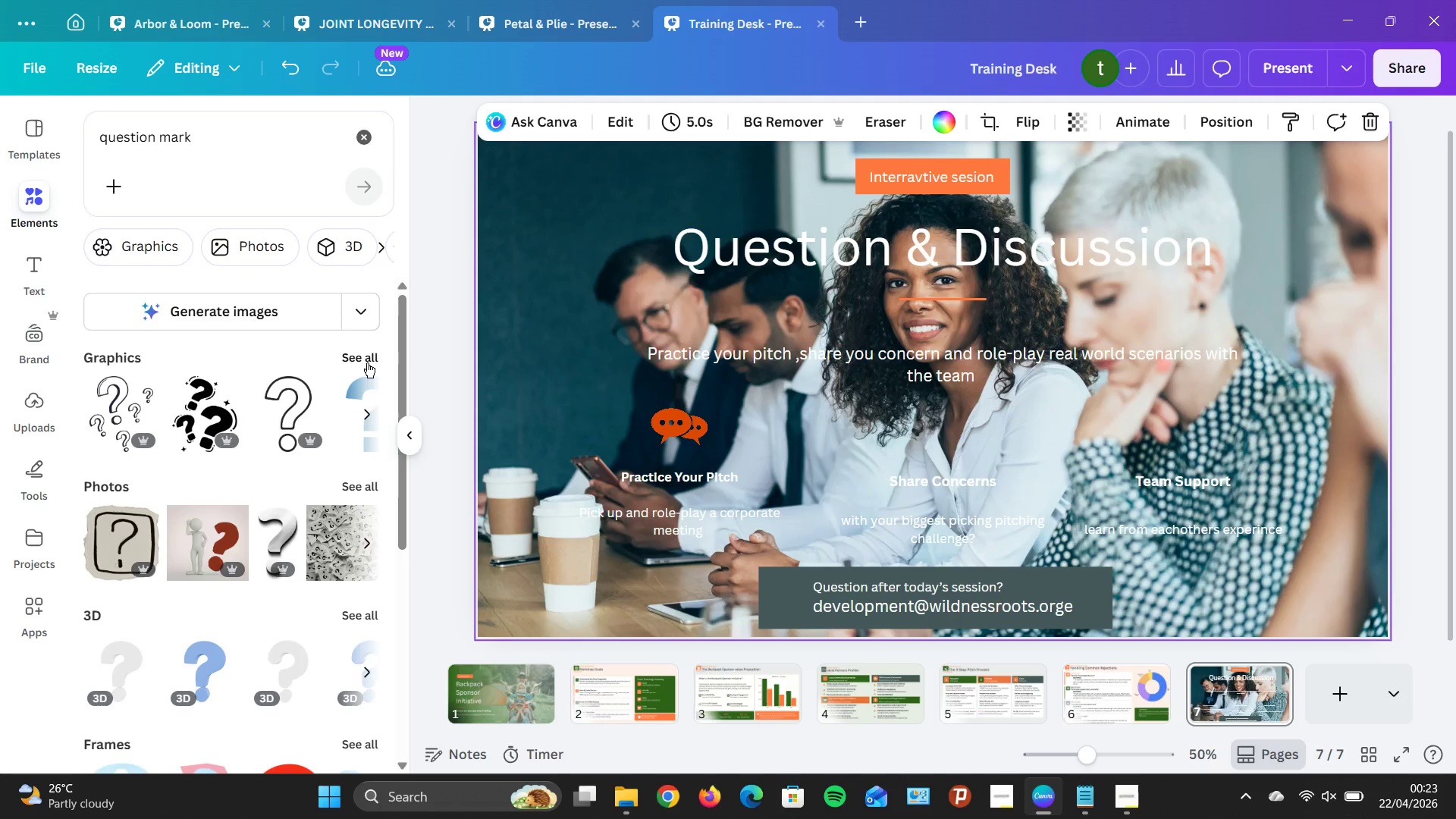 
left_click([368, 362])
 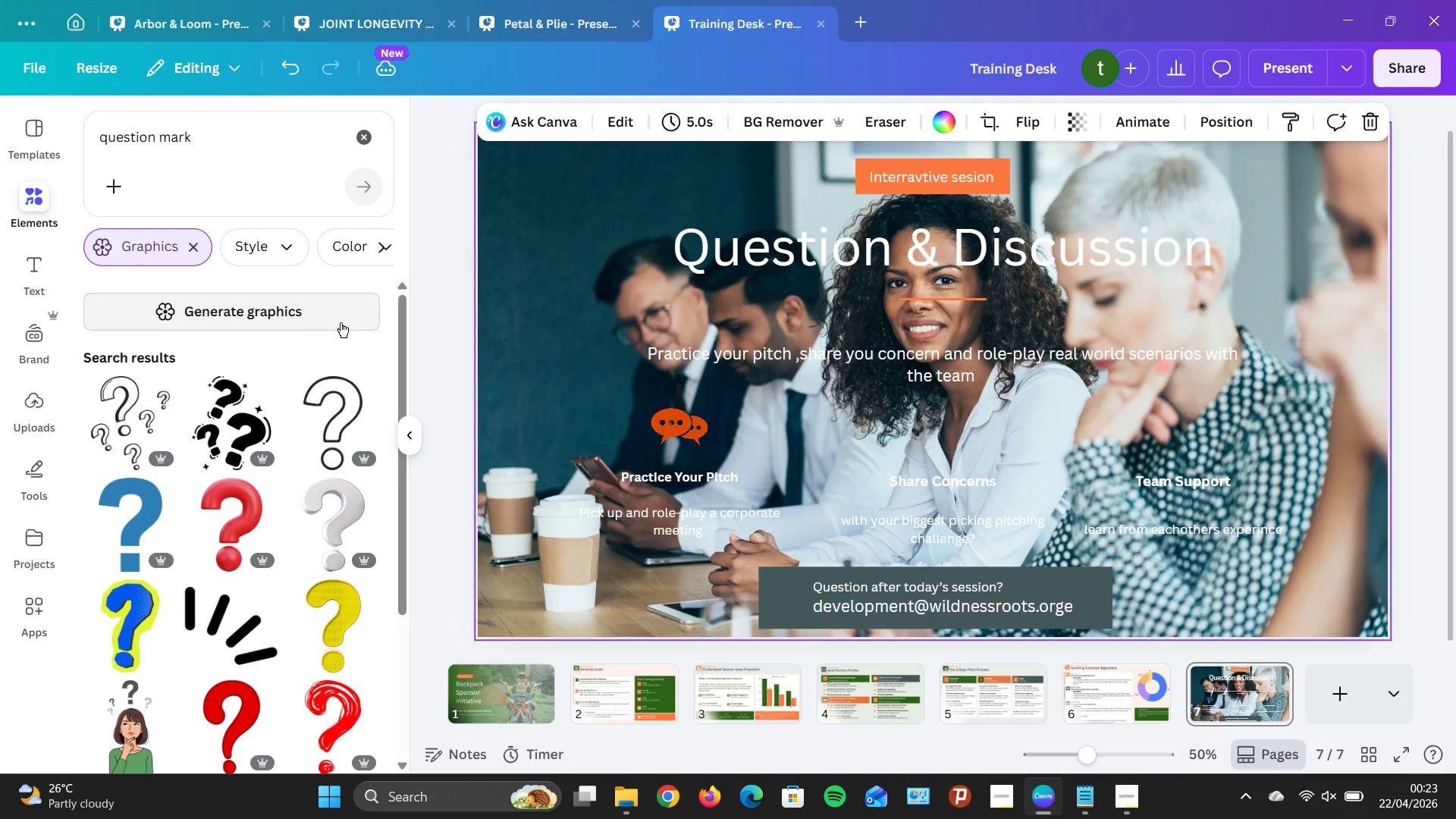 
scroll: coordinate [312, 431], scroll_direction: down, amount: 10.0
 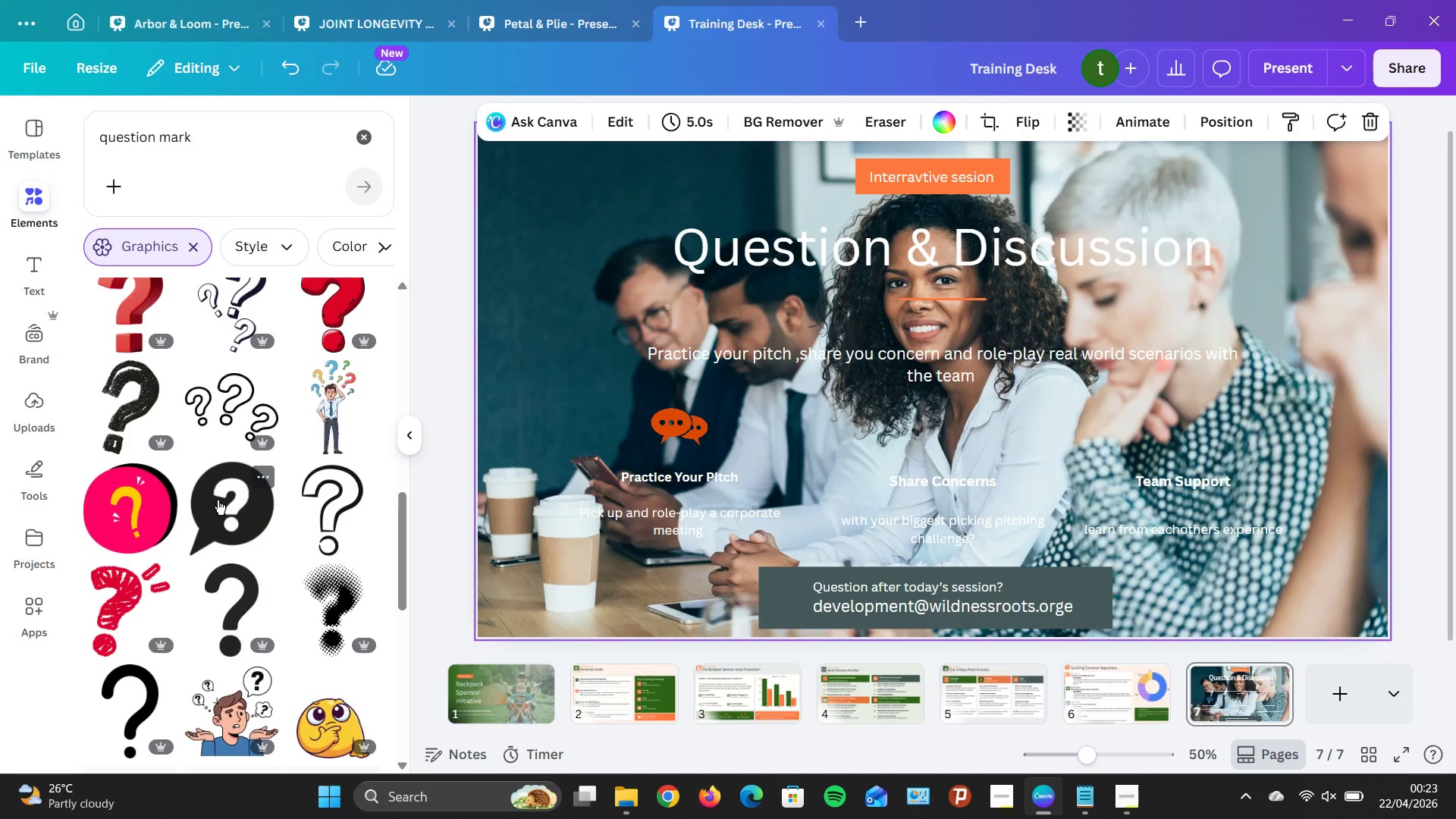 
left_click_drag(start_coordinate=[222, 496], to_coordinate=[879, 387])
 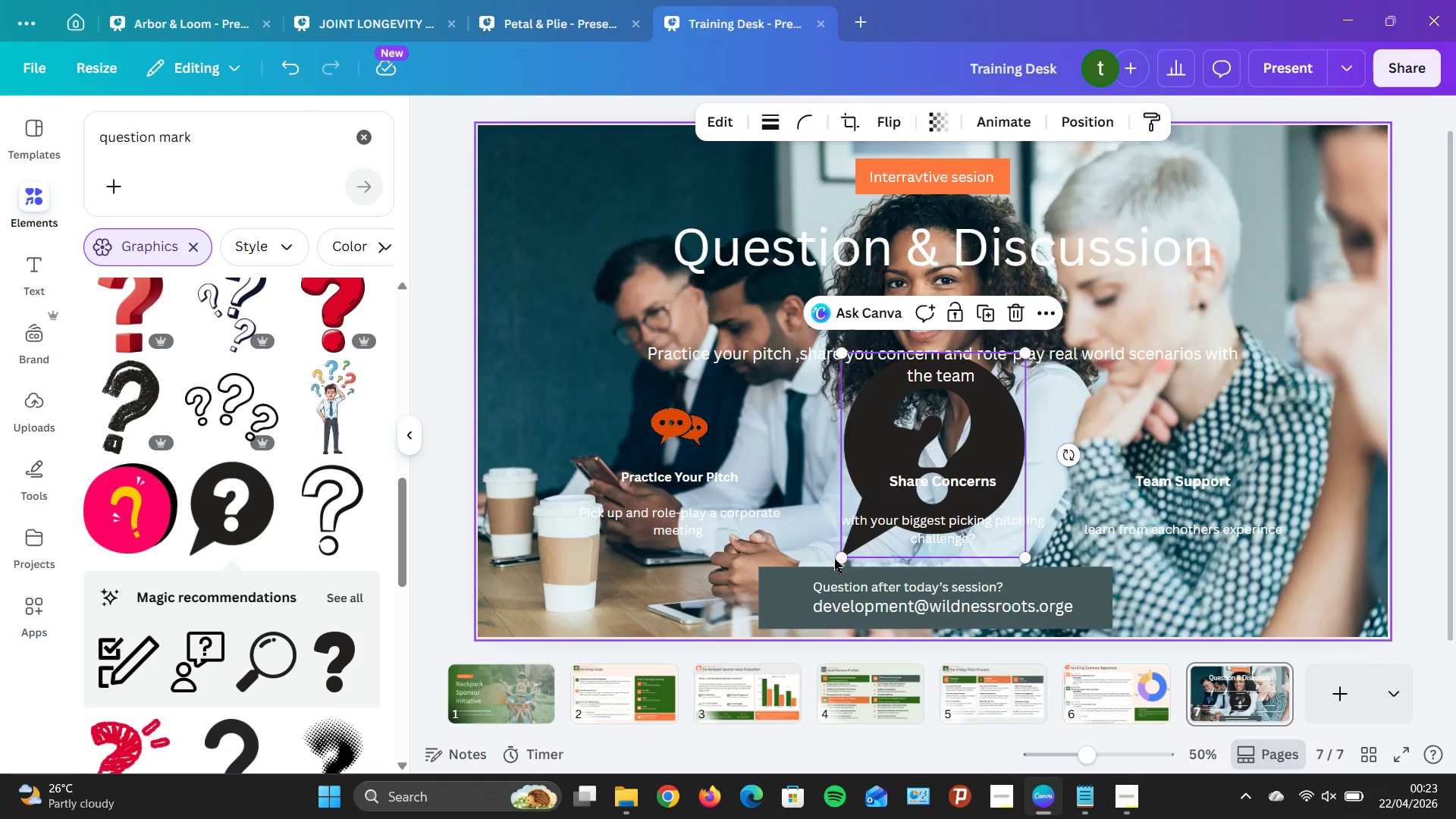 
left_click_drag(start_coordinate=[836, 557], to_coordinate=[934, 415])
 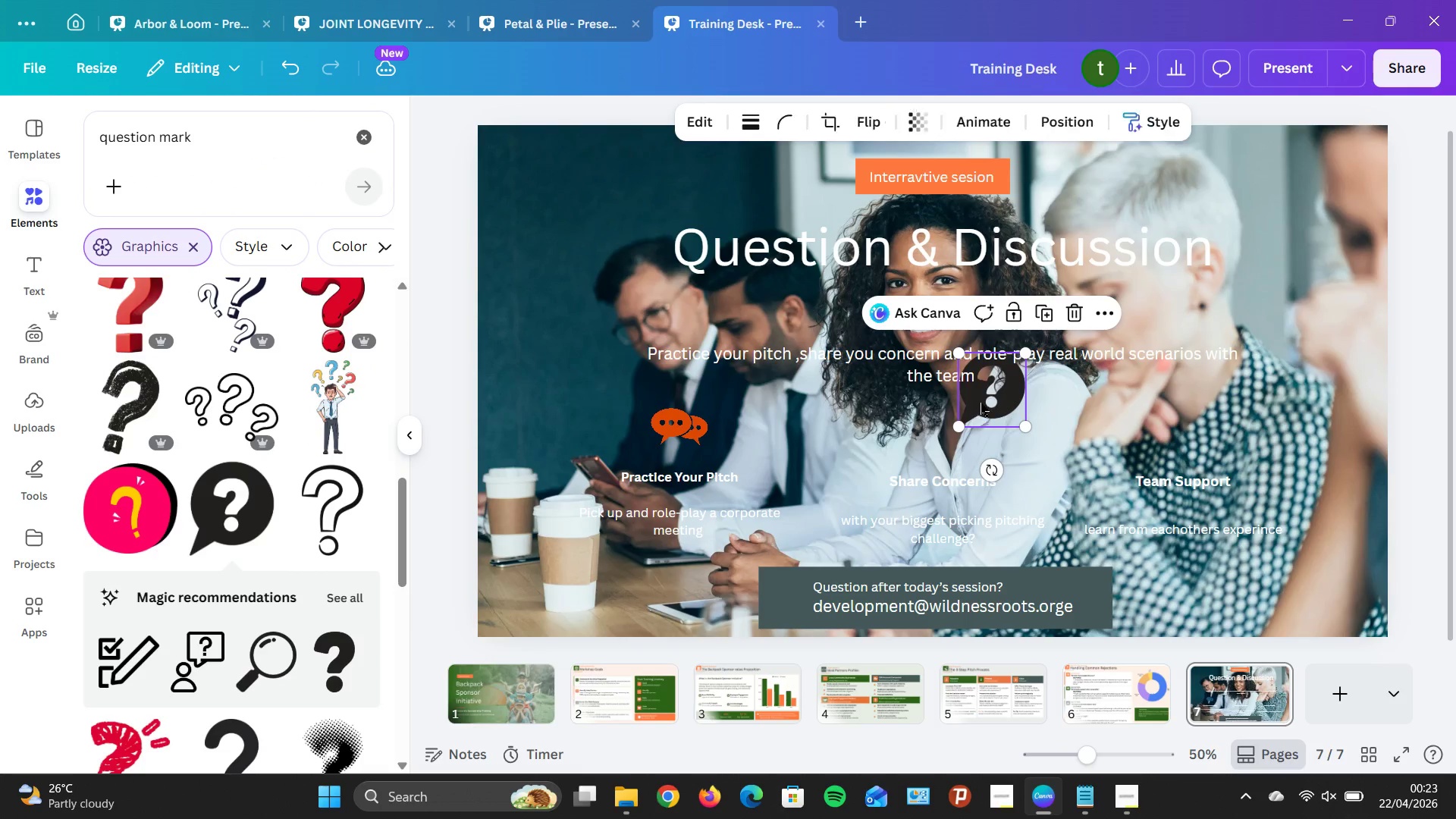 
left_click_drag(start_coordinate=[981, 403], to_coordinate=[932, 454])
 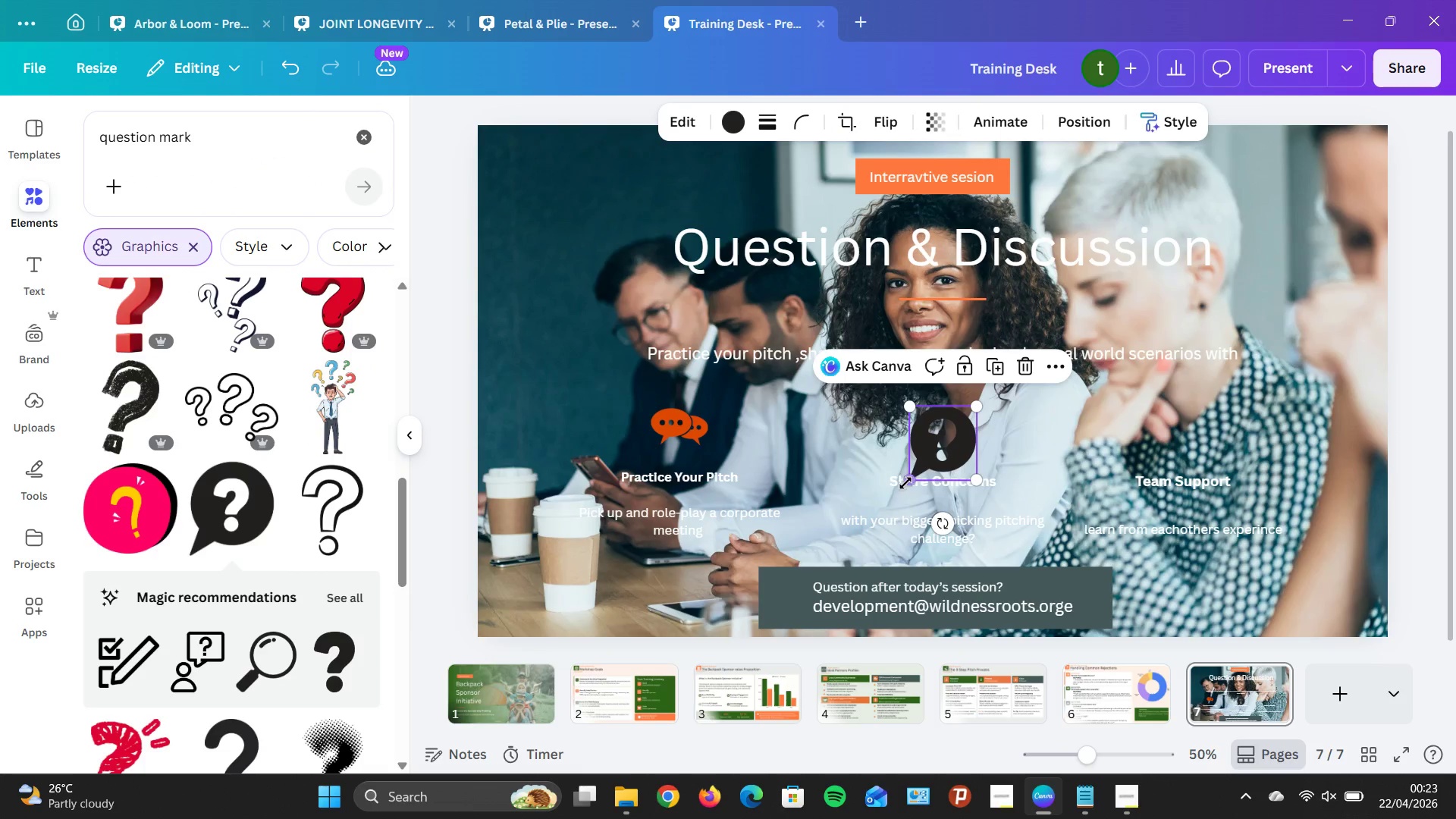 
left_click_drag(start_coordinate=[905, 480], to_coordinate=[929, 450])
 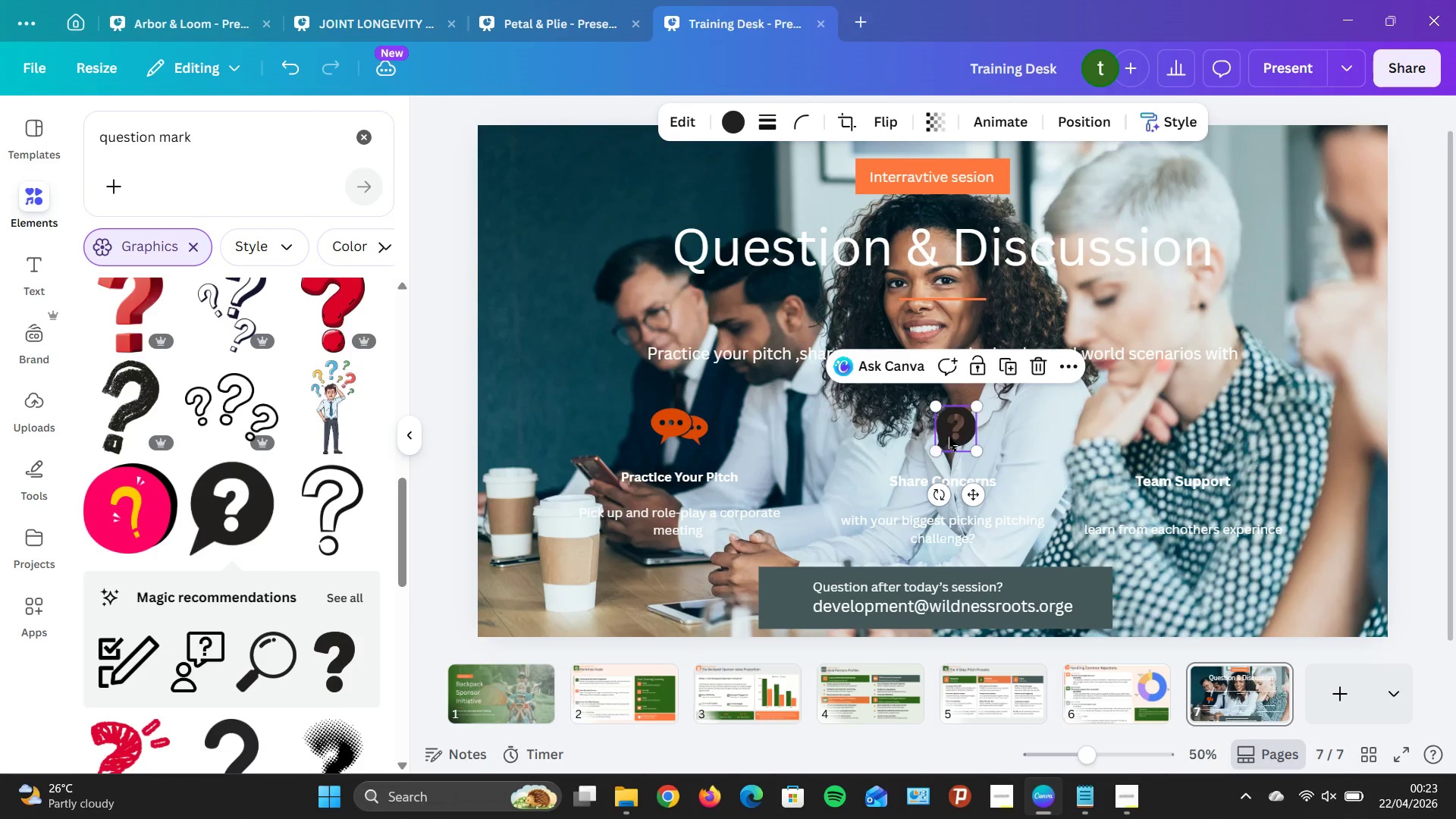 
left_click_drag(start_coordinate=[949, 436], to_coordinate=[929, 439])
 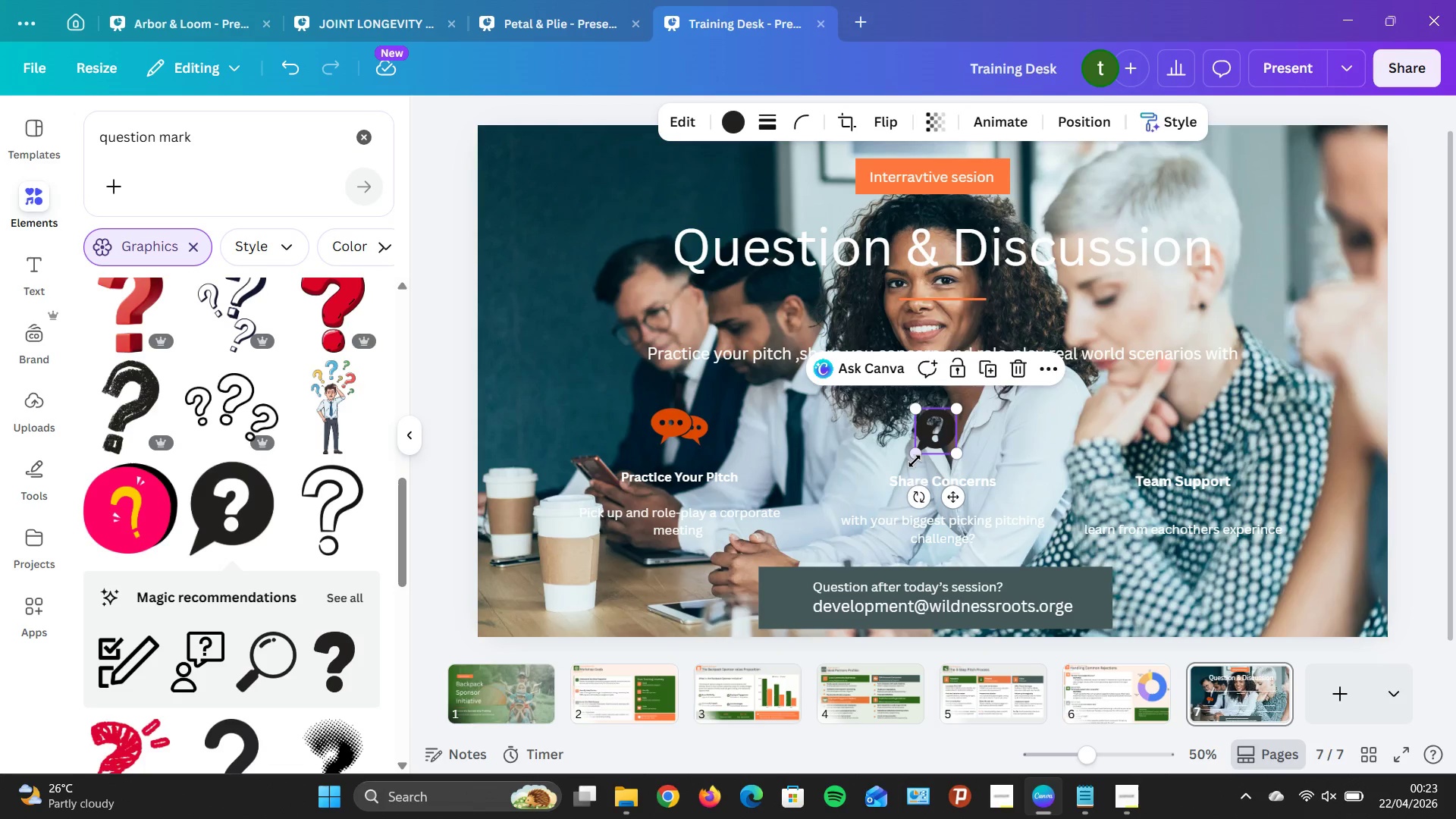 
left_click_drag(start_coordinate=[915, 458], to_coordinate=[920, 447])
 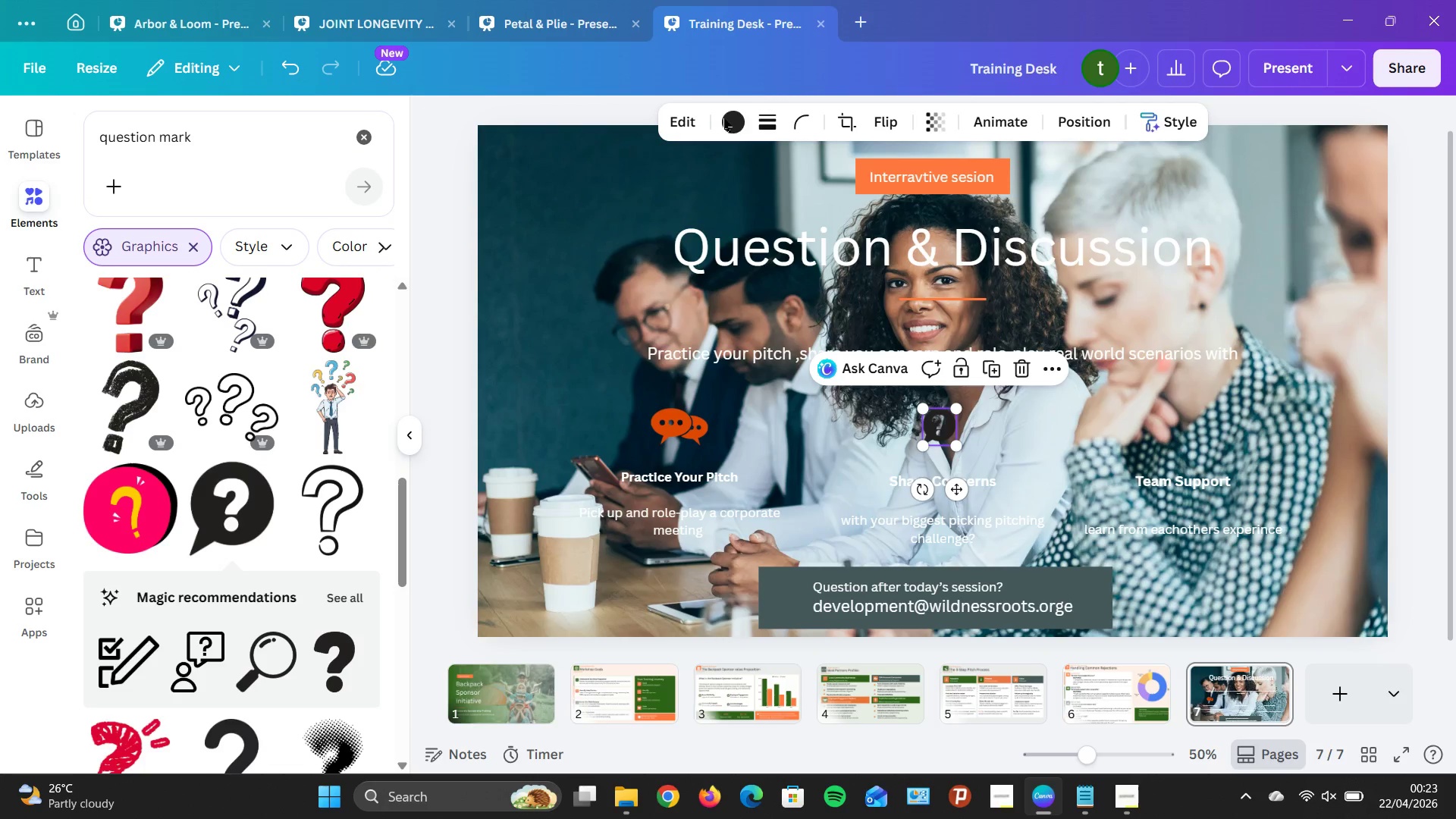 
left_click([738, 124])
 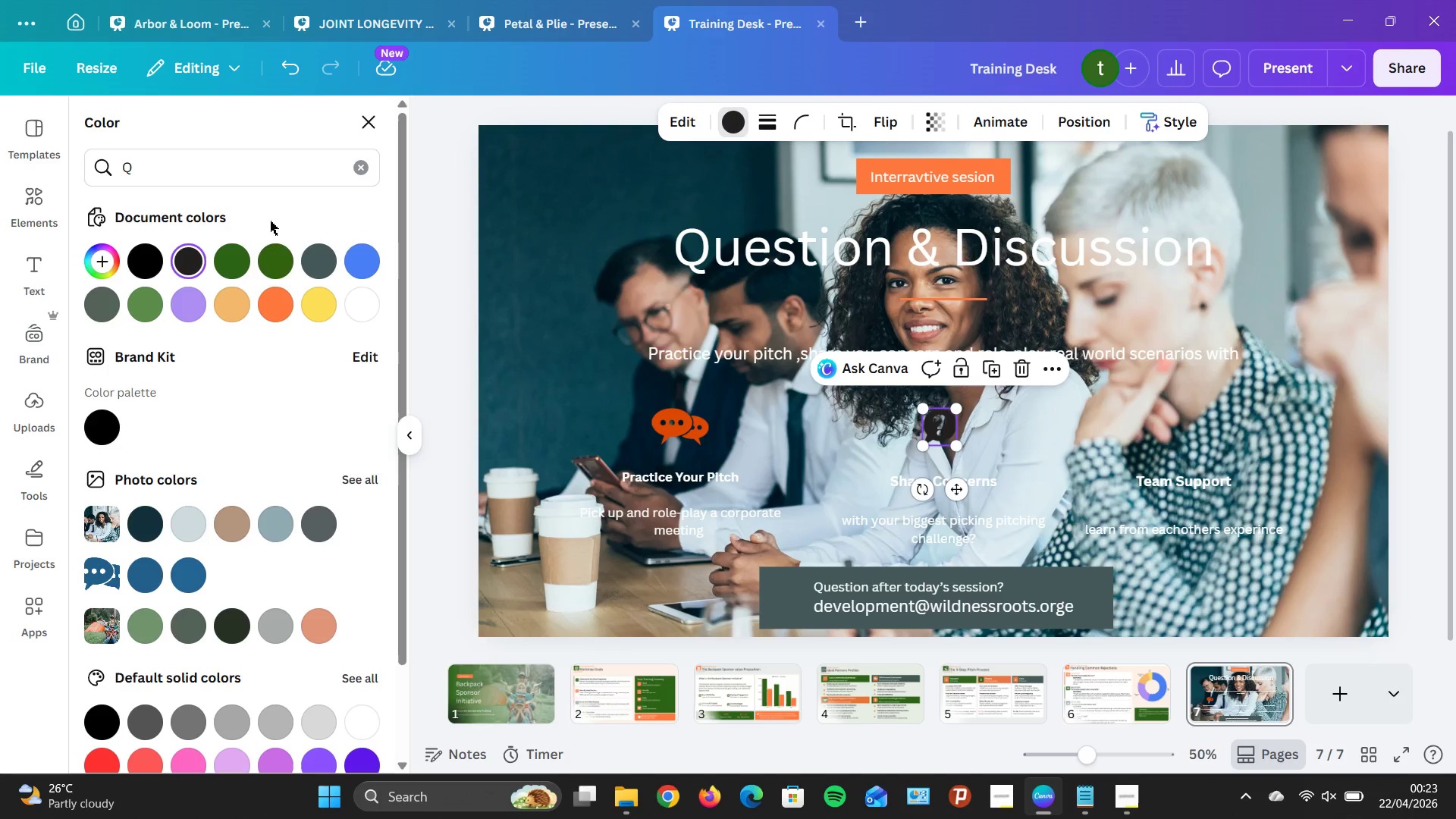 
left_click([286, 288])
 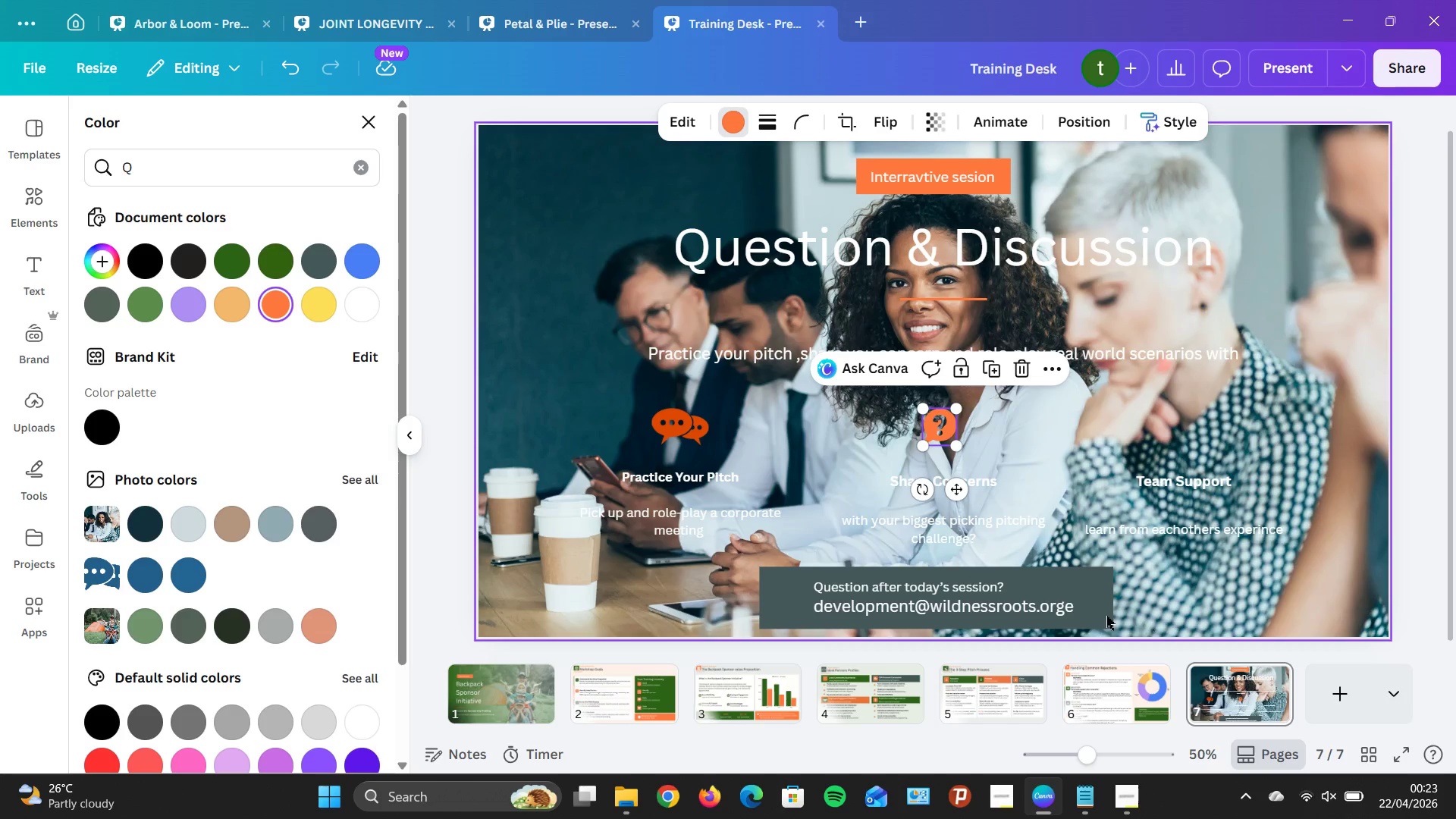 
wait(7.39)
 